 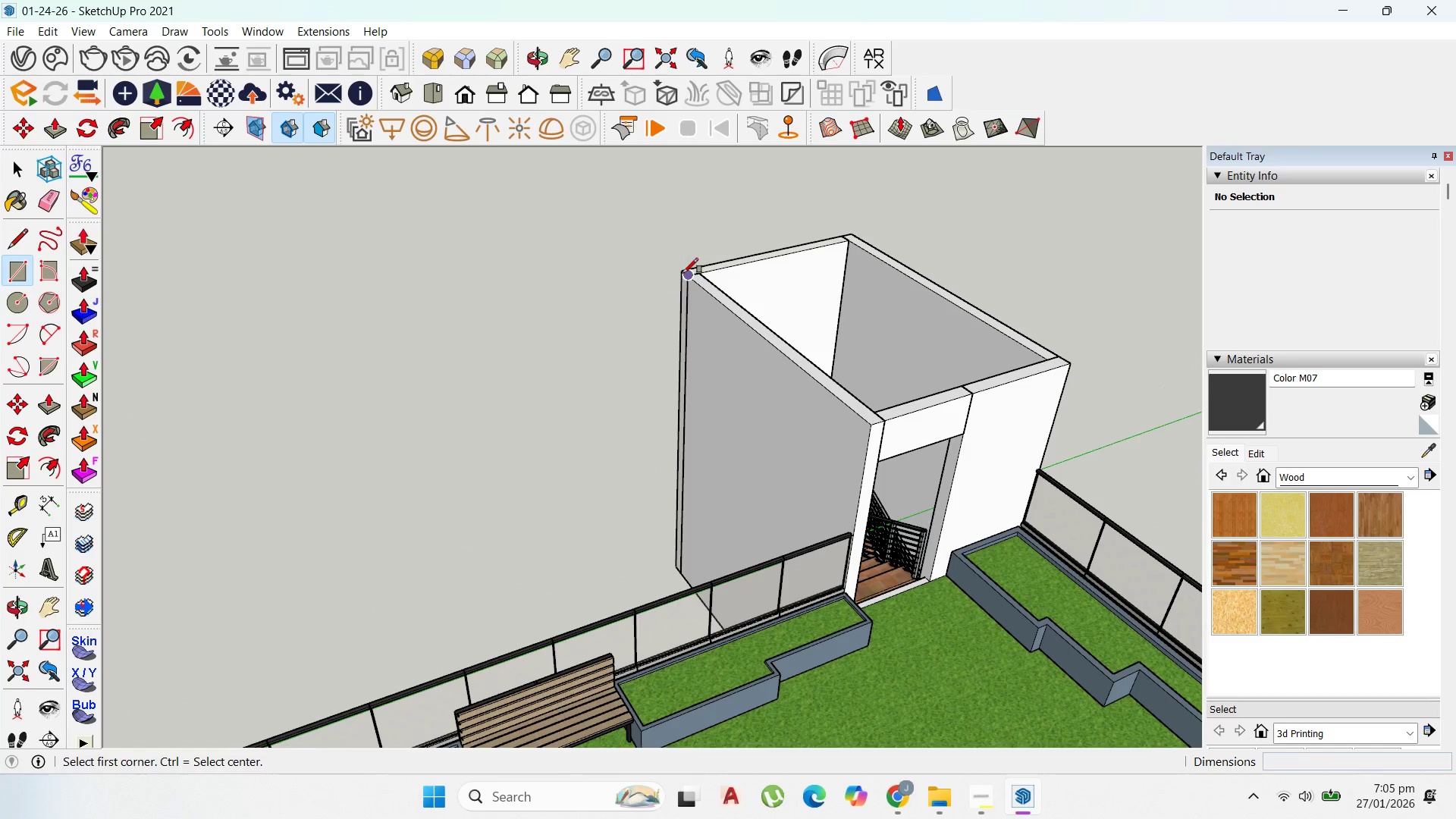 
left_click([682, 268])
 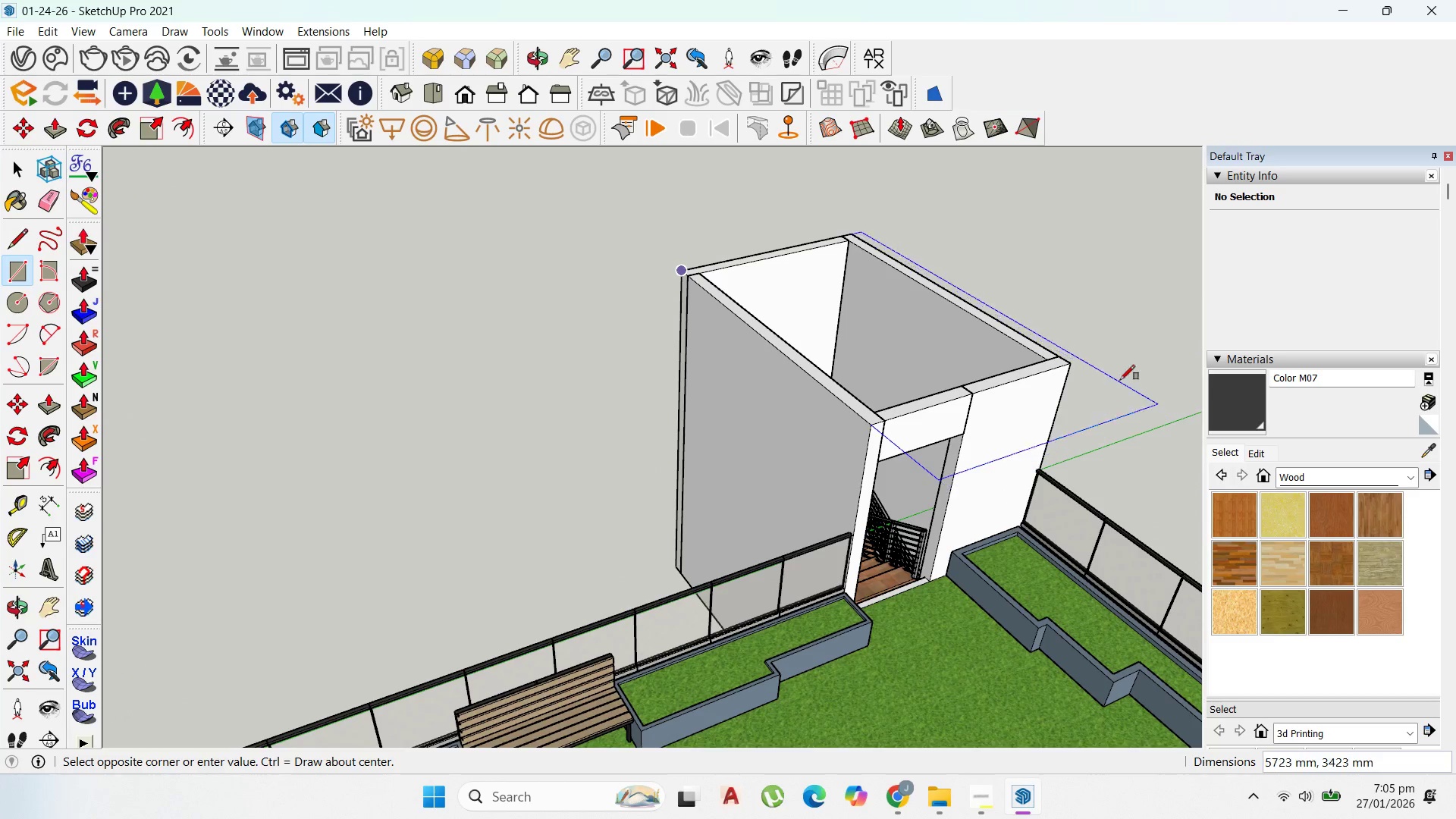 
scroll: coordinate [1077, 366], scroll_direction: up, amount: 2.0
 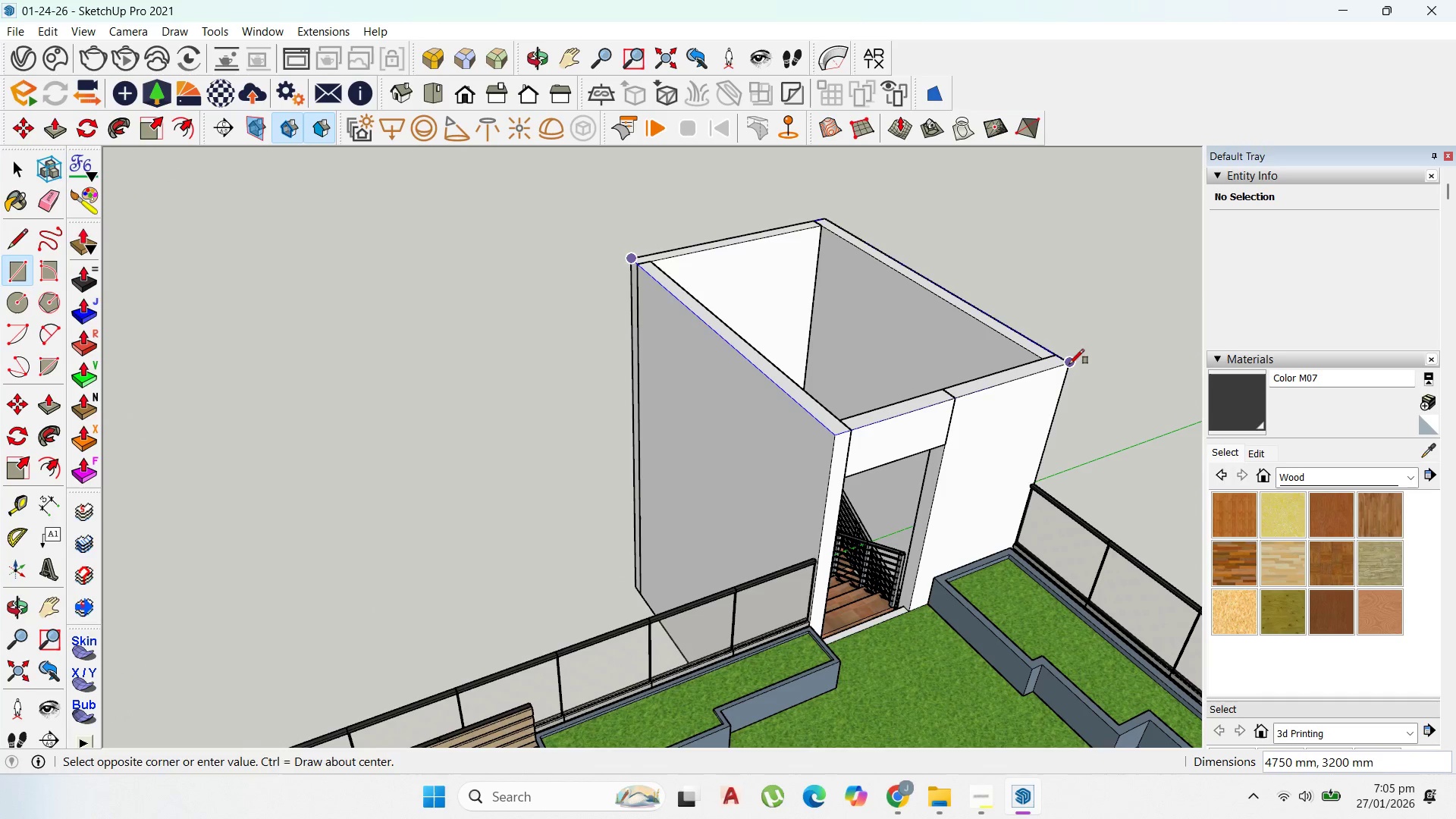 
left_click([1068, 363])
 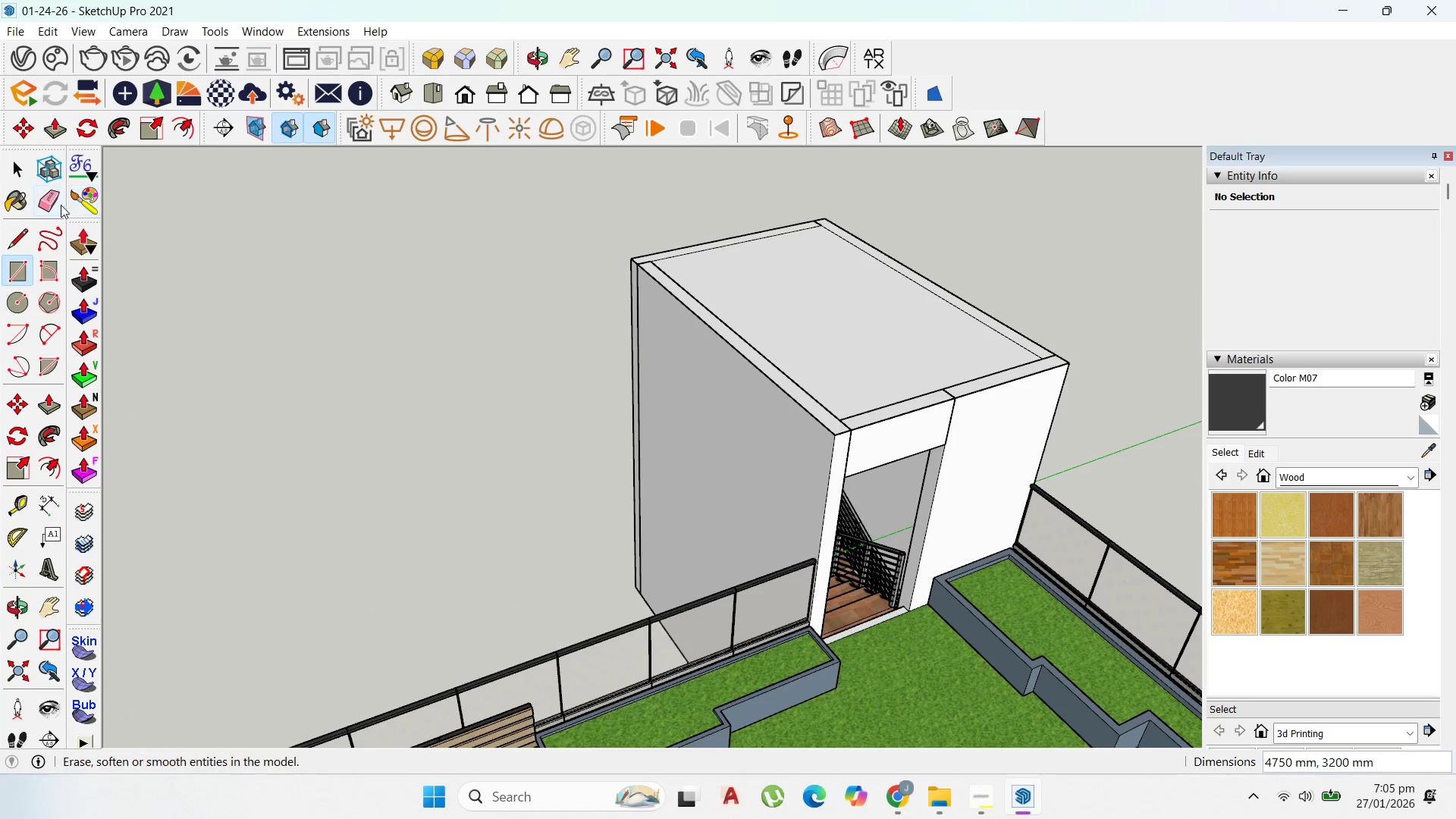 
left_click([26, 168])
 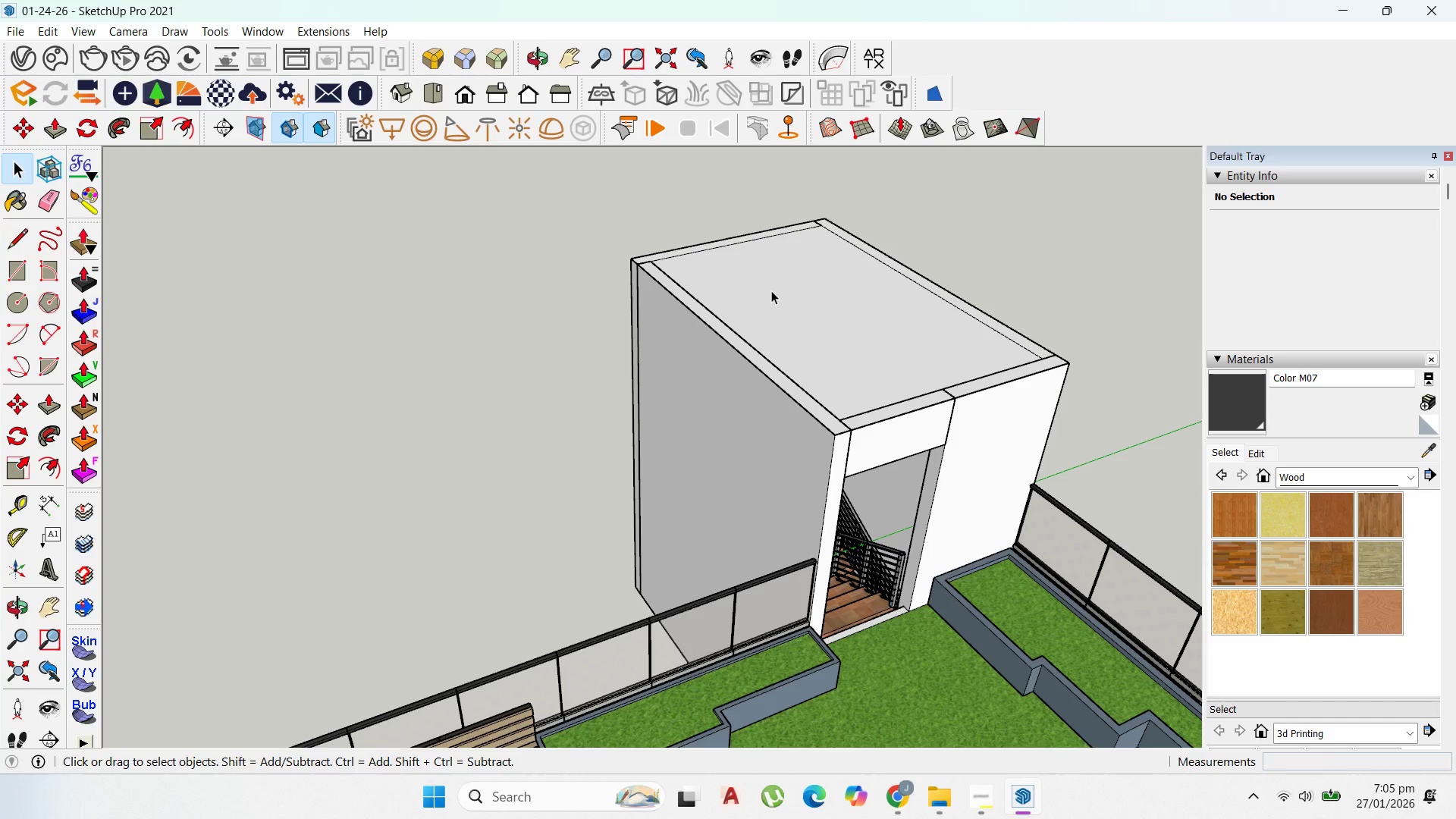 
double_click([771, 290])
 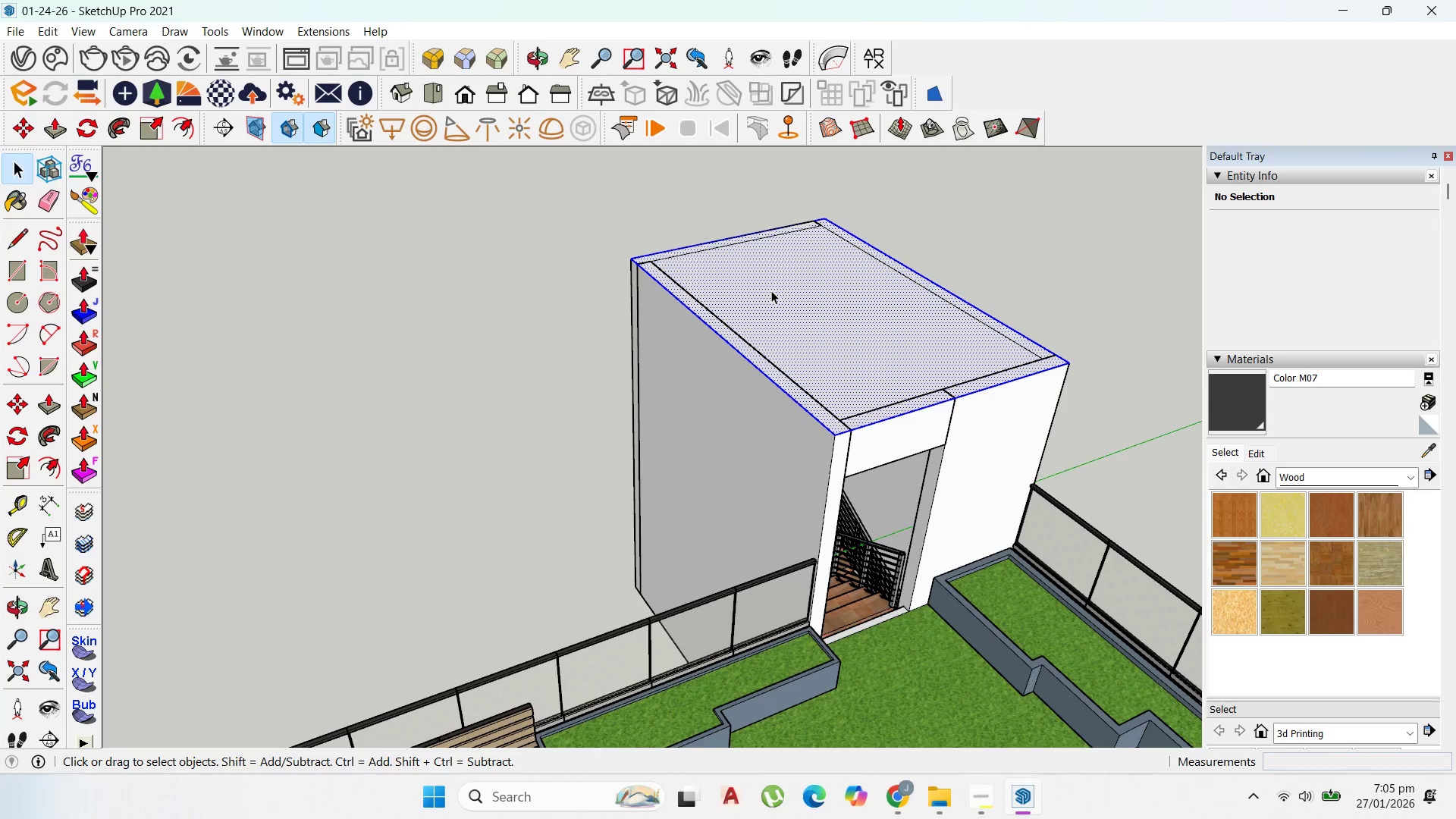 
triple_click([771, 290])
 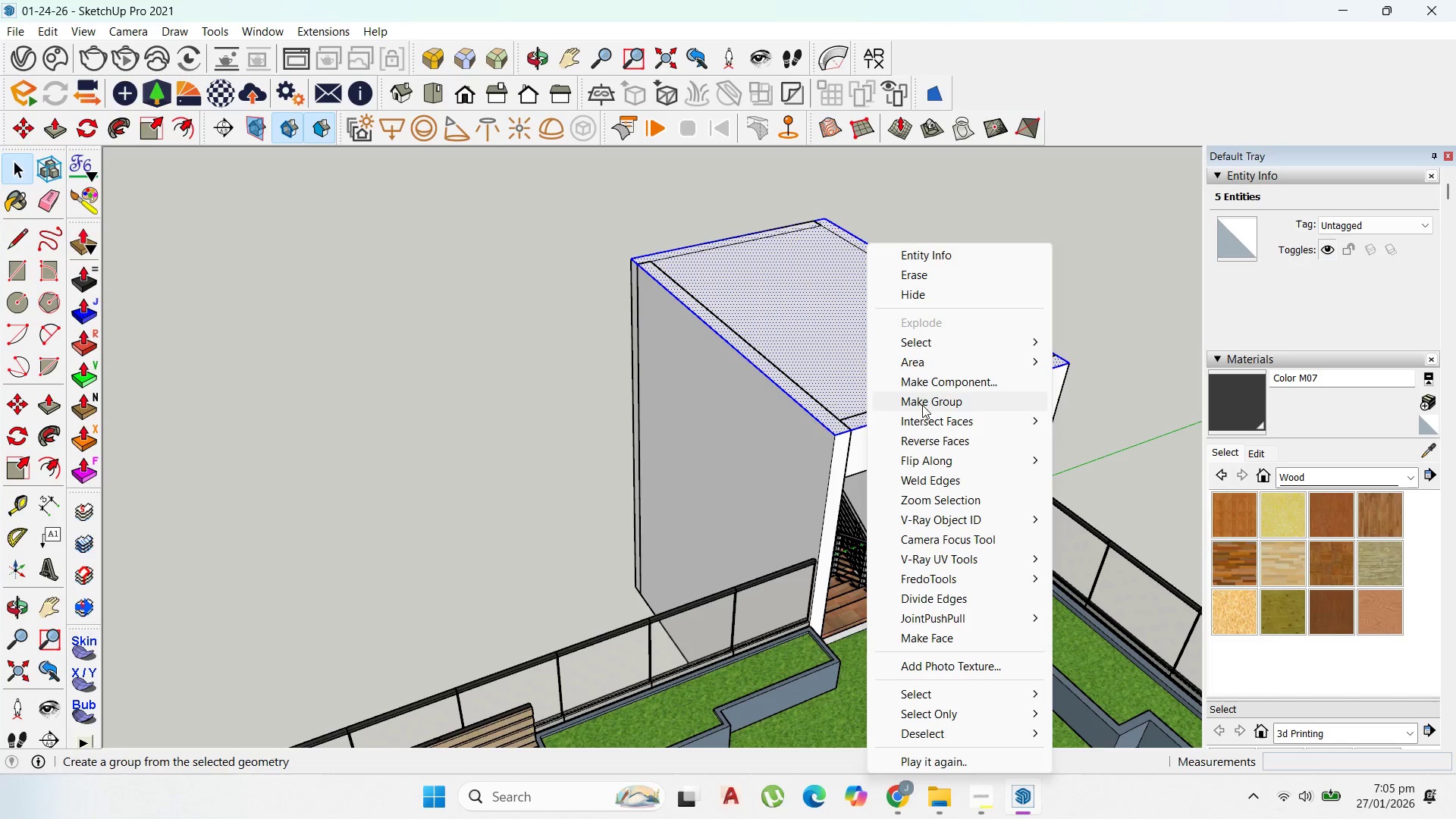 
left_click([924, 403])
 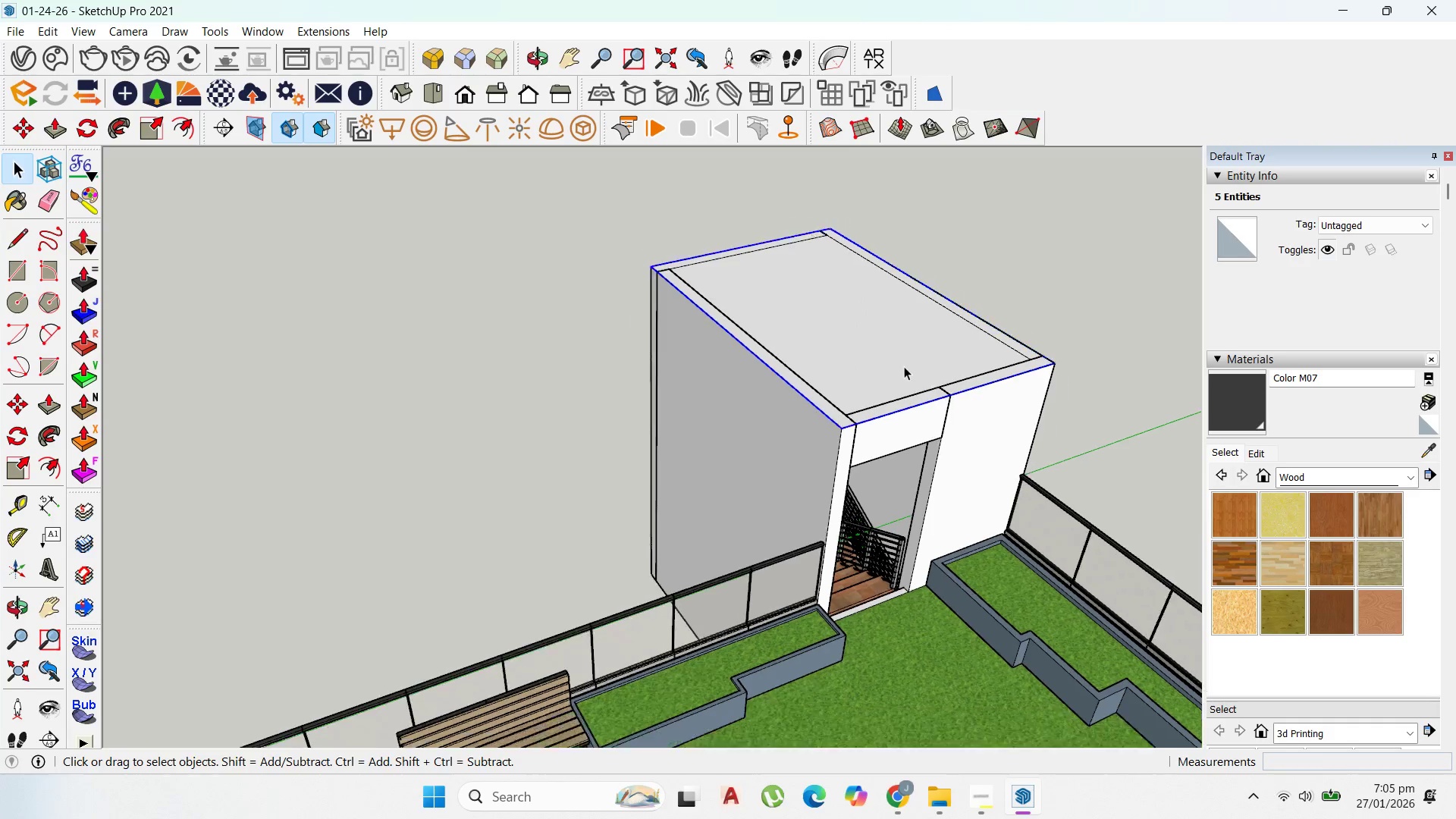 
scroll: coordinate [904, 366], scroll_direction: down, amount: 2.0
 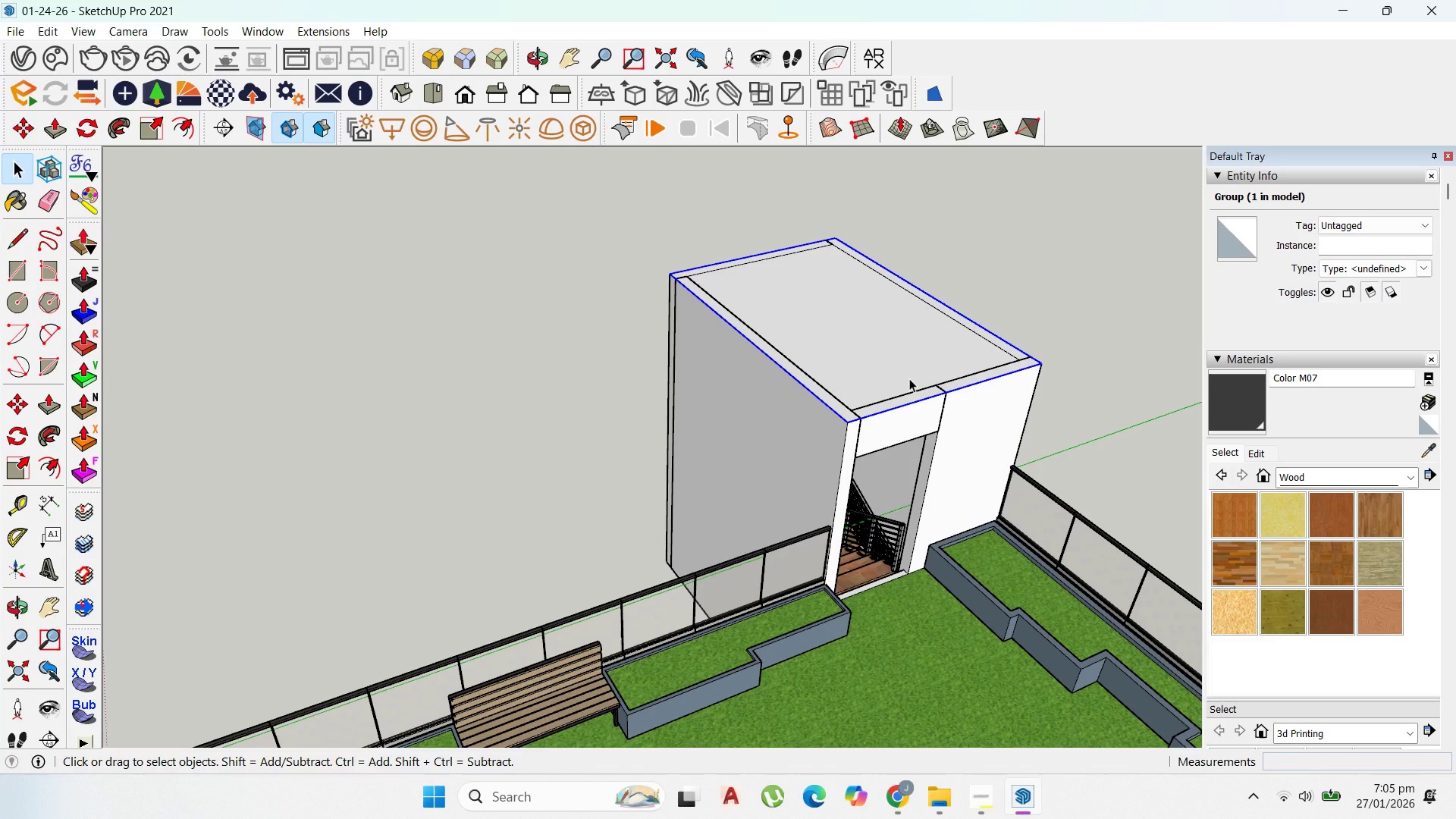 
wait(24.86)
 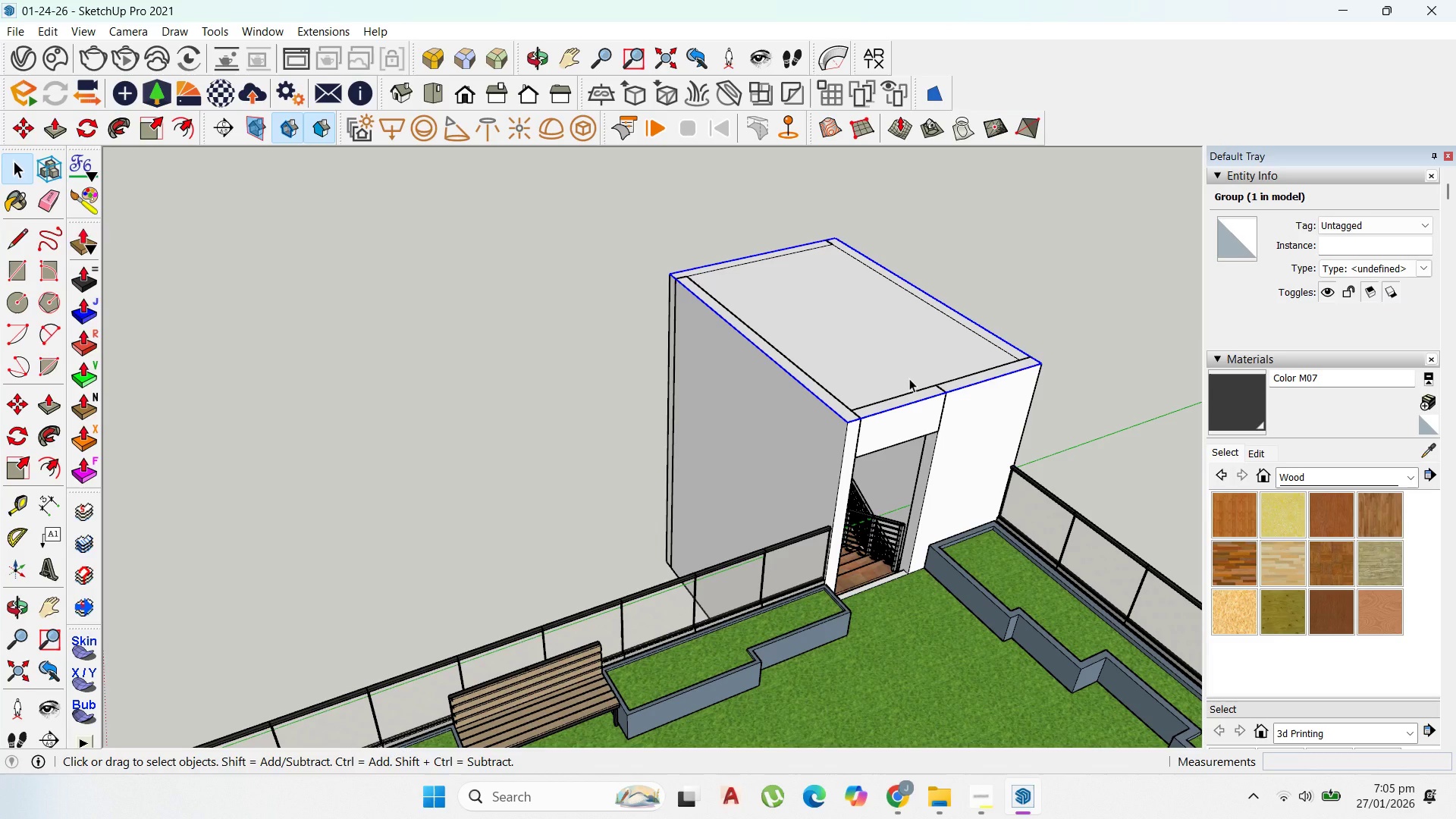 
left_click([911, 319])
 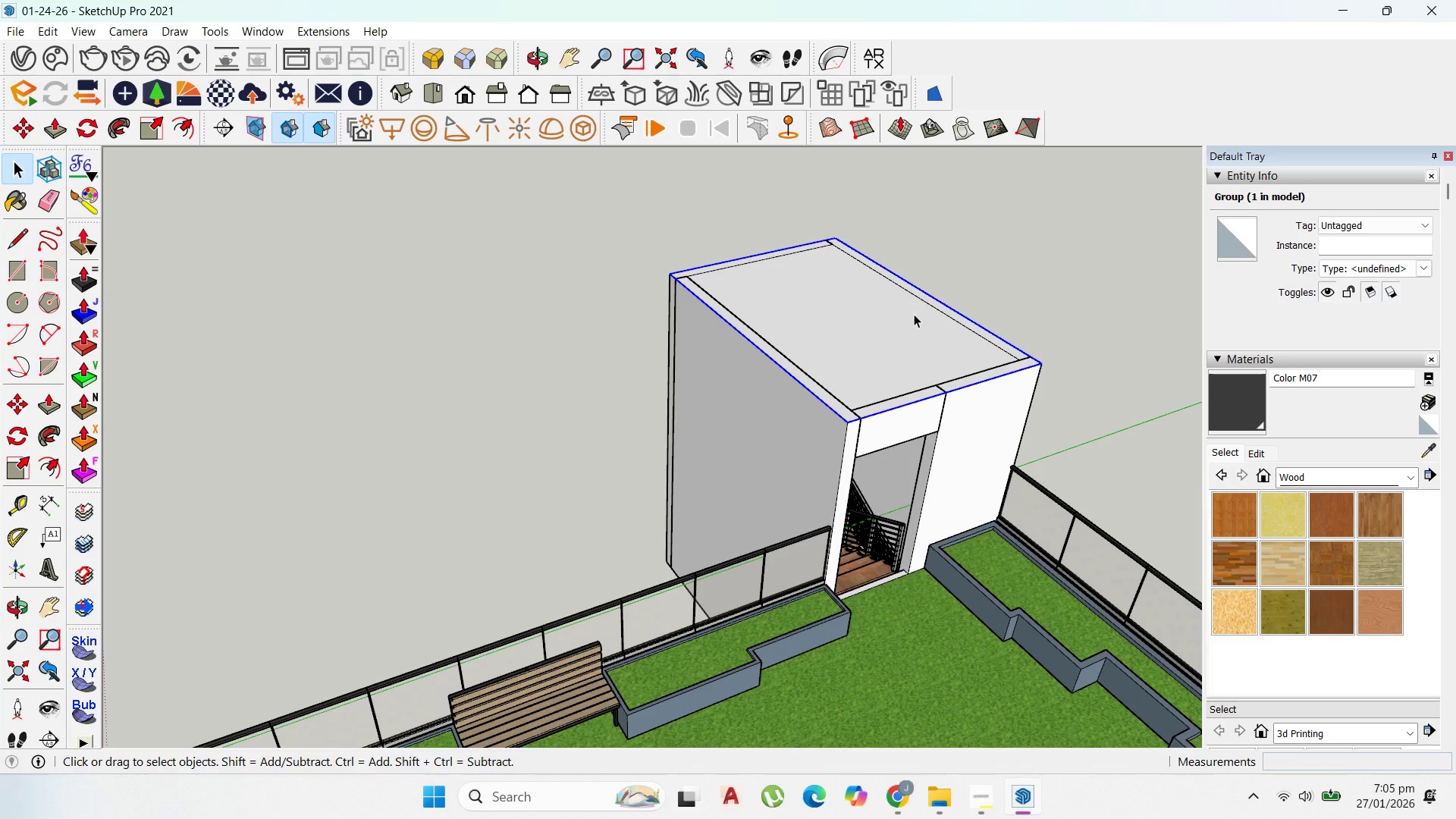 
left_click_drag(start_coordinate=[912, 319], to_coordinate=[918, 309])
 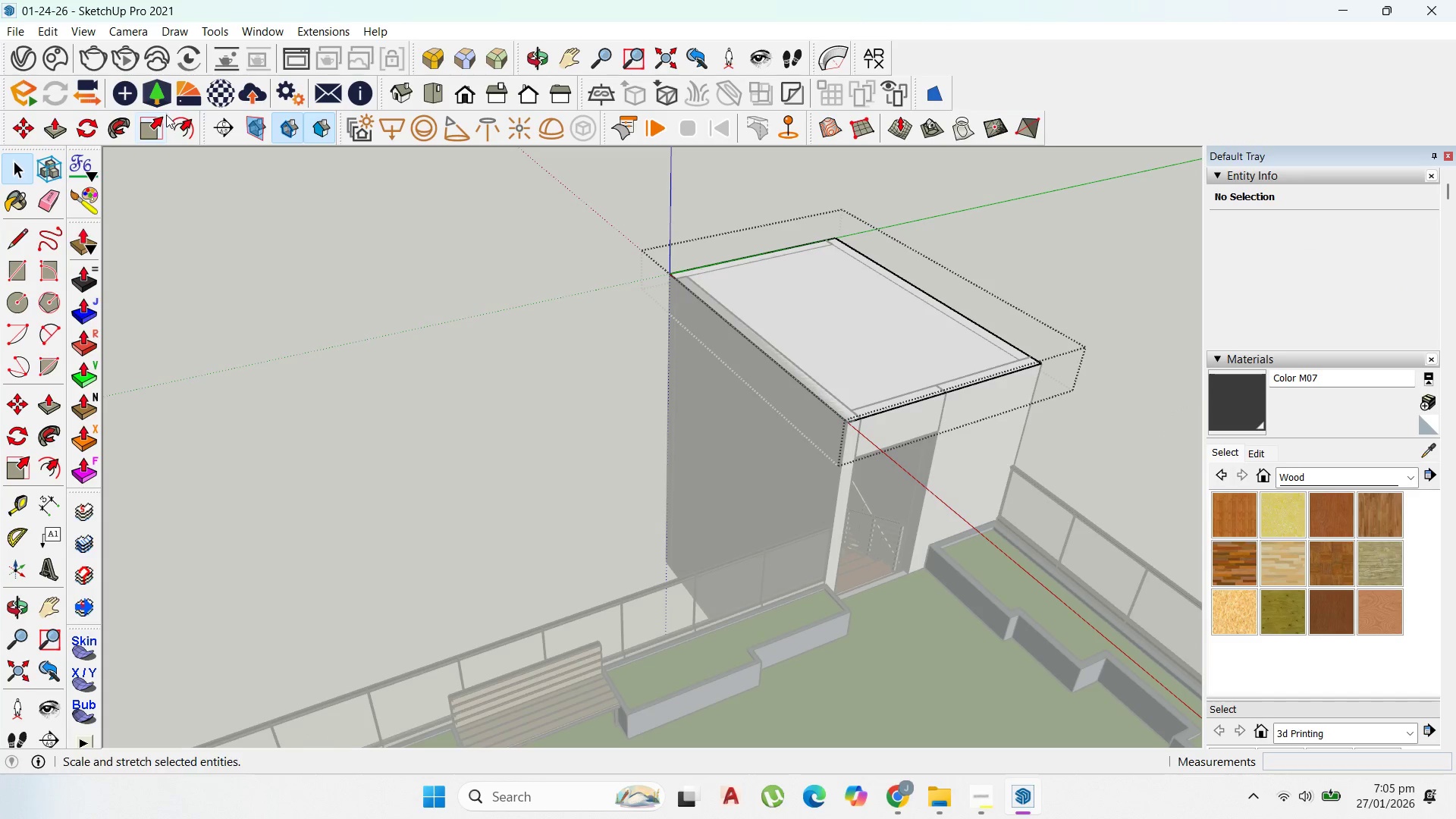 
left_click([180, 121])
 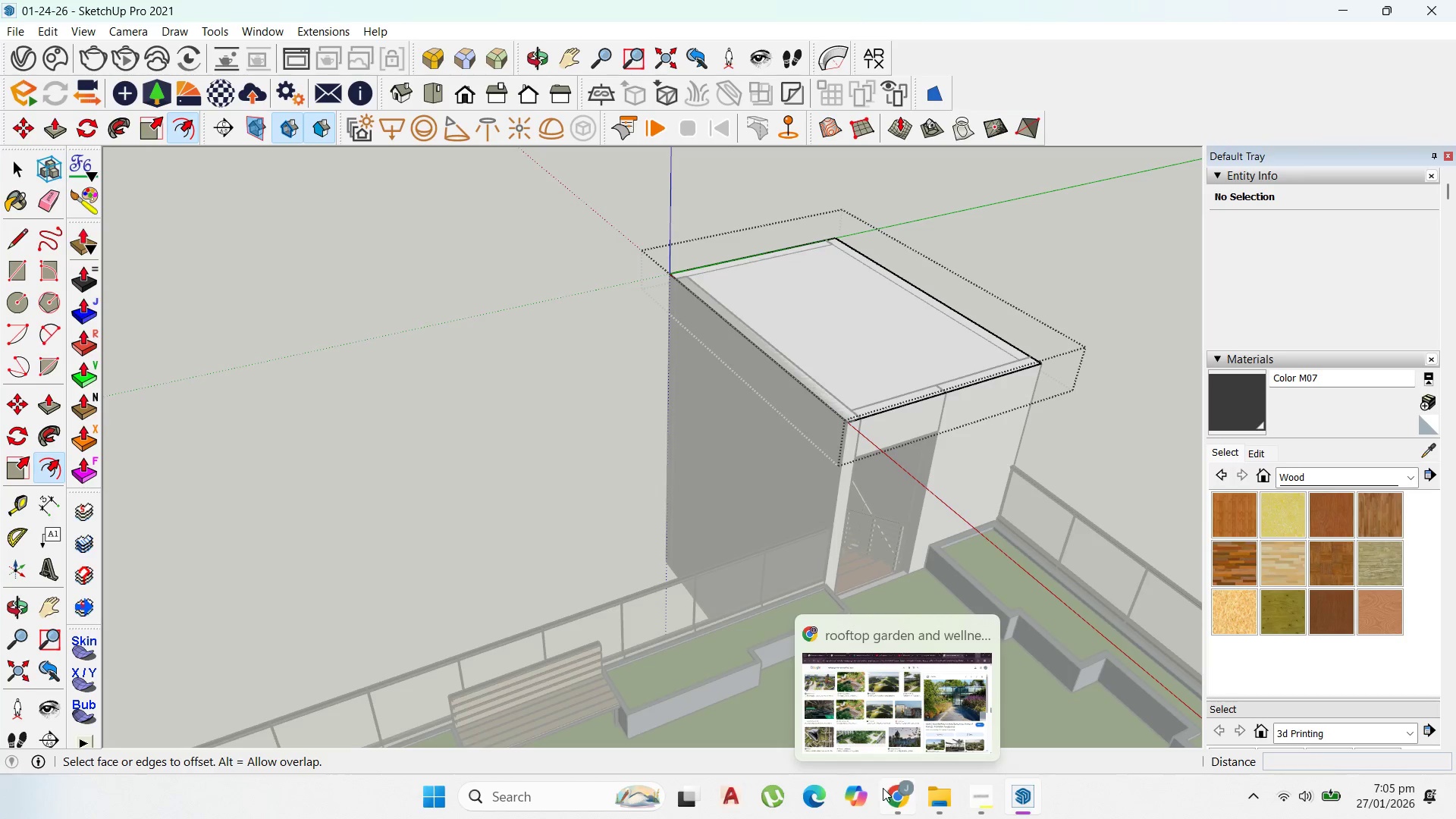 
left_click([891, 792])
 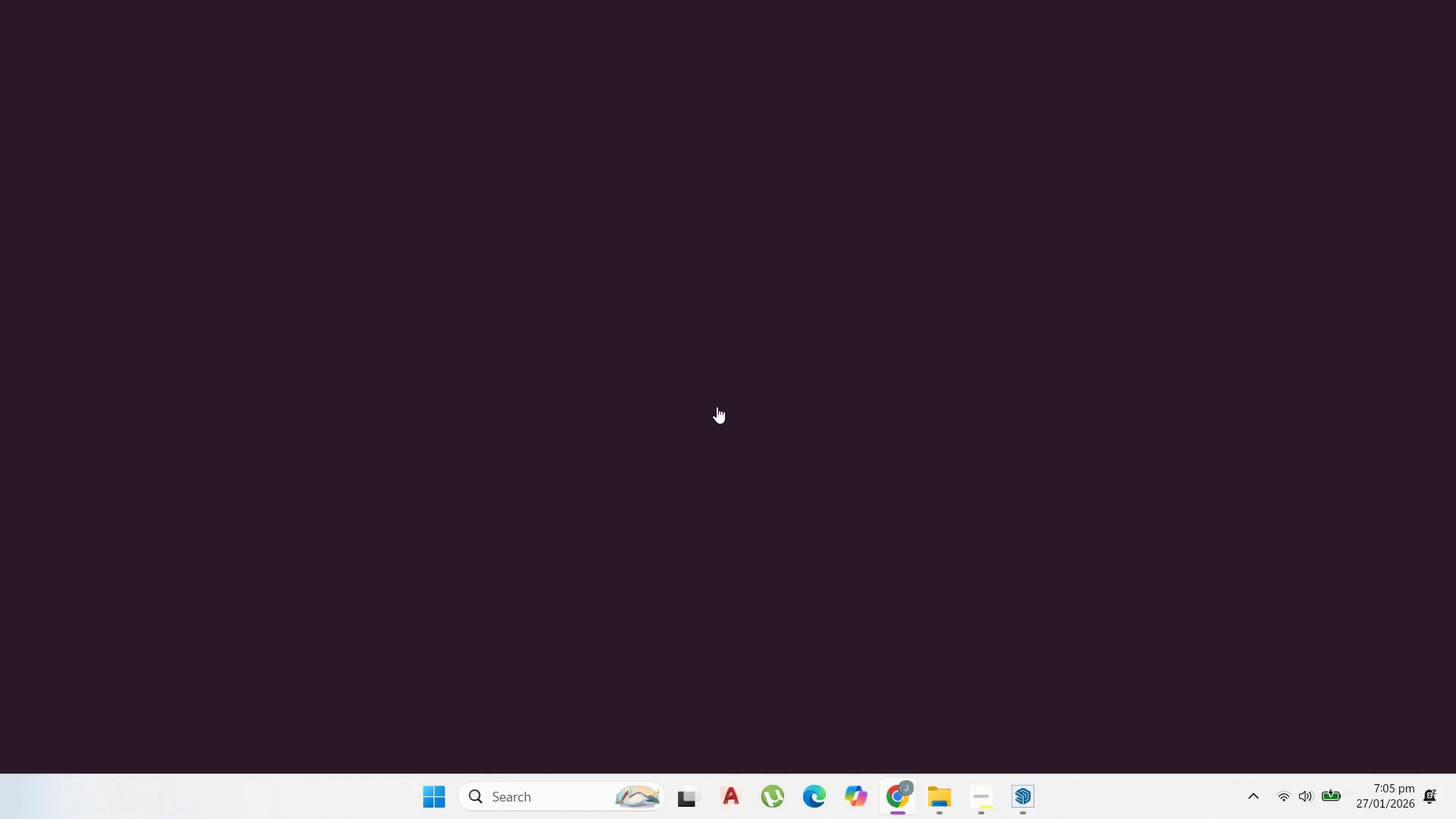 
scroll: coordinate [680, 439], scroll_direction: down, amount: 35.0
 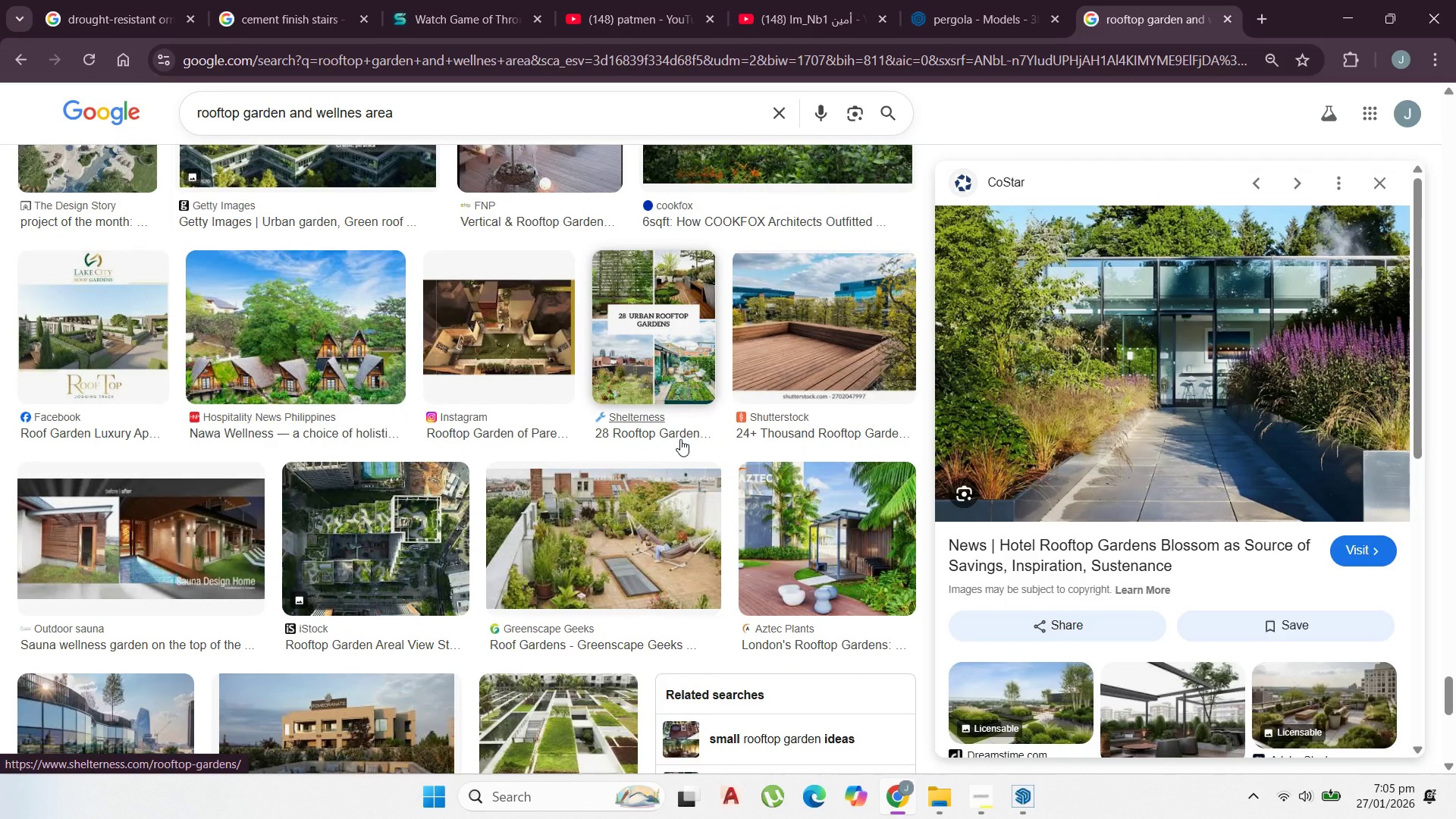 
scroll: coordinate [680, 438], scroll_direction: down, amount: 19.0
 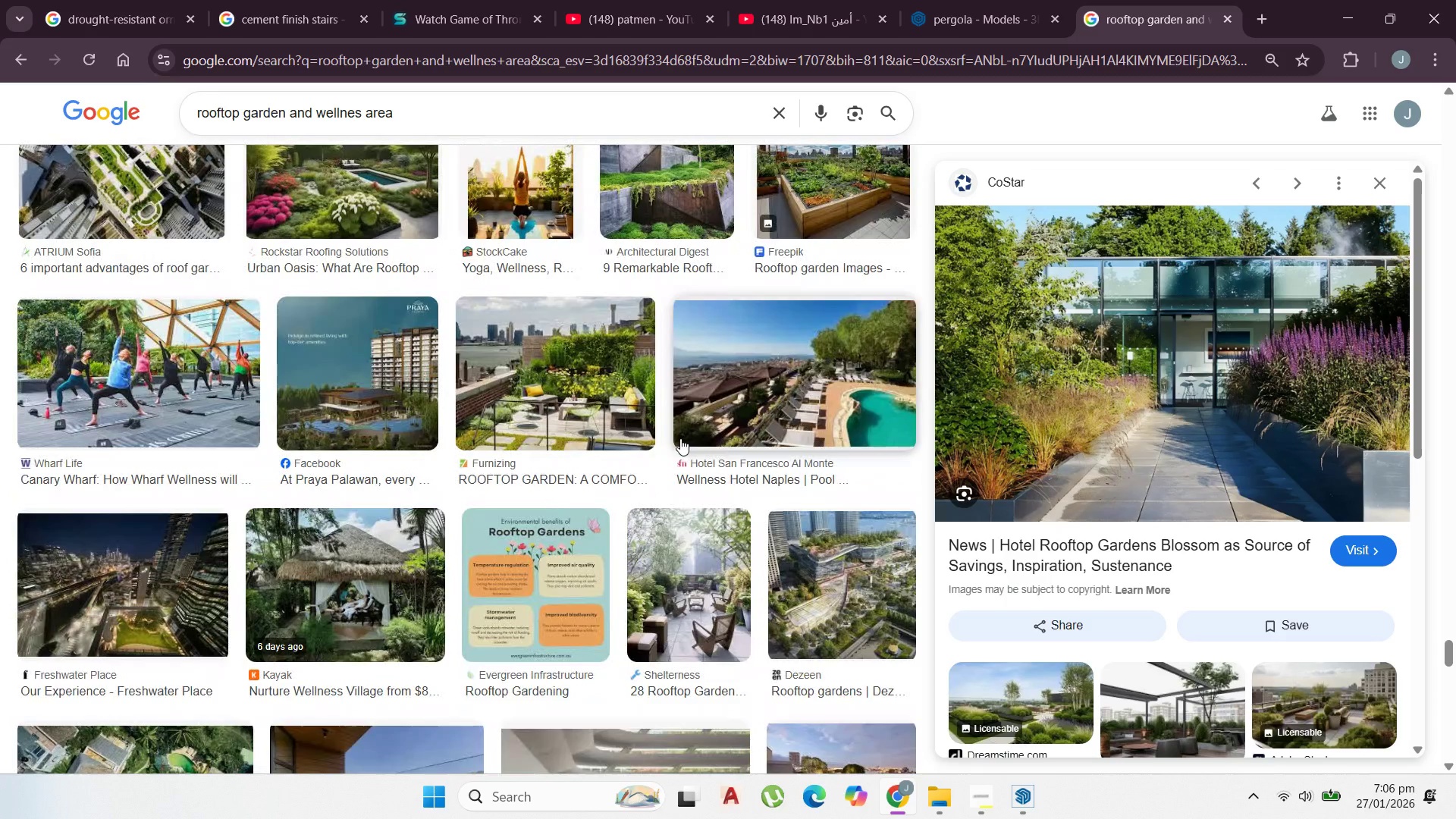 
scroll: coordinate [749, 481], scroll_direction: down, amount: 25.0
 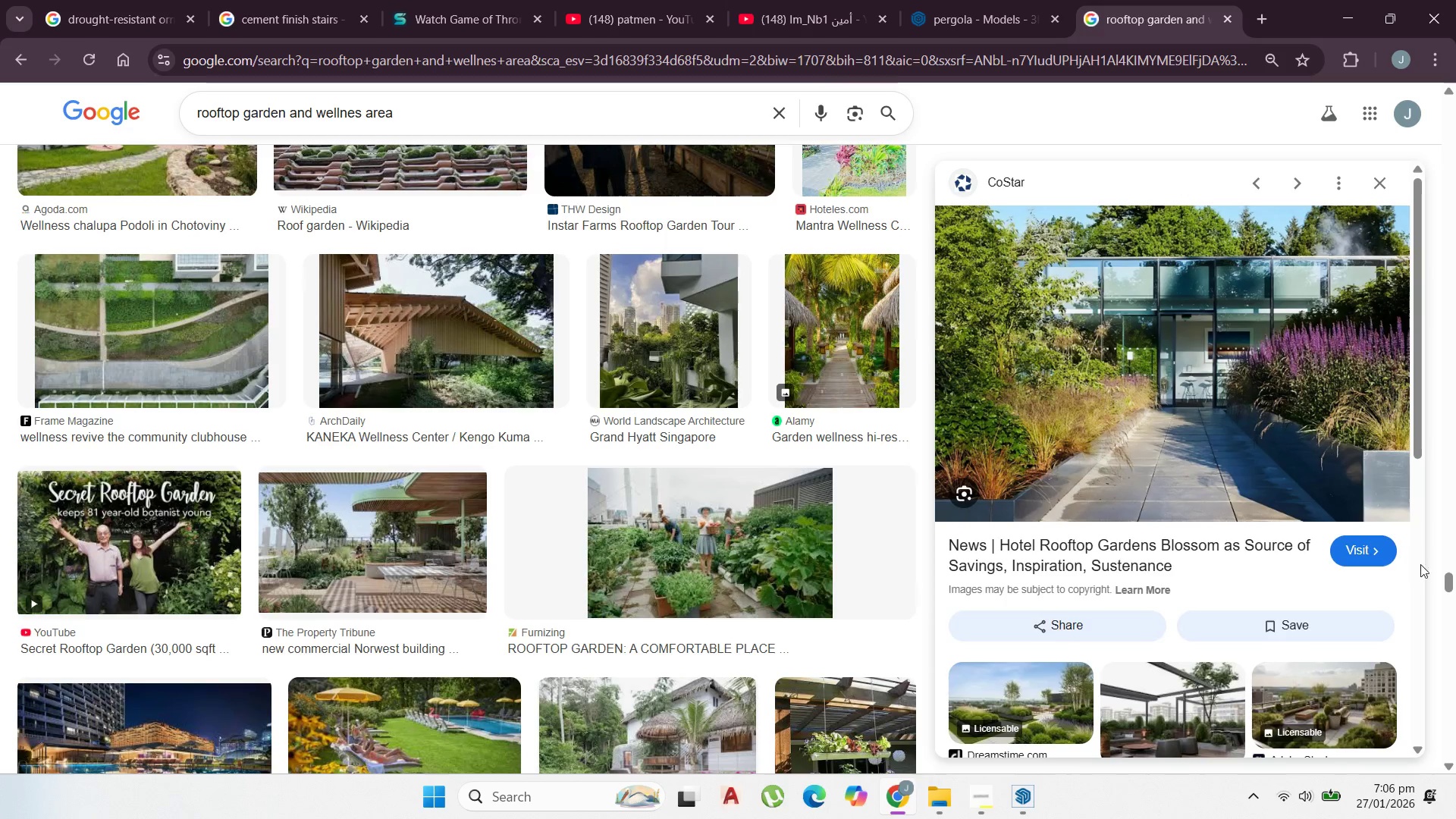 
left_click_drag(start_coordinate=[1450, 583], to_coordinate=[1455, 67])
 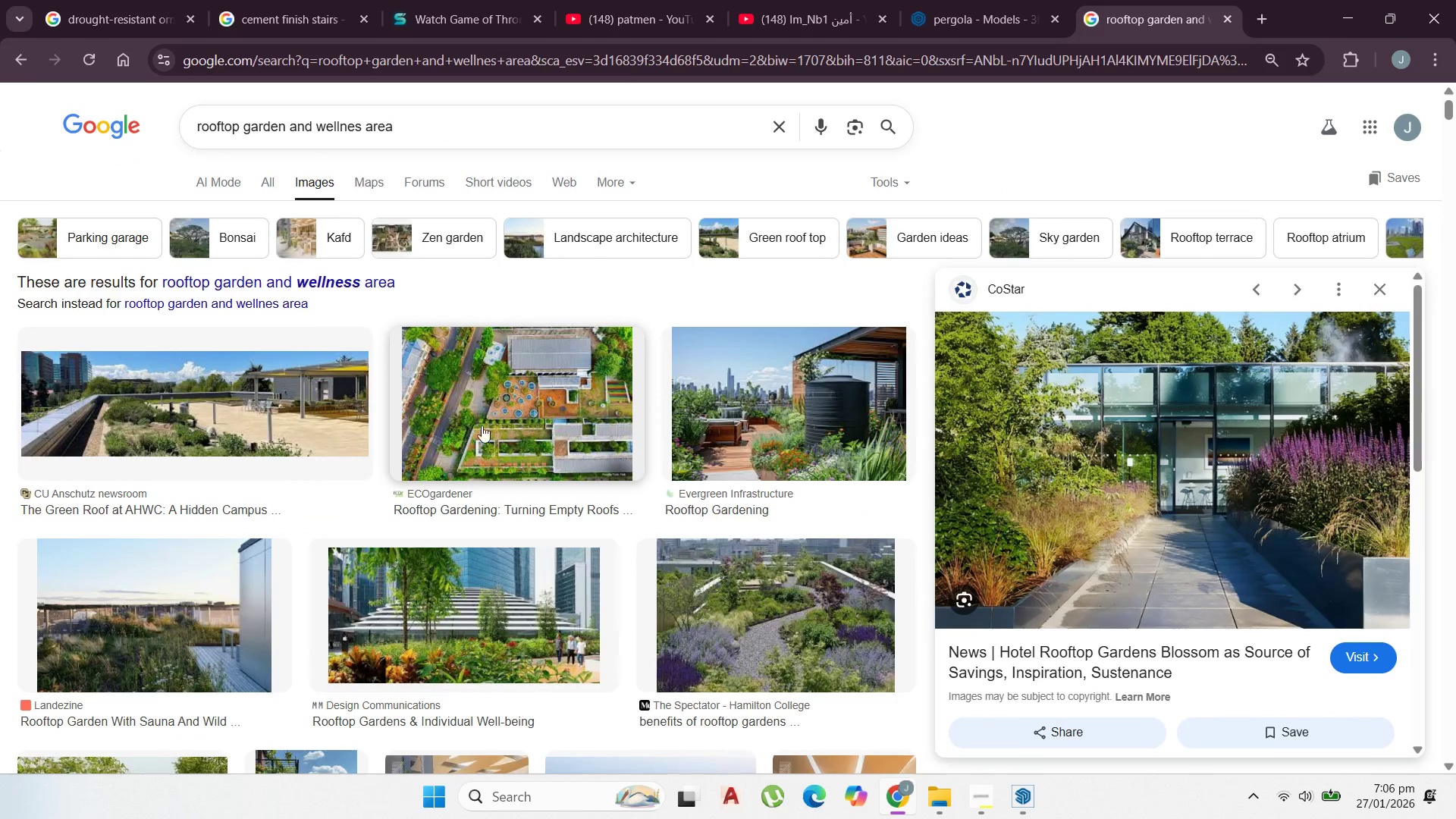 
scroll: coordinate [492, 447], scroll_direction: down, amount: 5.0
 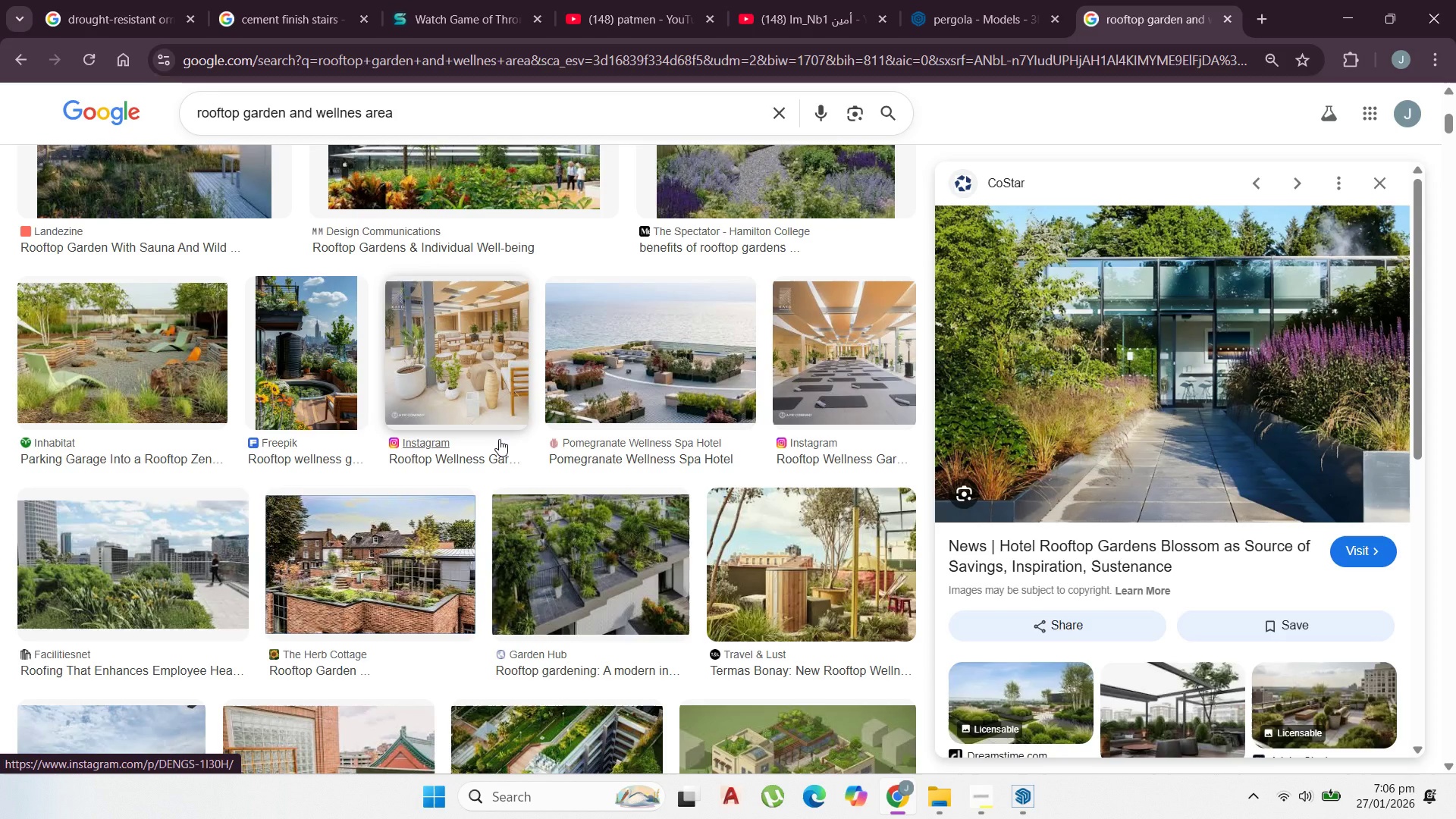 
wait(17.7)
 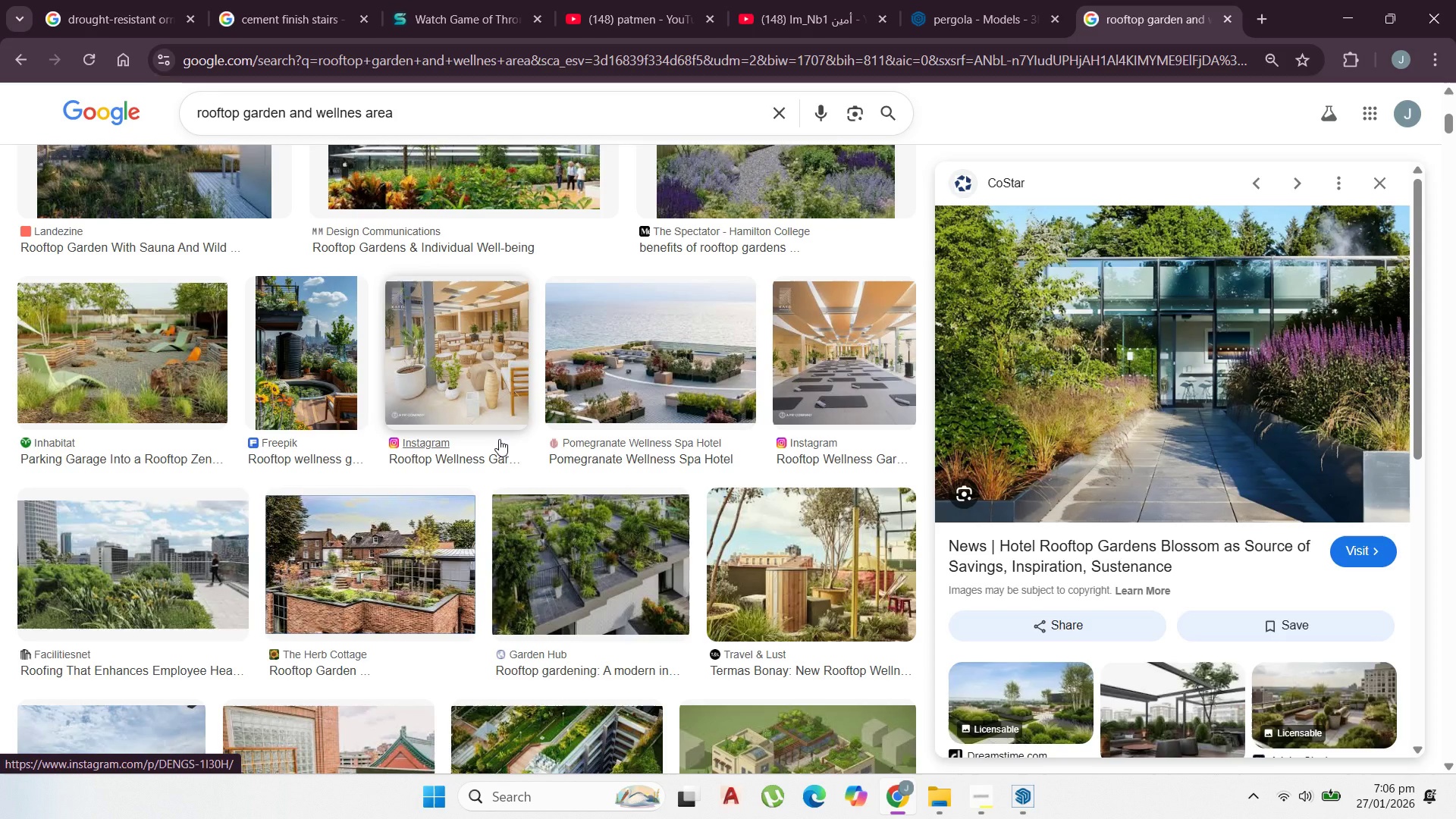 
scroll: coordinate [500, 438], scroll_direction: down, amount: 25.0
 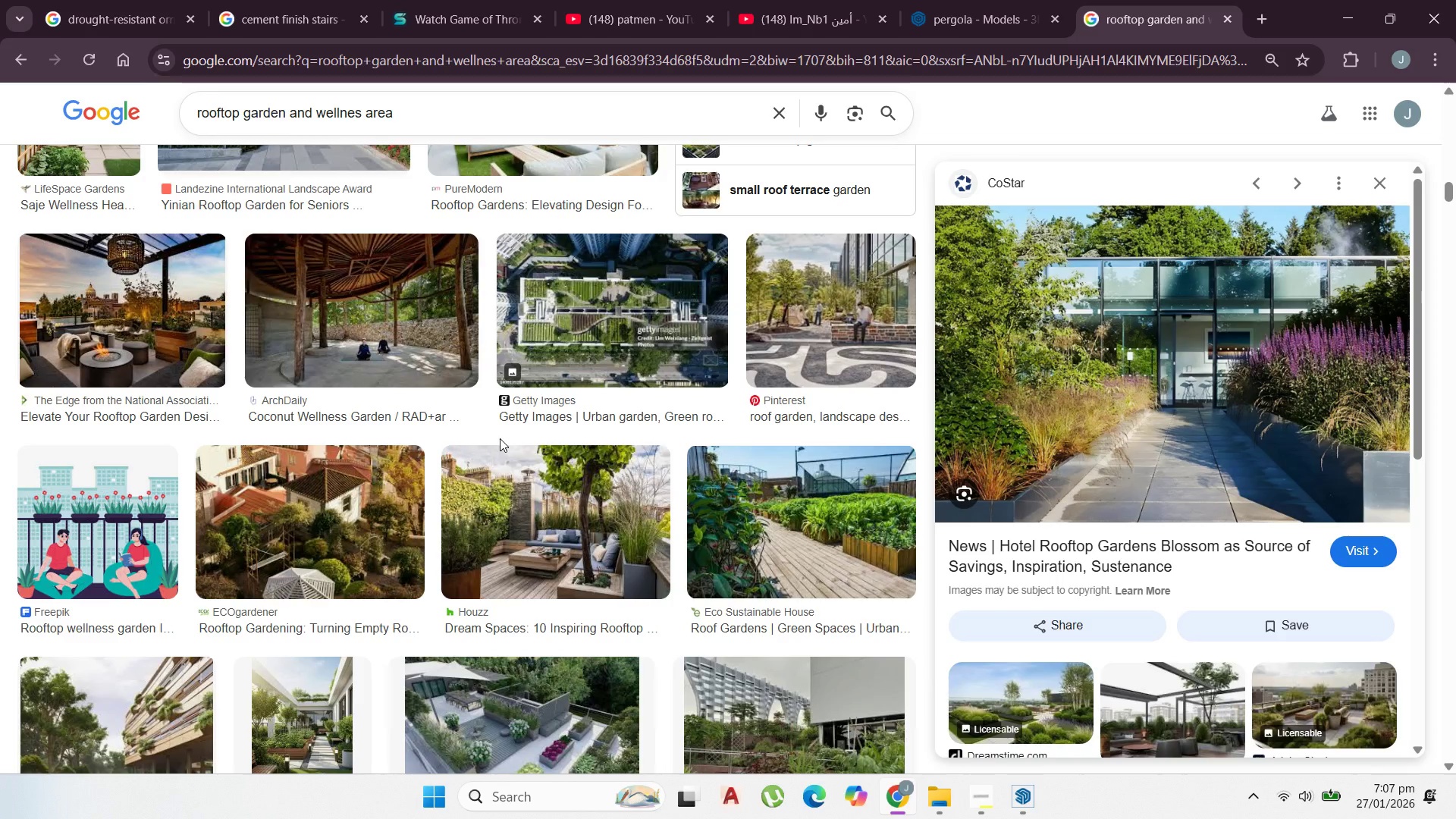 
wait(6.33)
 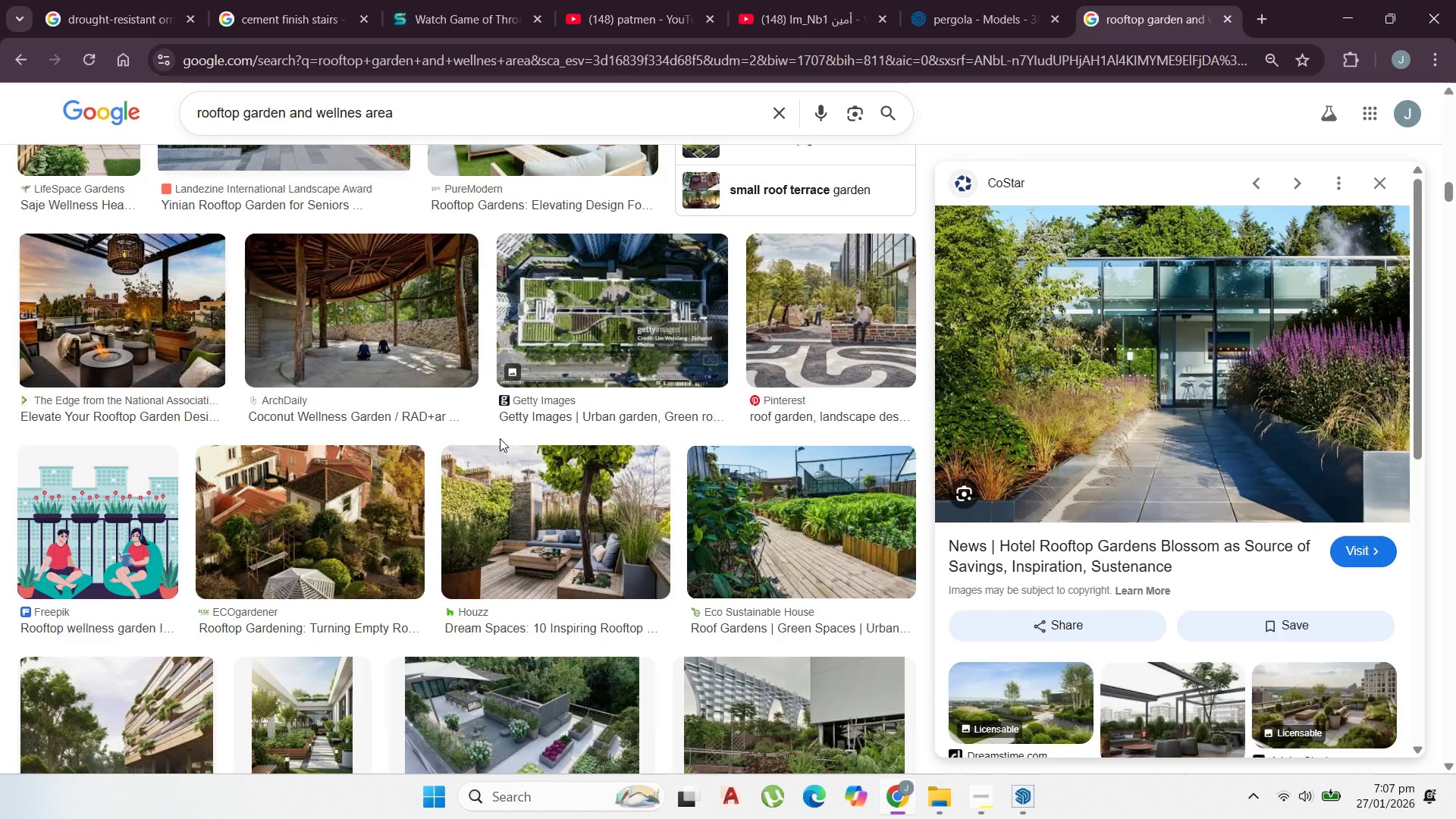 
scroll: coordinate [500, 438], scroll_direction: down, amount: 1.0
 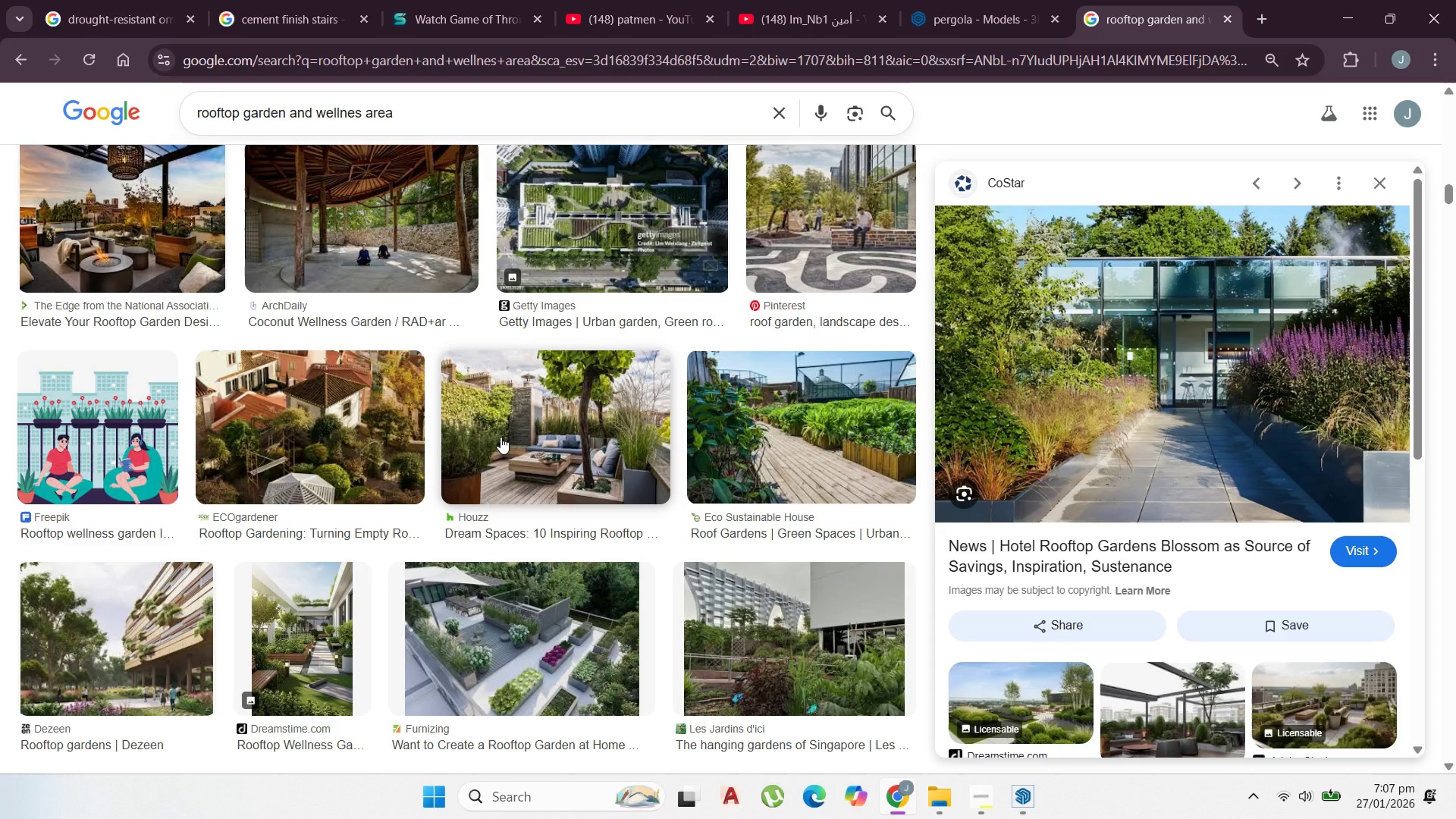 
wait(12.68)
 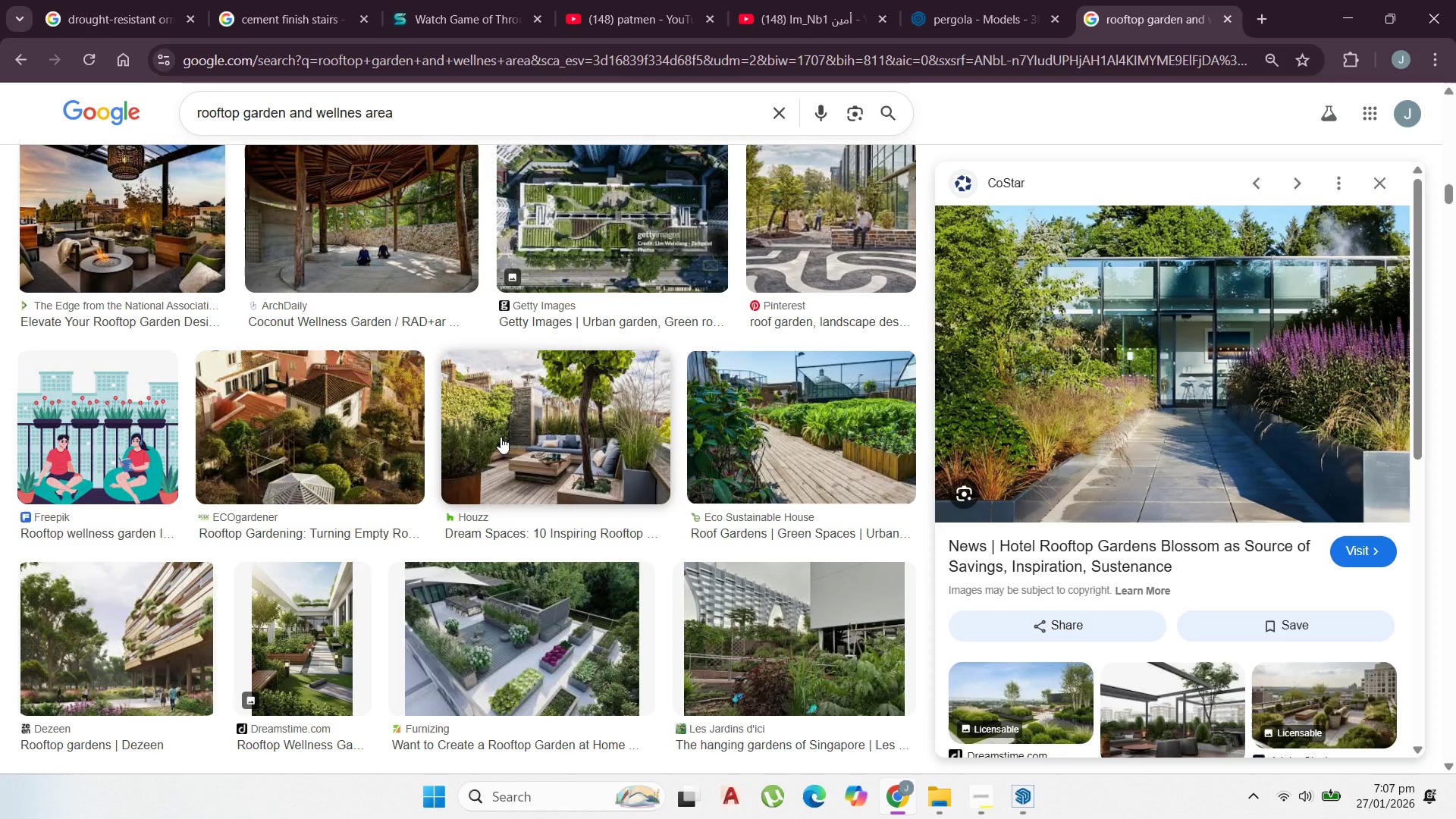 
scroll: coordinate [501, 436], scroll_direction: down, amount: 13.0
 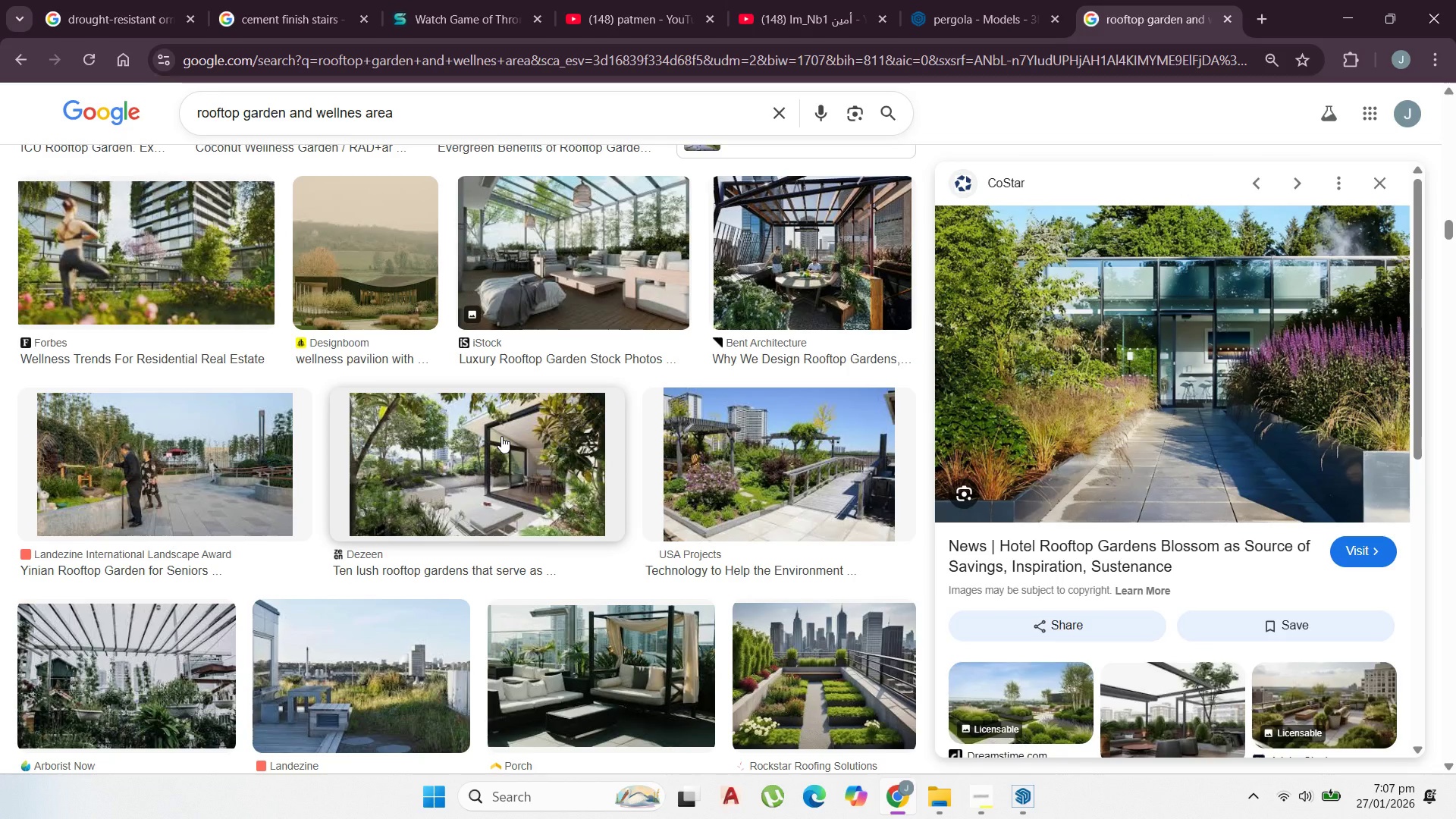 
wait(5.79)
 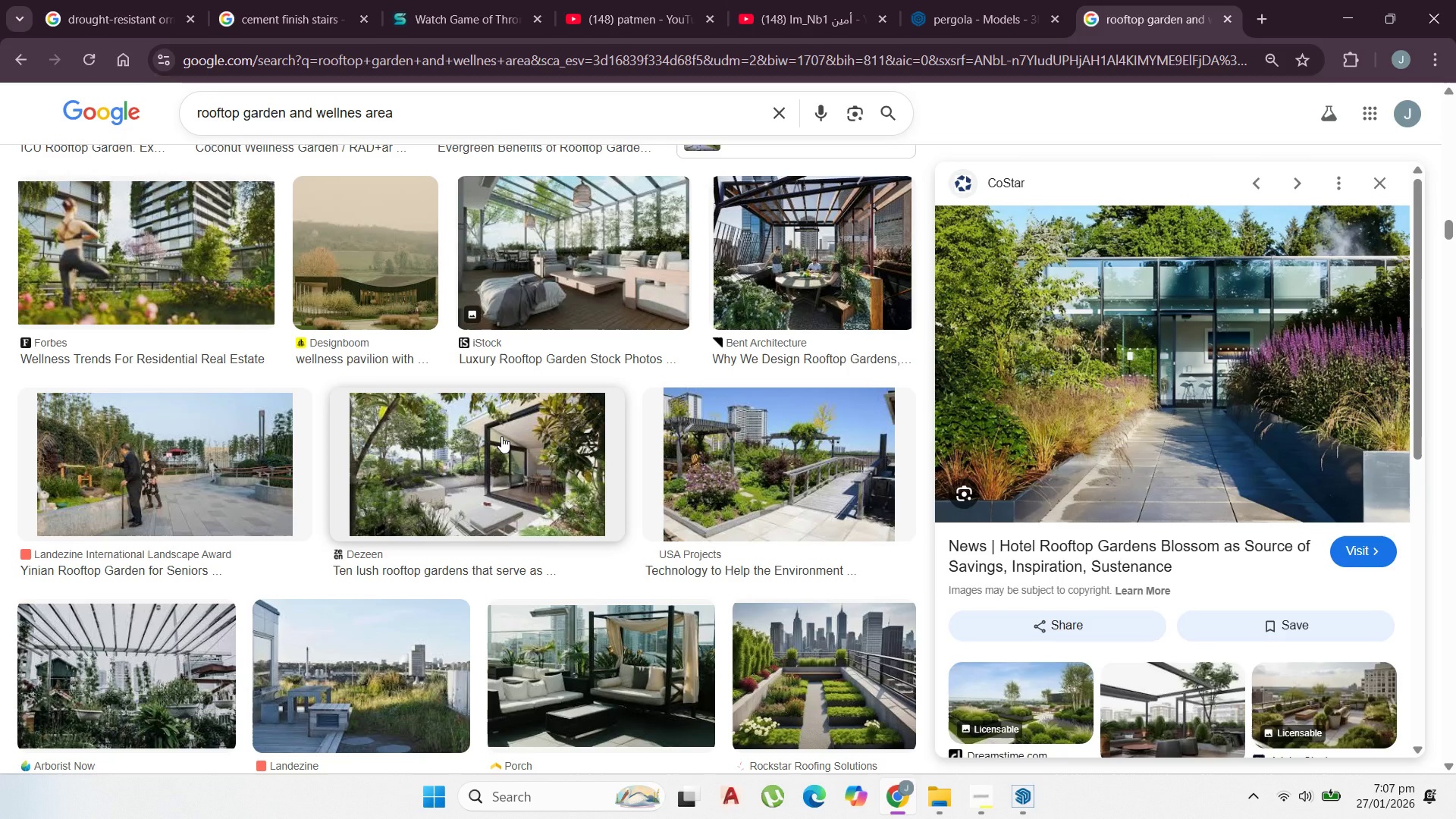 
scroll: coordinate [501, 436], scroll_direction: down, amount: 3.0
 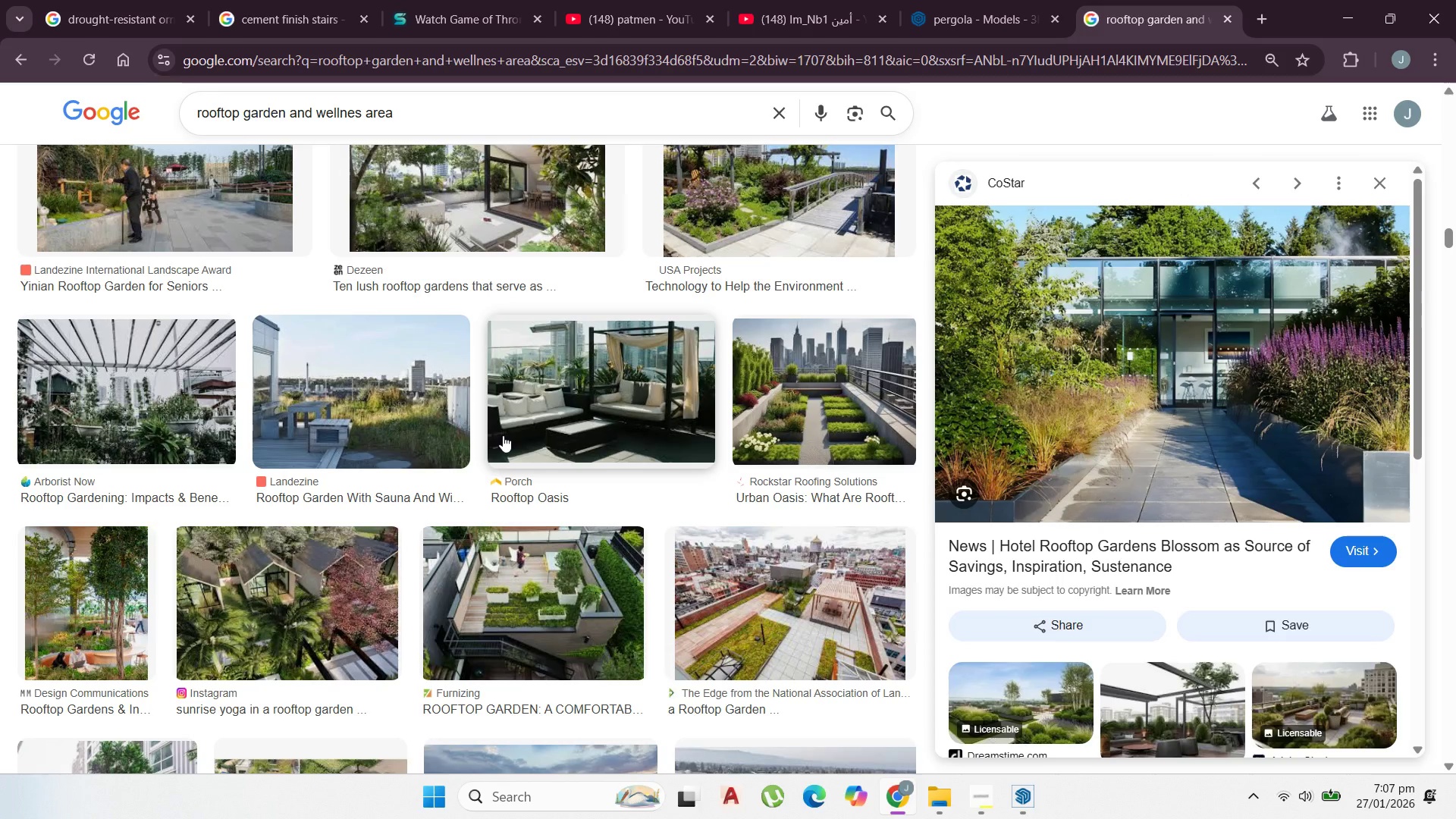 
wait(6.21)
 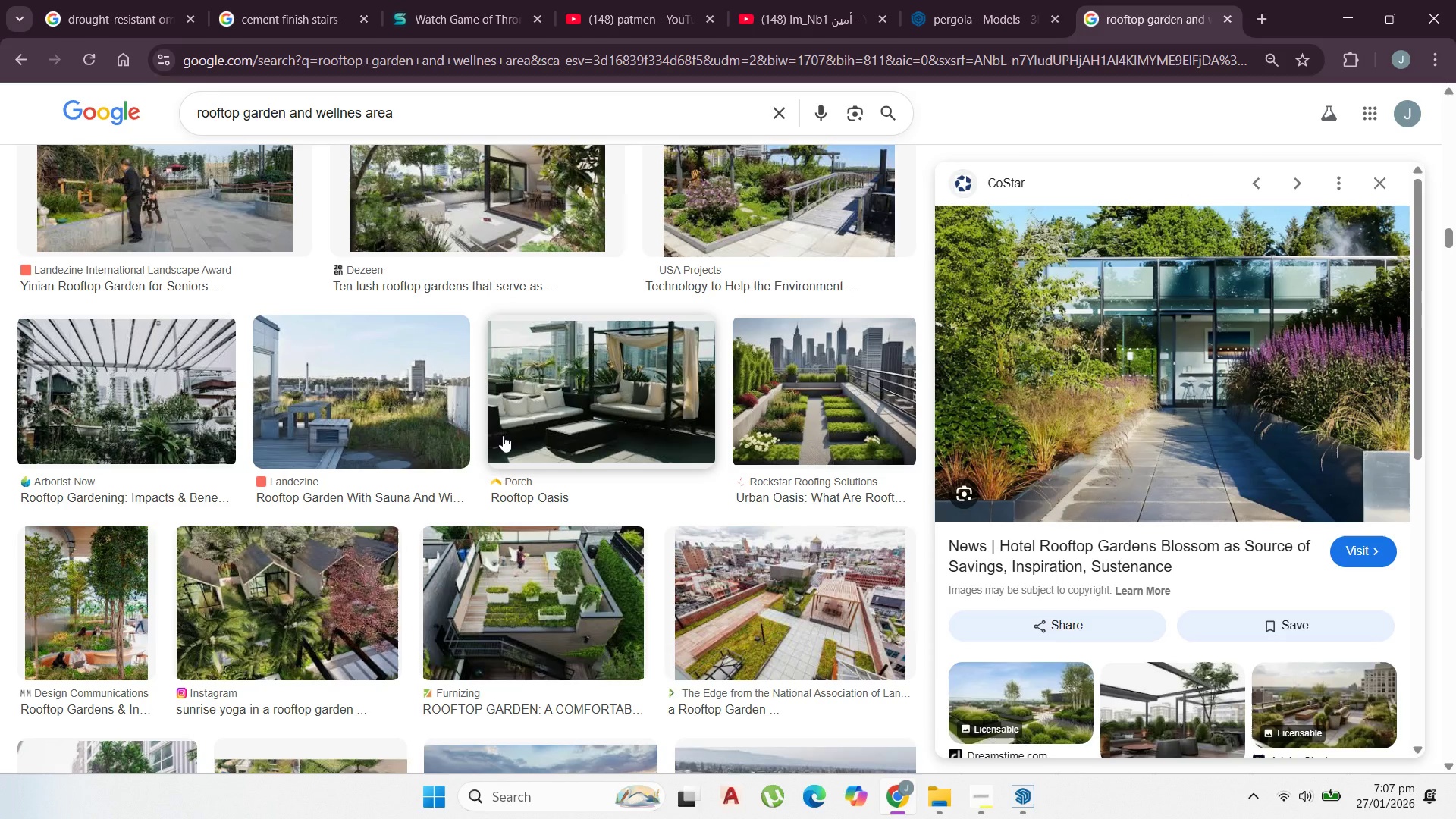 
scroll: coordinate [504, 433], scroll_direction: down, amount: 24.0
 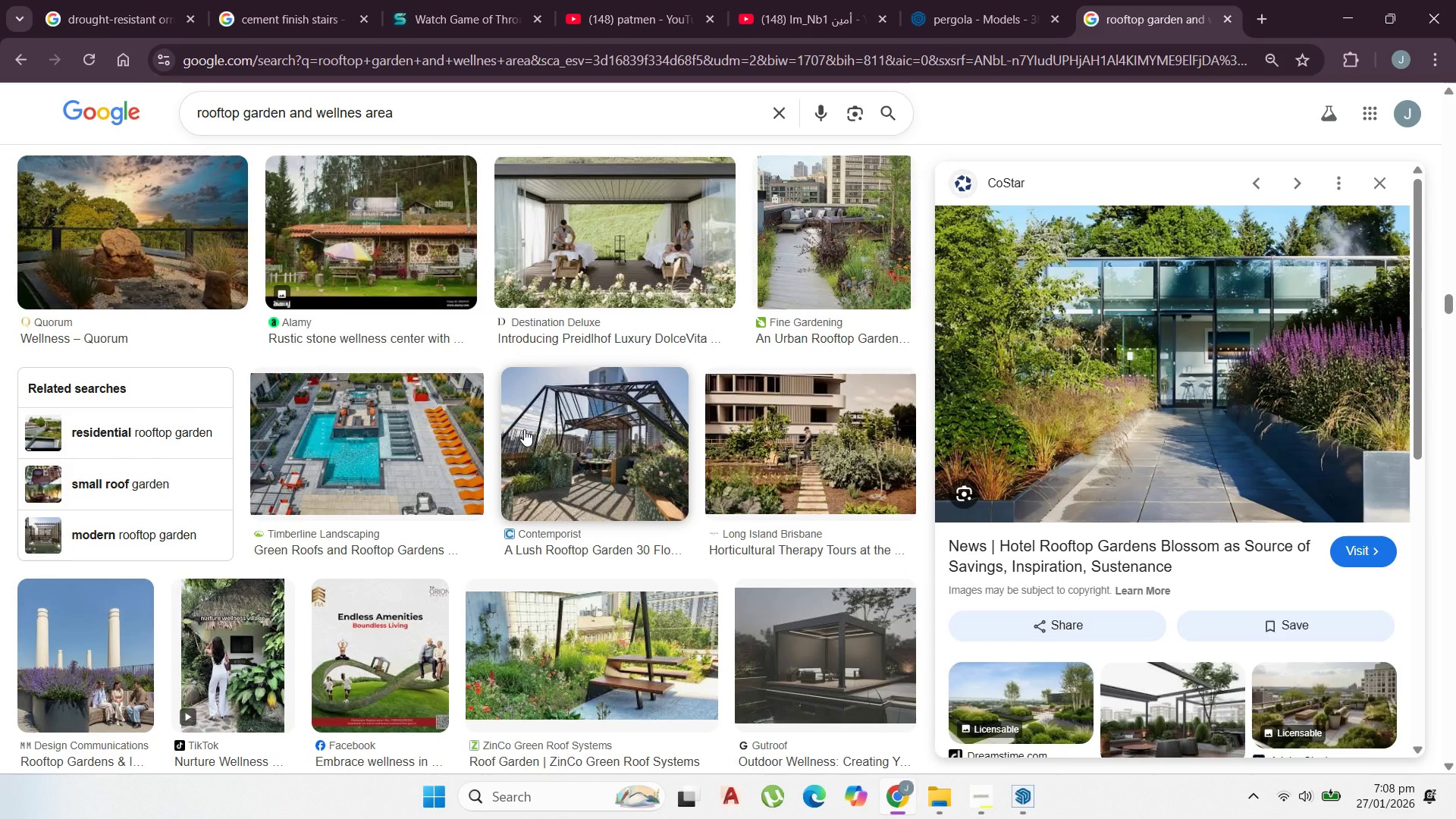 
wait(15.35)
 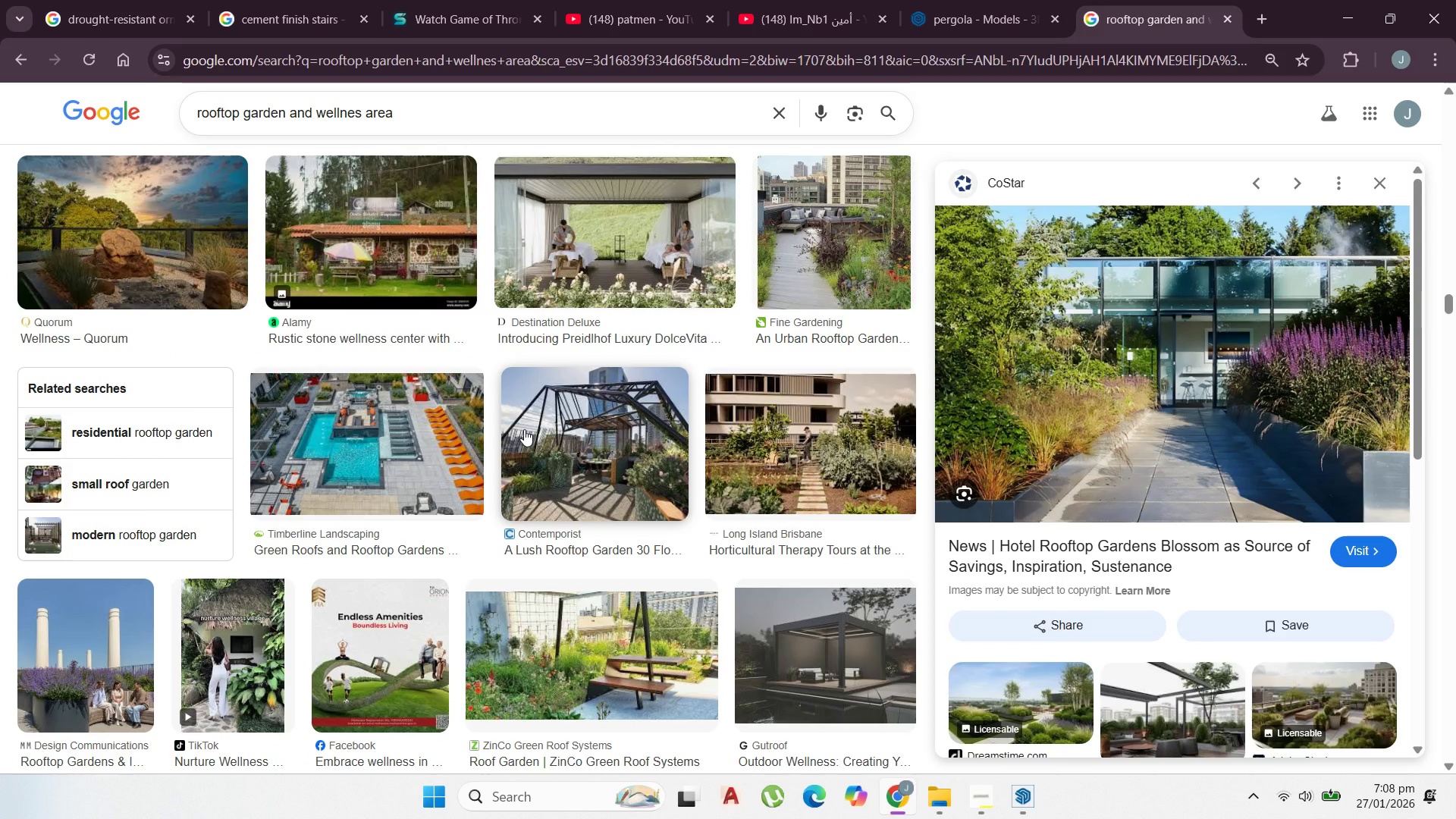 
scroll: coordinate [347, 450], scroll_direction: down, amount: 9.0
 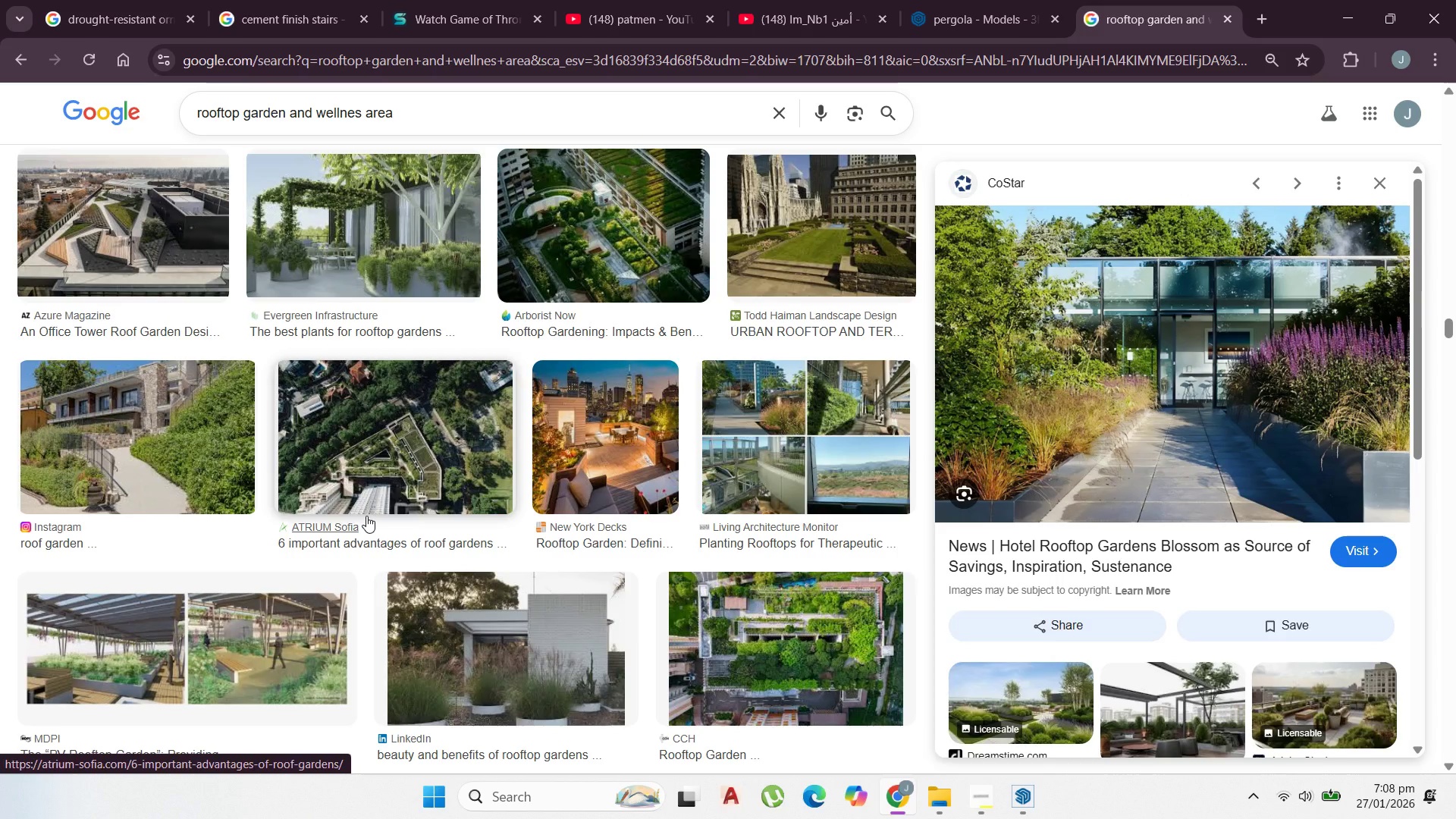 
wait(25.24)
 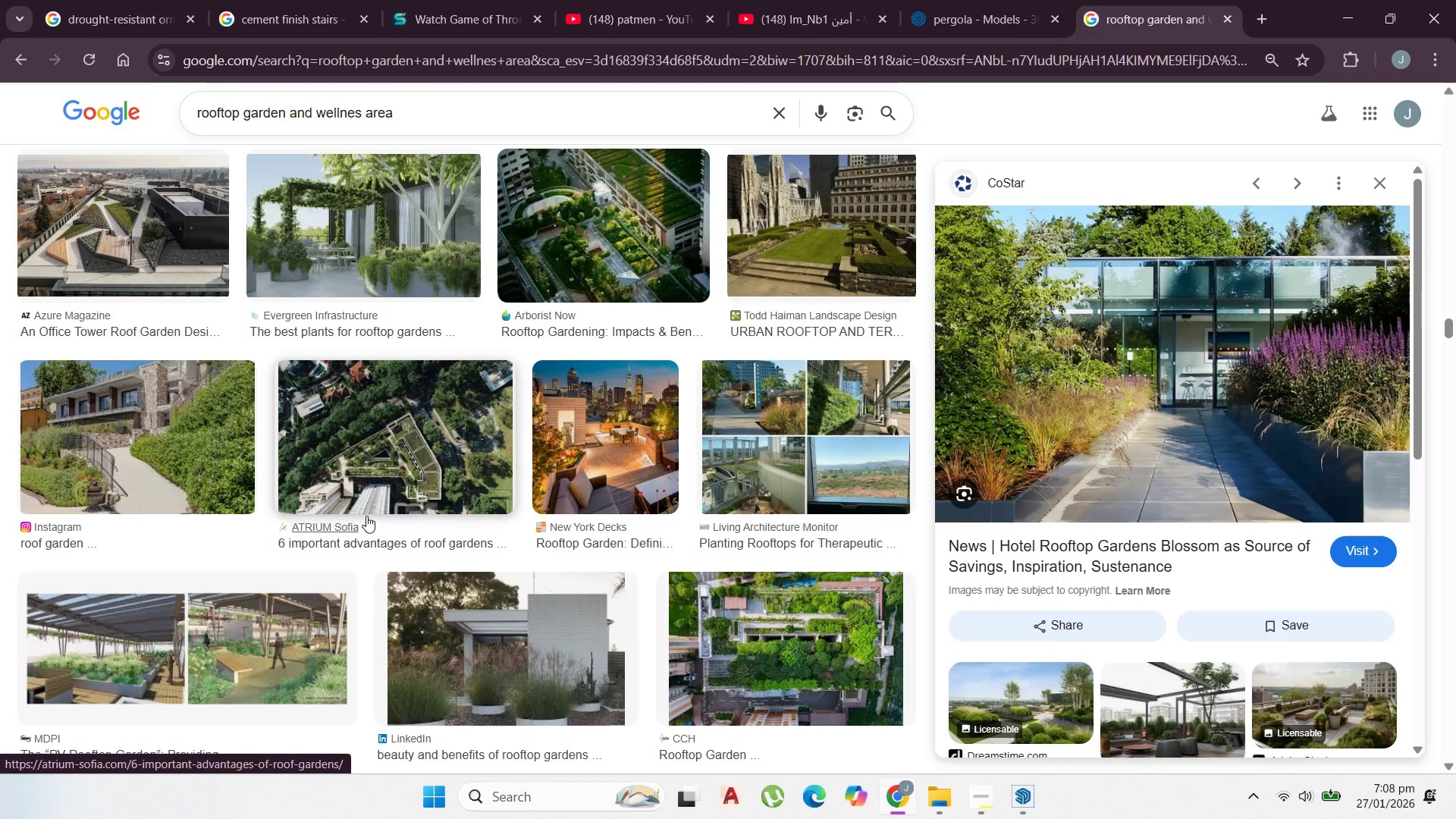 
scroll: coordinate [525, 440], scroll_direction: down, amount: 30.0
 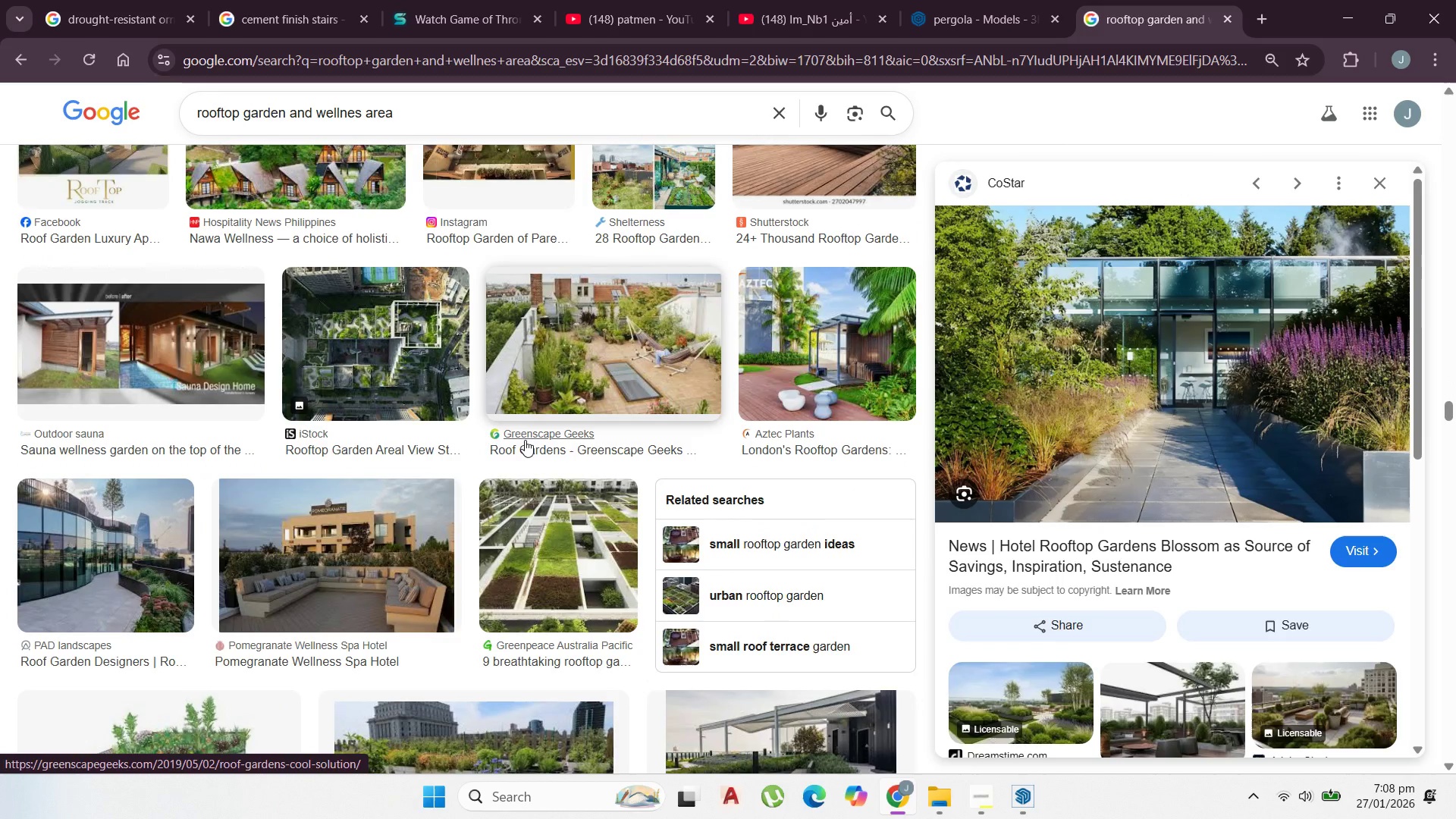 
wait(13.18)
 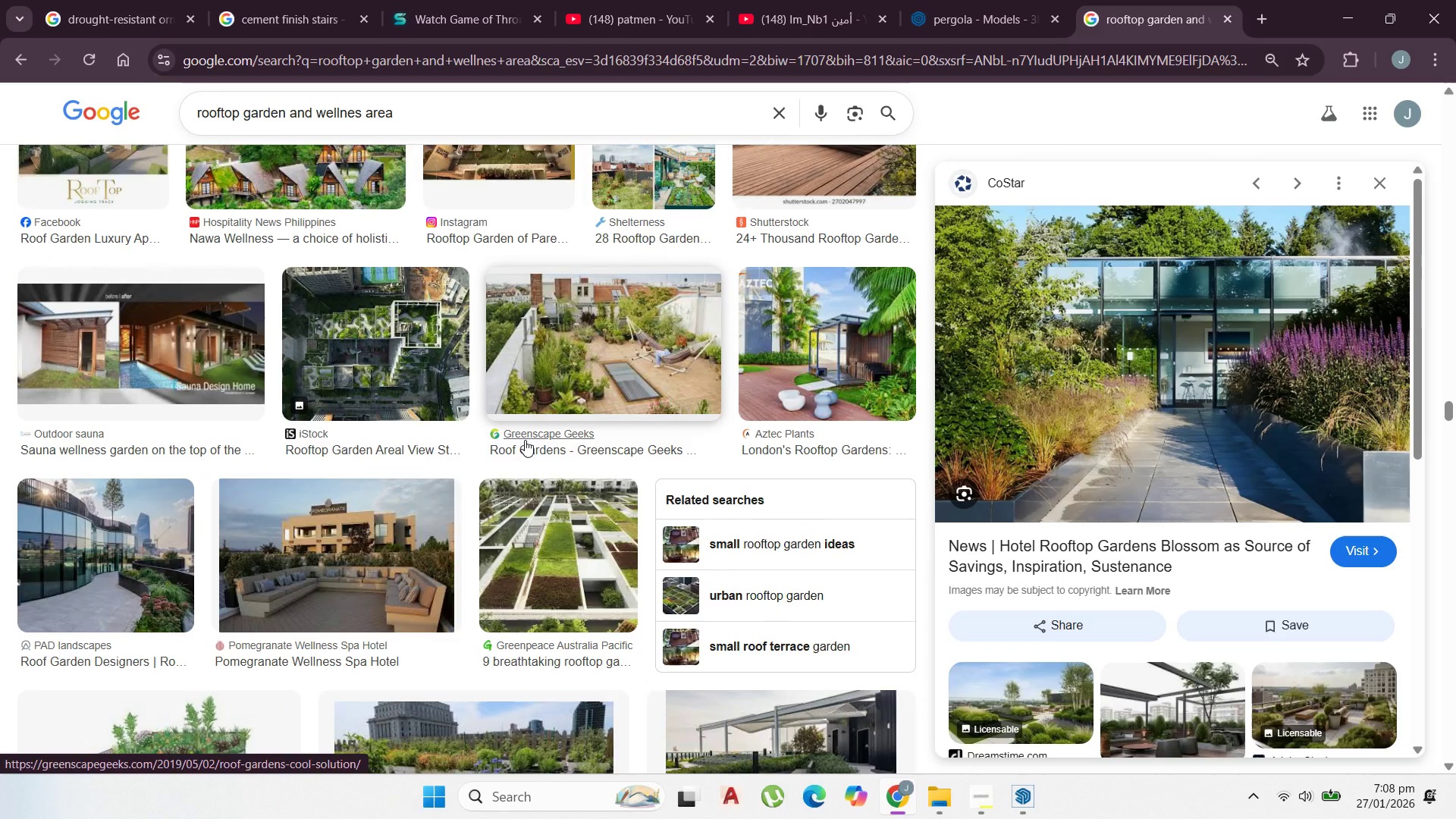 
scroll: coordinate [665, 439], scroll_direction: down, amount: 9.0
 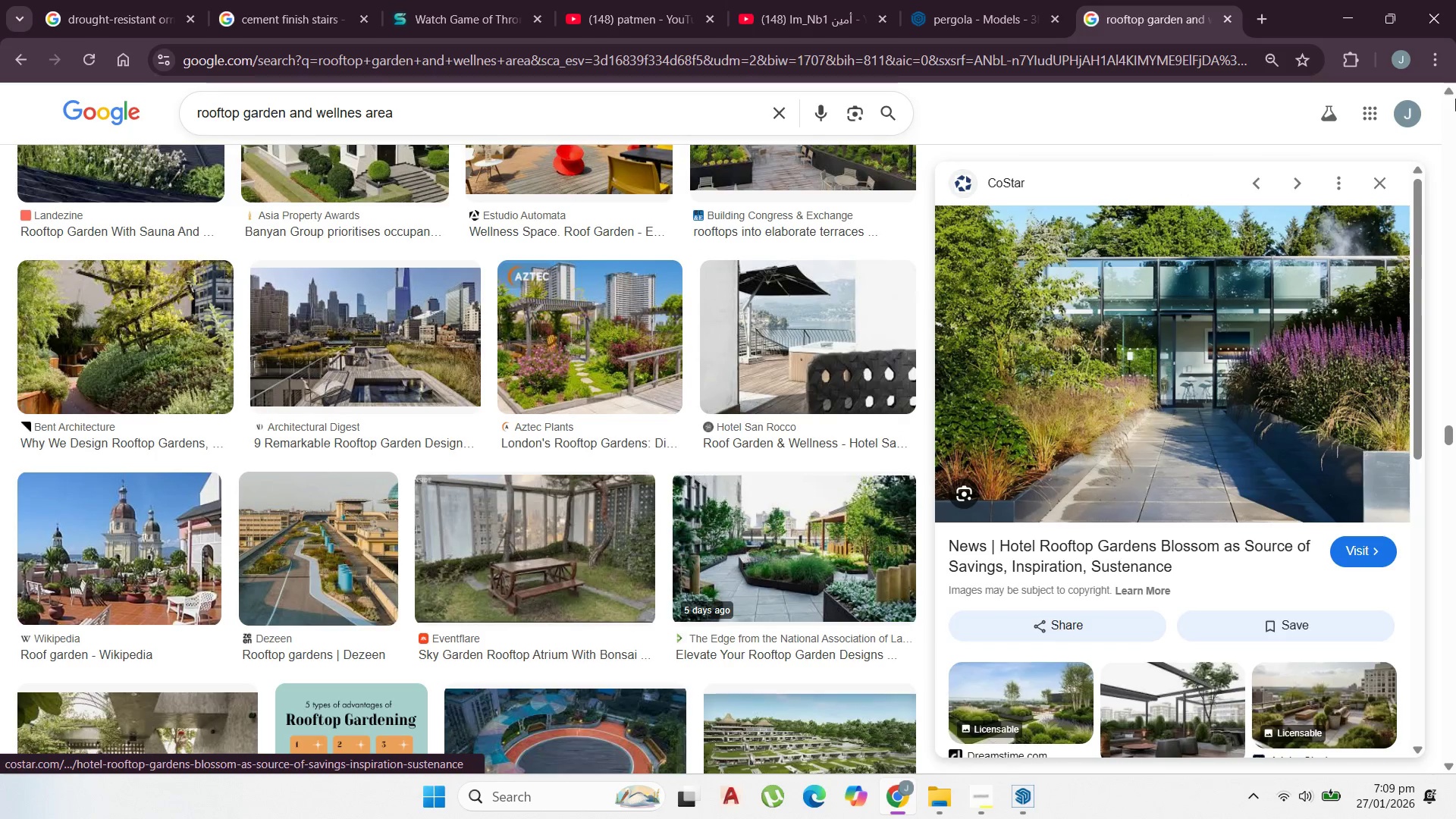 
left_click([1354, 21])
 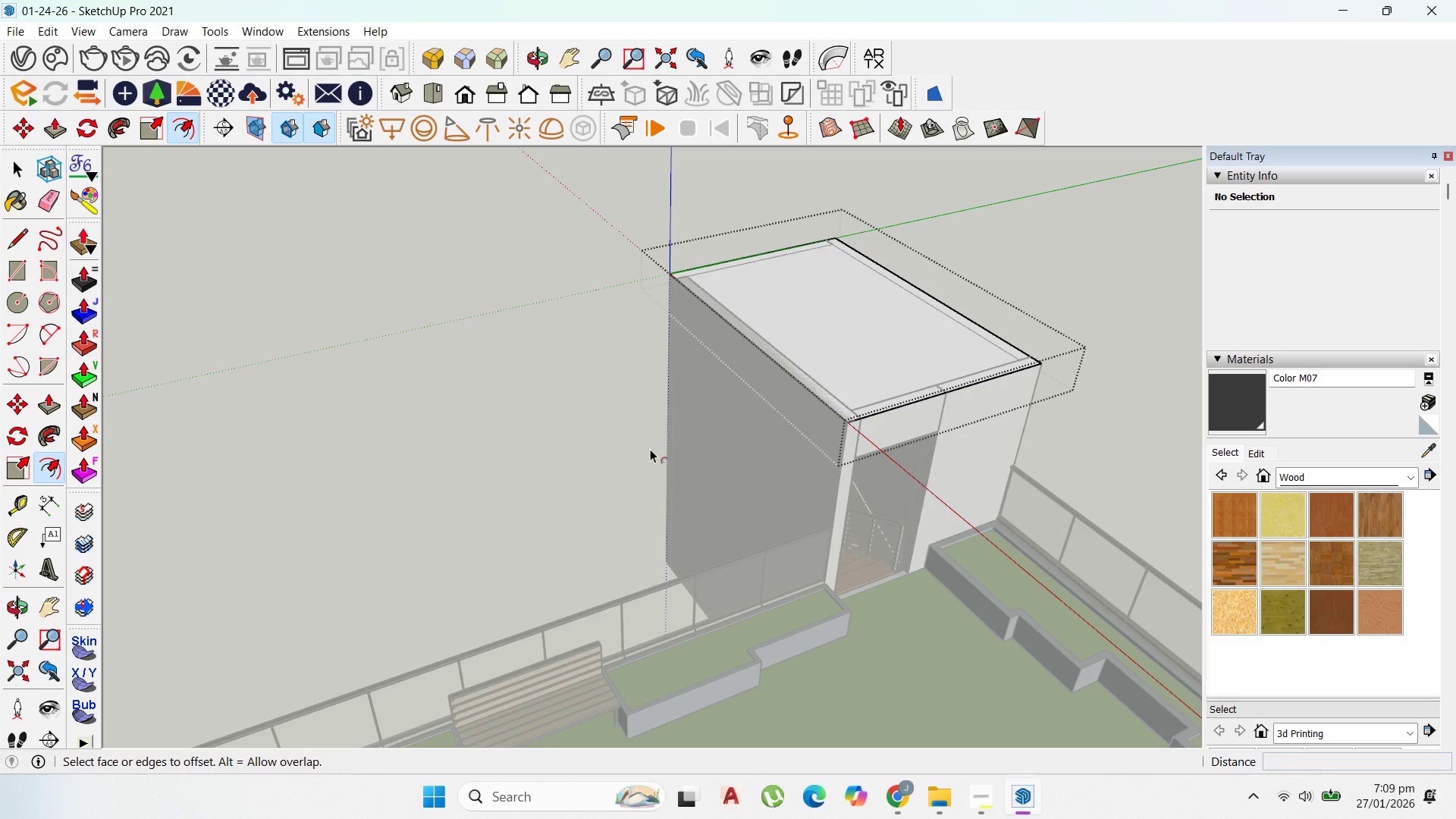 
scroll: coordinate [851, 455], scroll_direction: down, amount: 10.0
 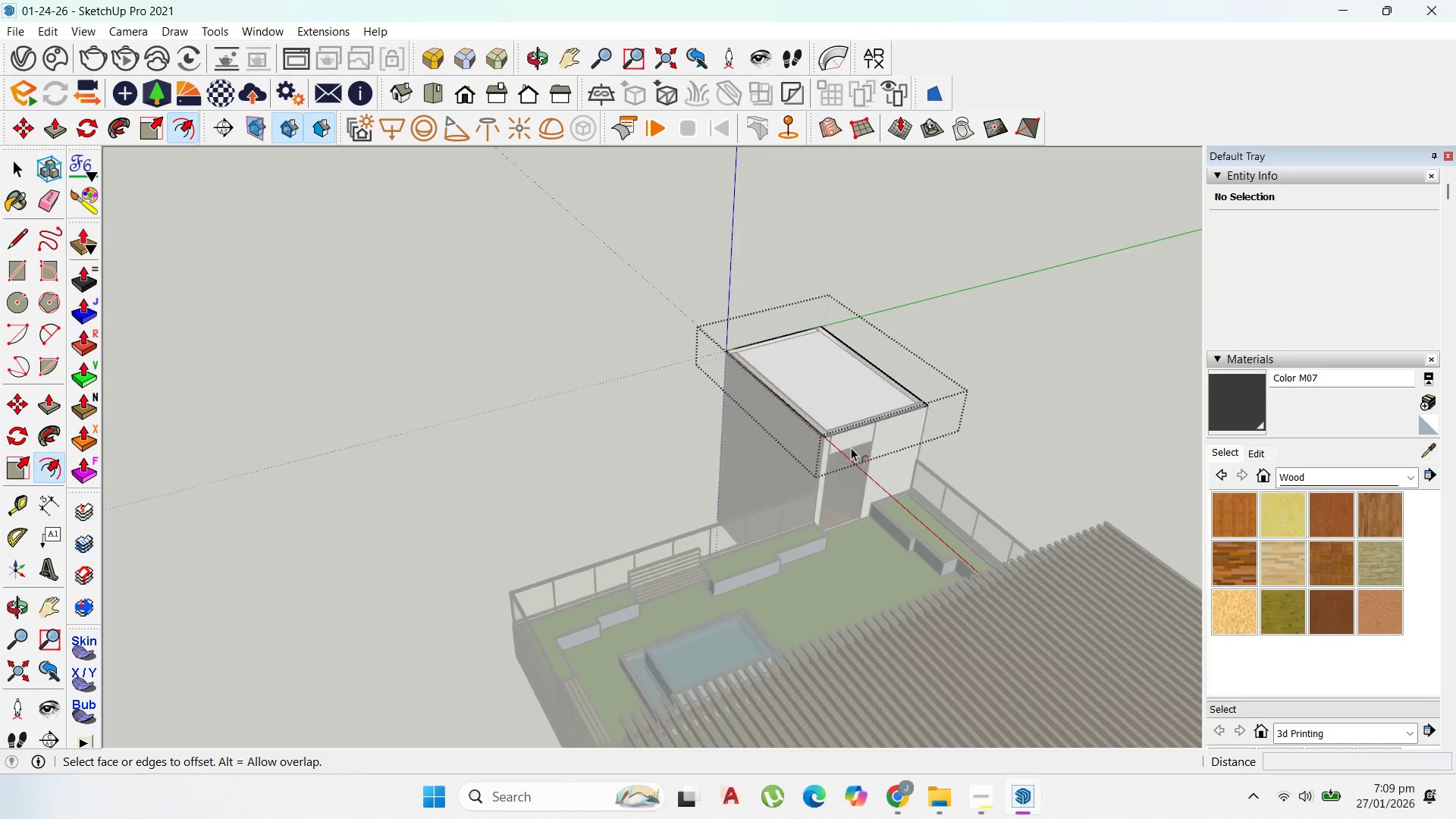 
scroll: coordinate [896, 367], scroll_direction: up, amount: 12.0
 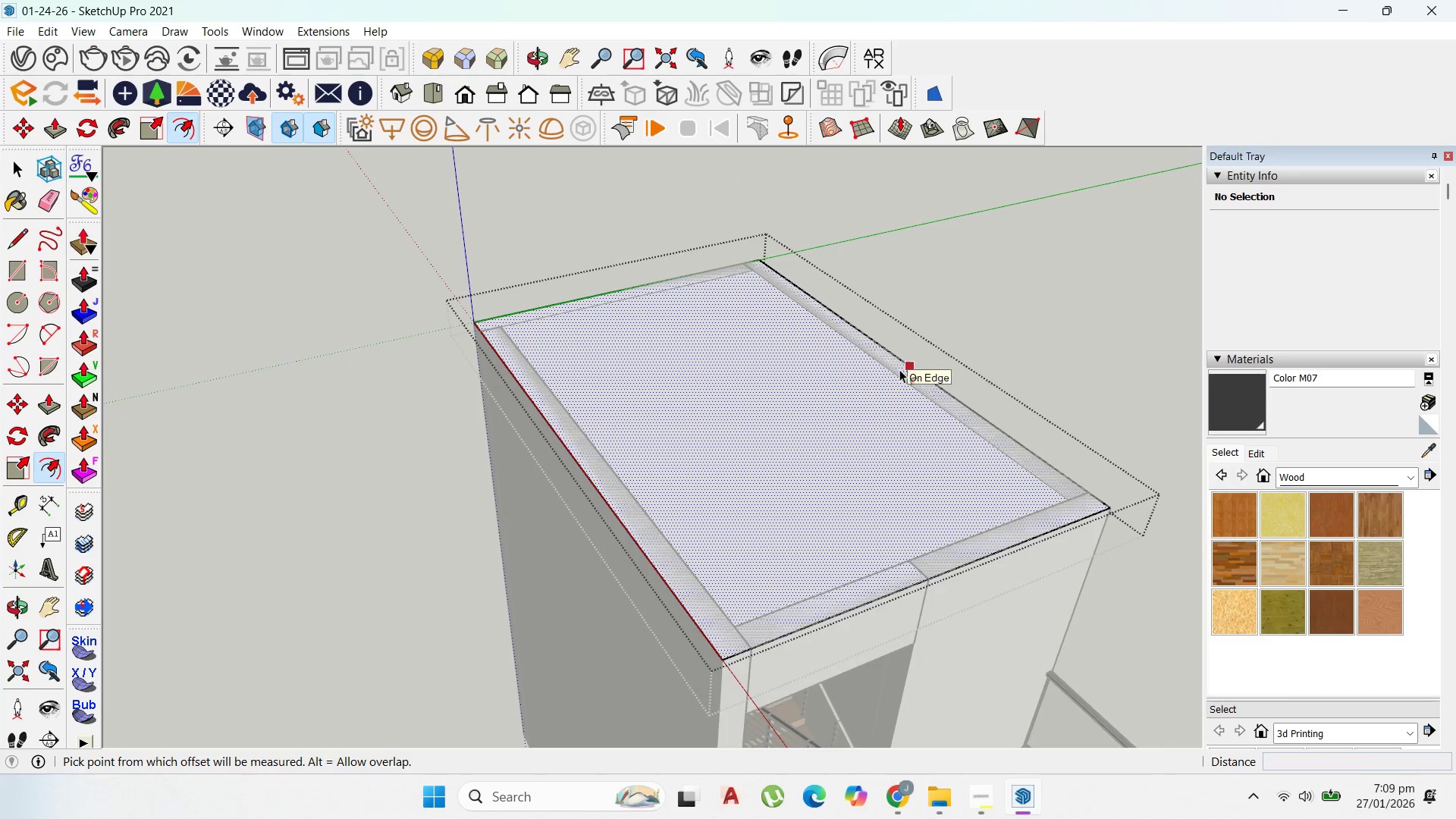 
left_click_drag(start_coordinate=[900, 369], to_coordinate=[914, 387])
 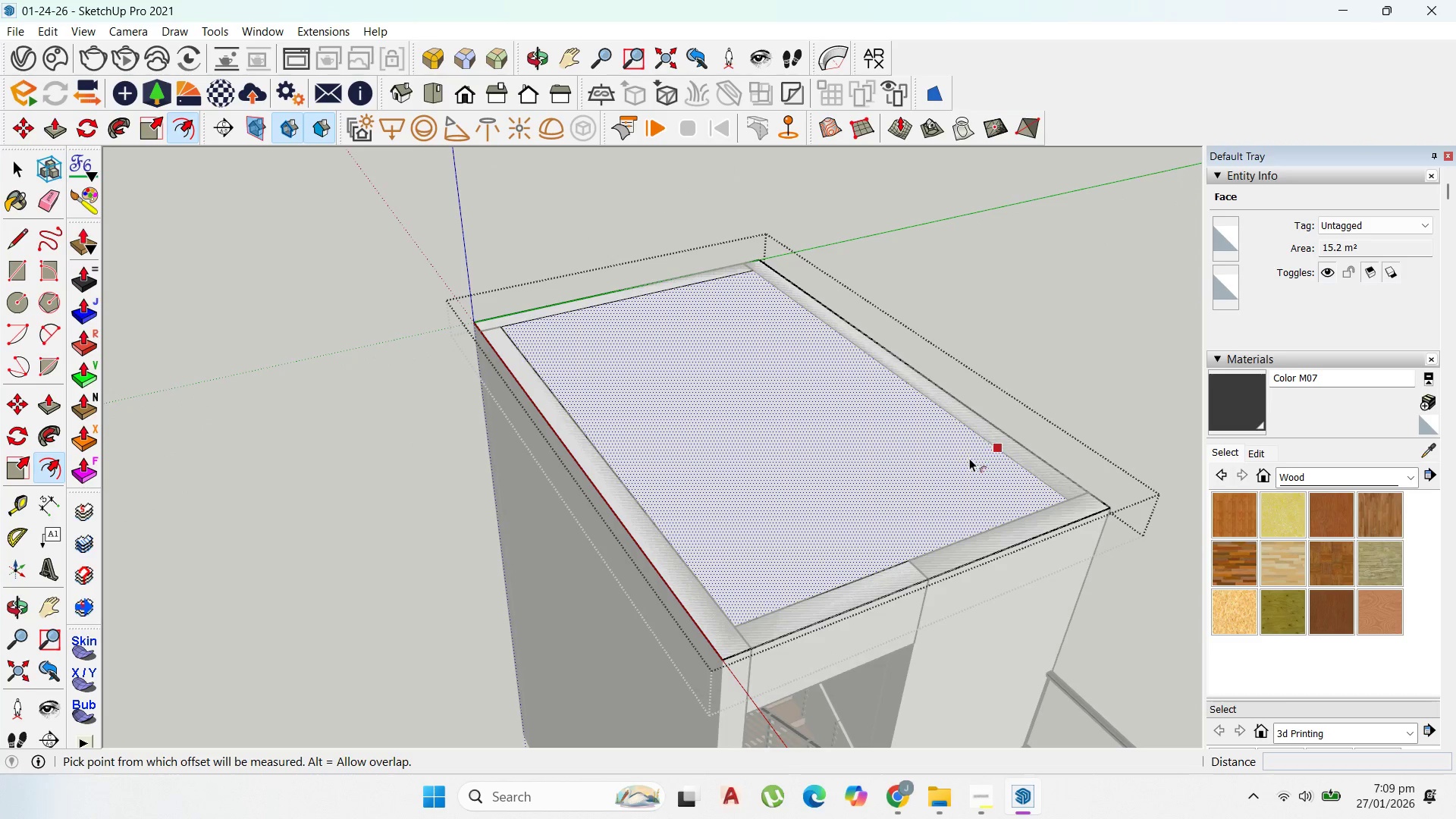 
key(P)
 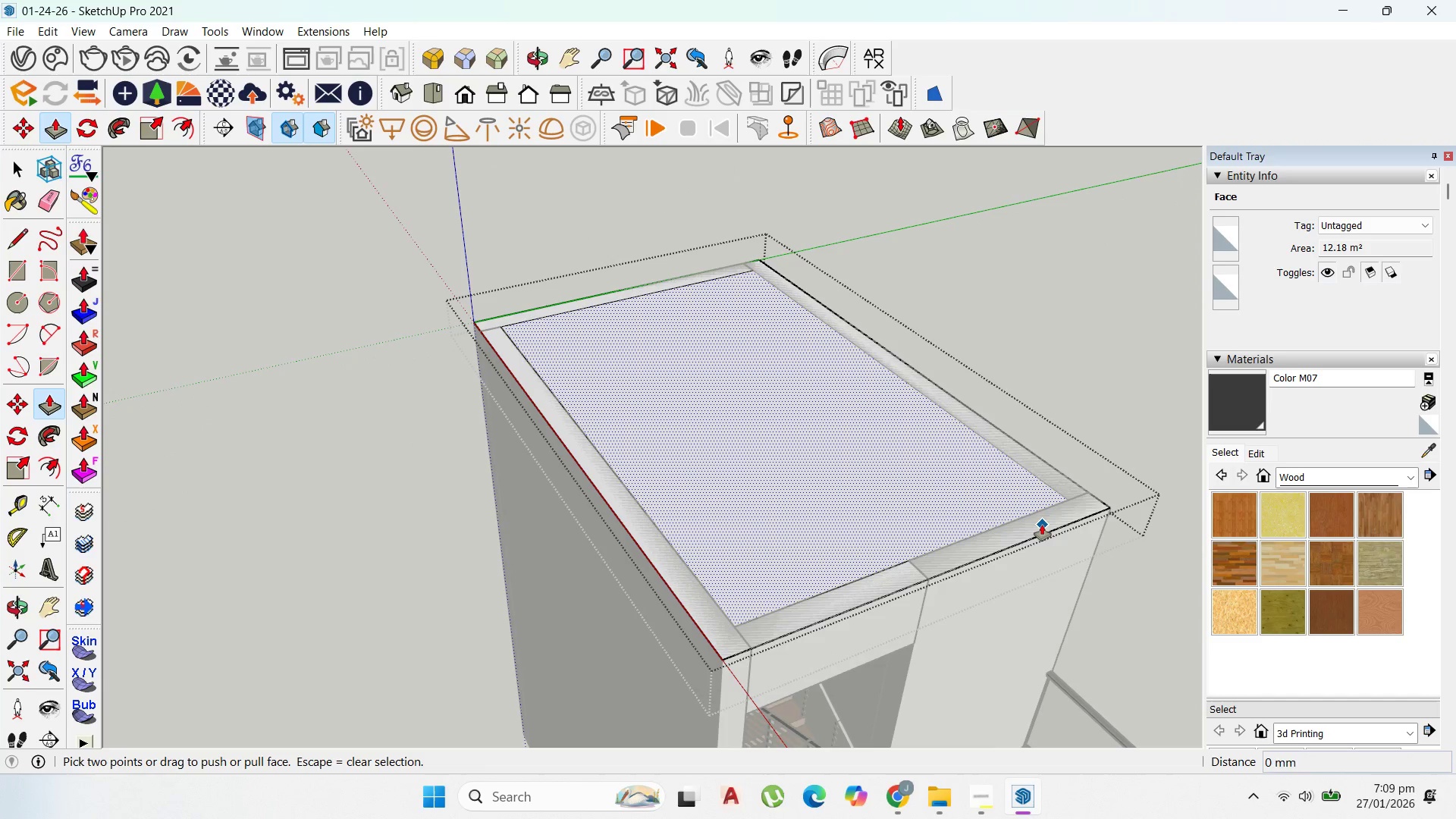 
key(Escape)
 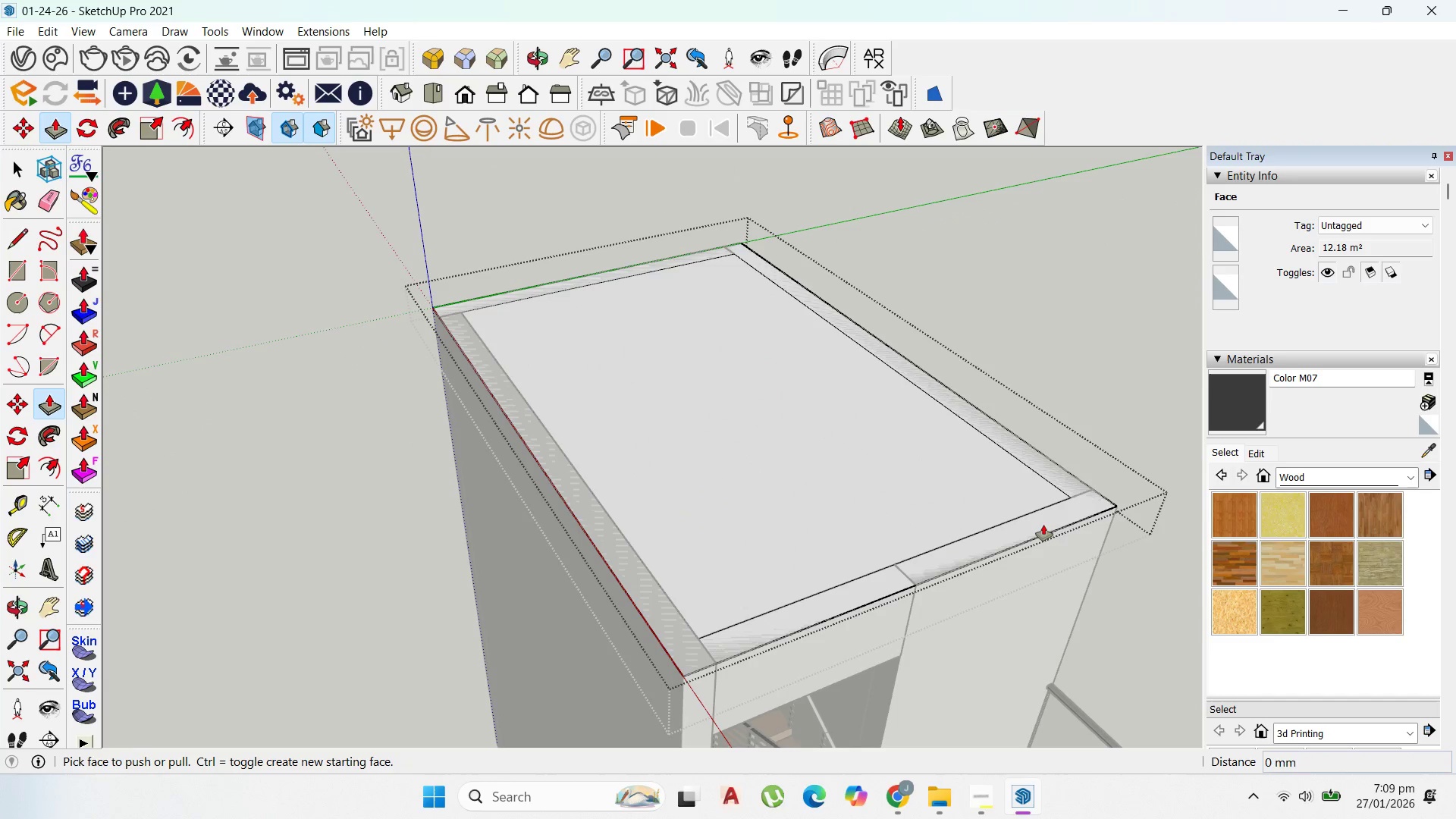 
left_click_drag(start_coordinate=[1044, 525], to_coordinate=[1112, 425])
 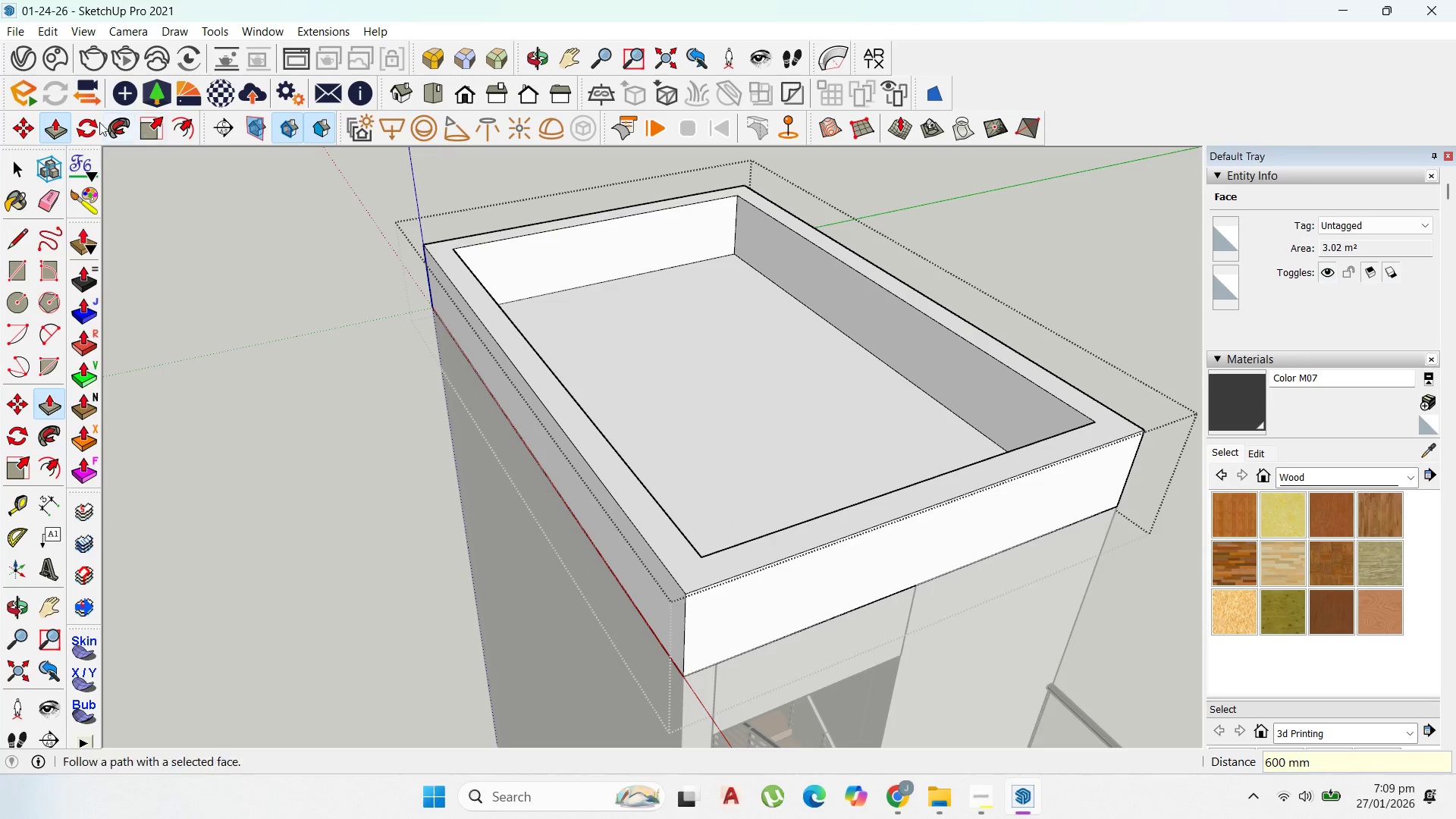 
scroll: coordinate [1043, 525], scroll_direction: up, amount: 1.0
 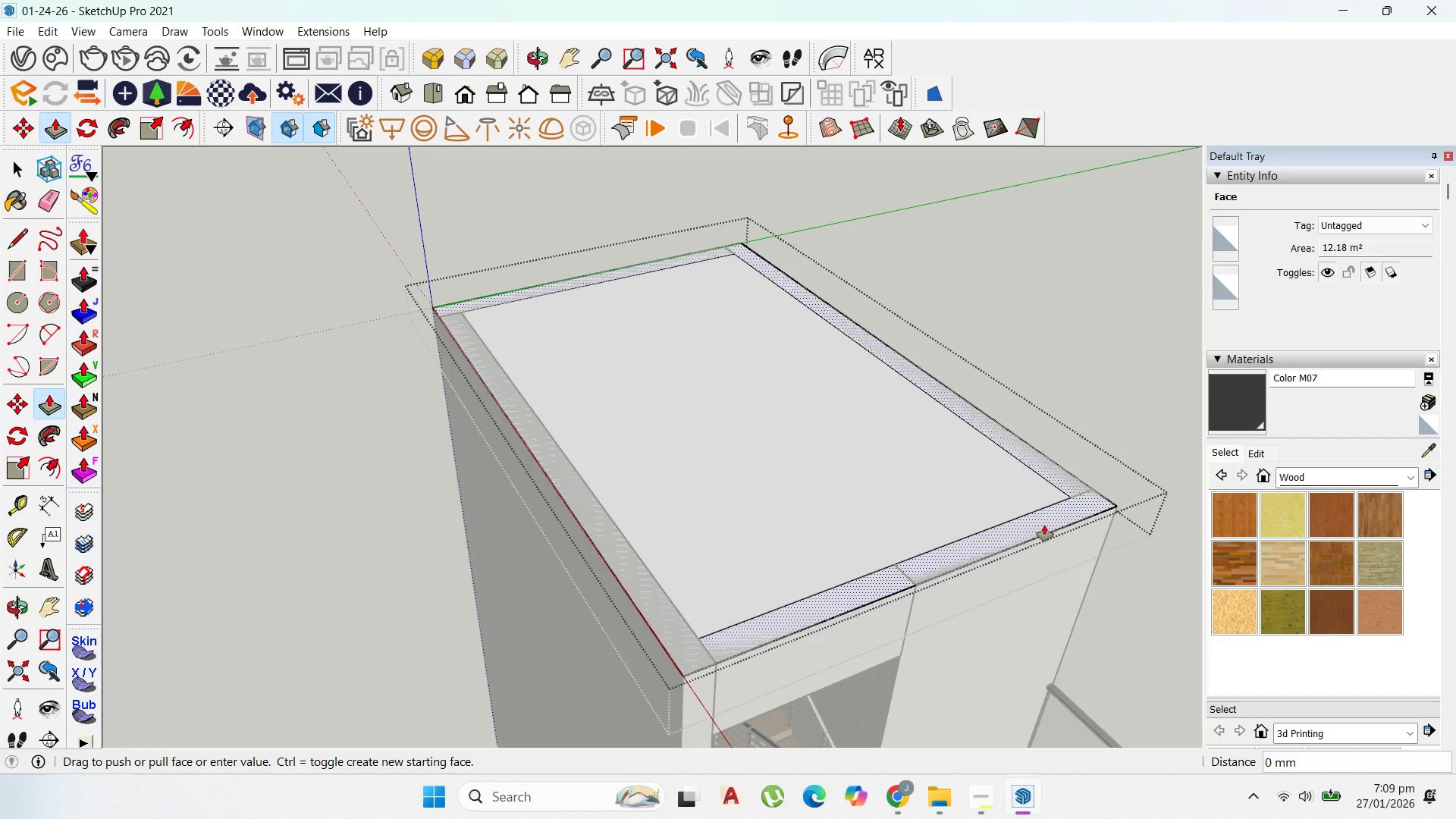 
type(600)
 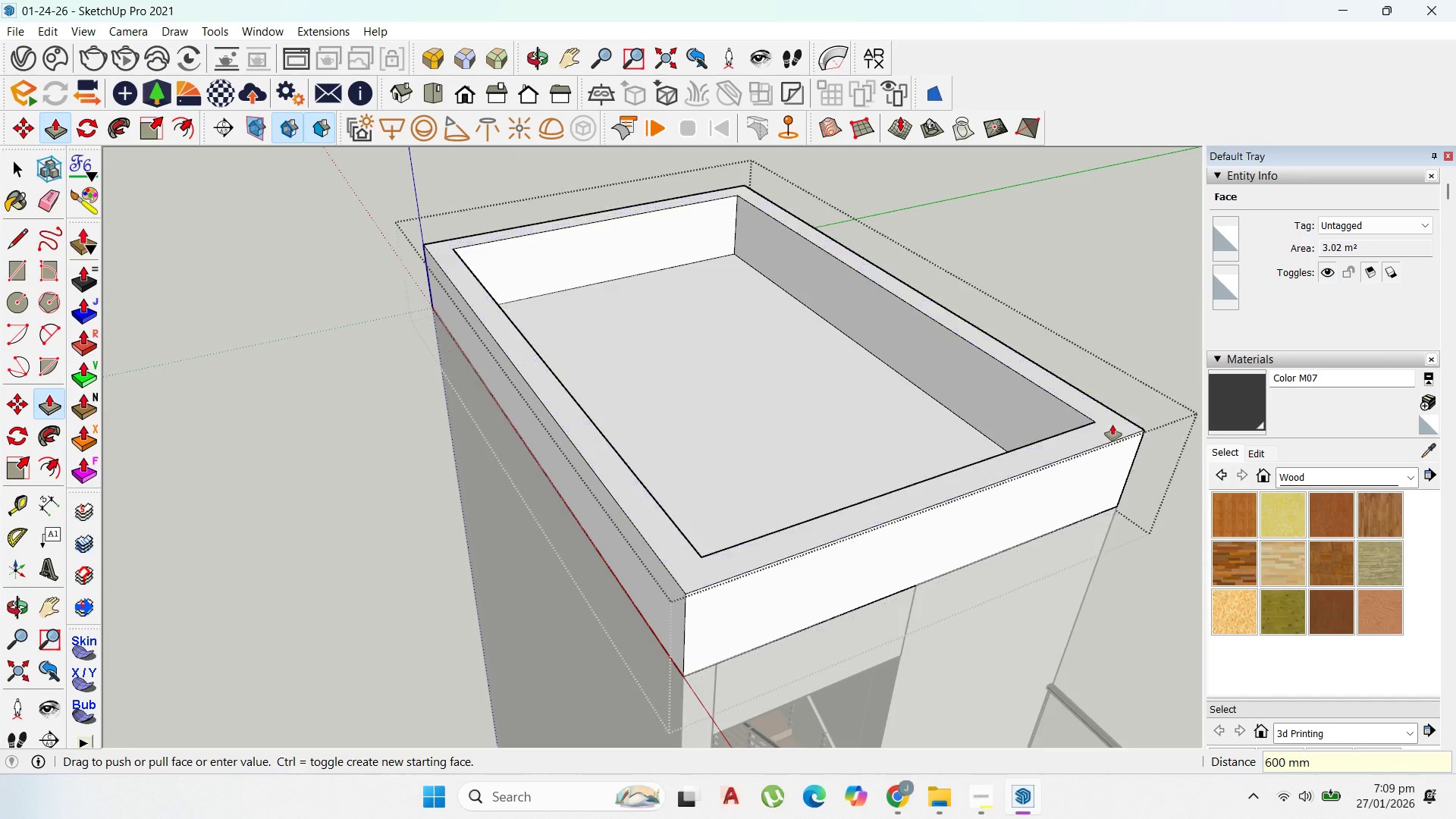 
key(Enter)
 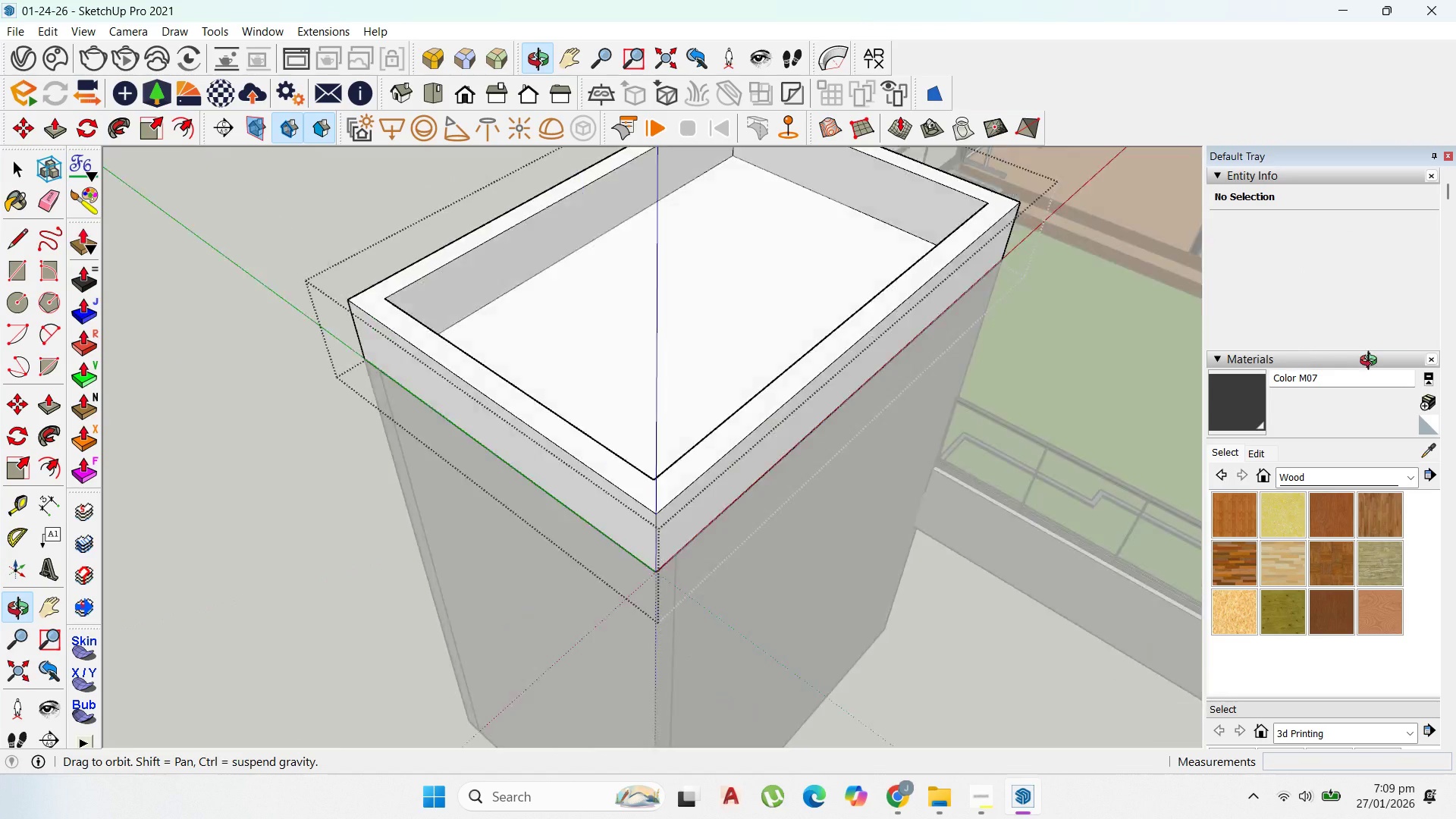 
scroll: coordinate [657, 490], scroll_direction: up, amount: 3.0
 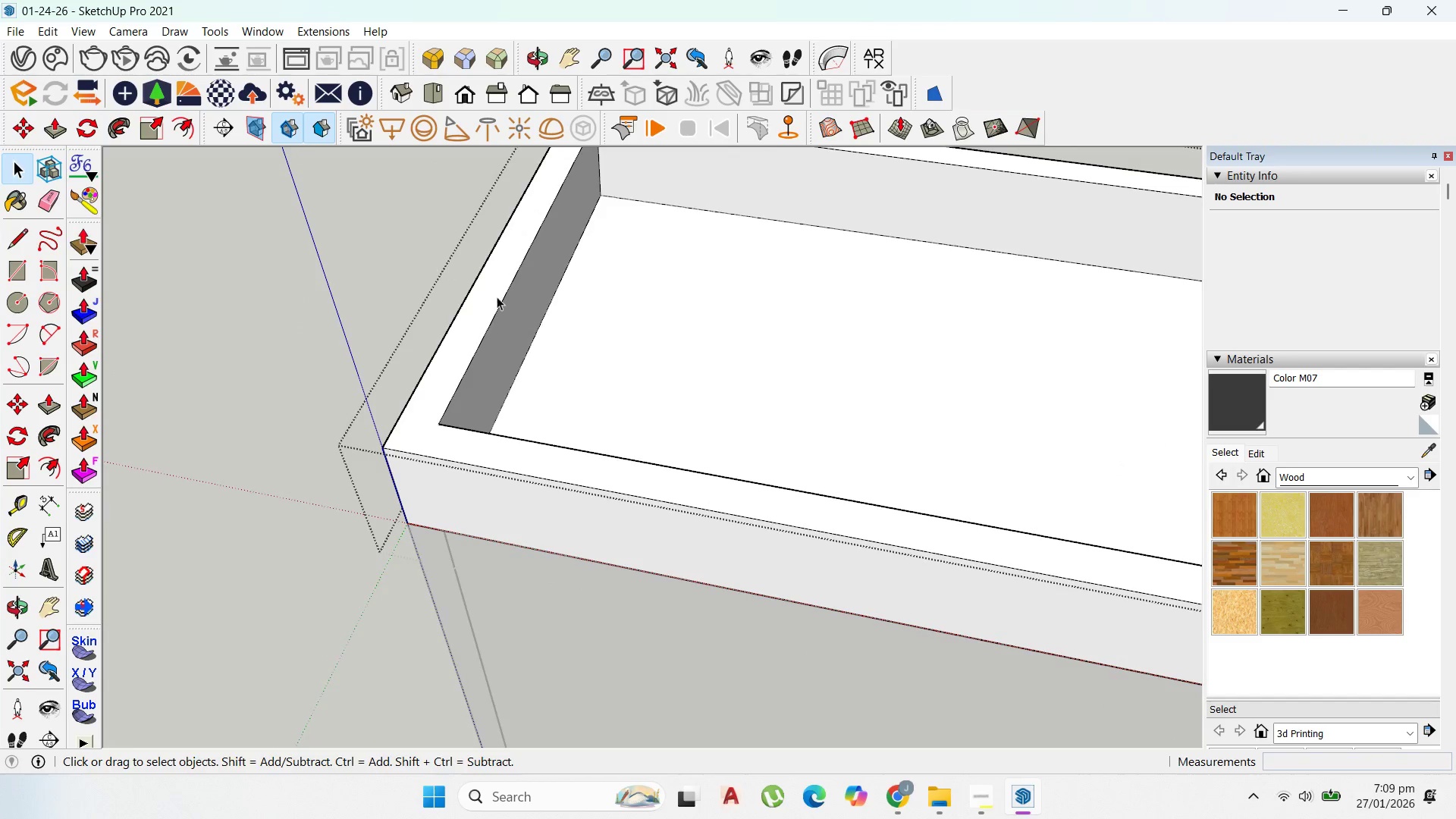 
double_click([503, 303])
 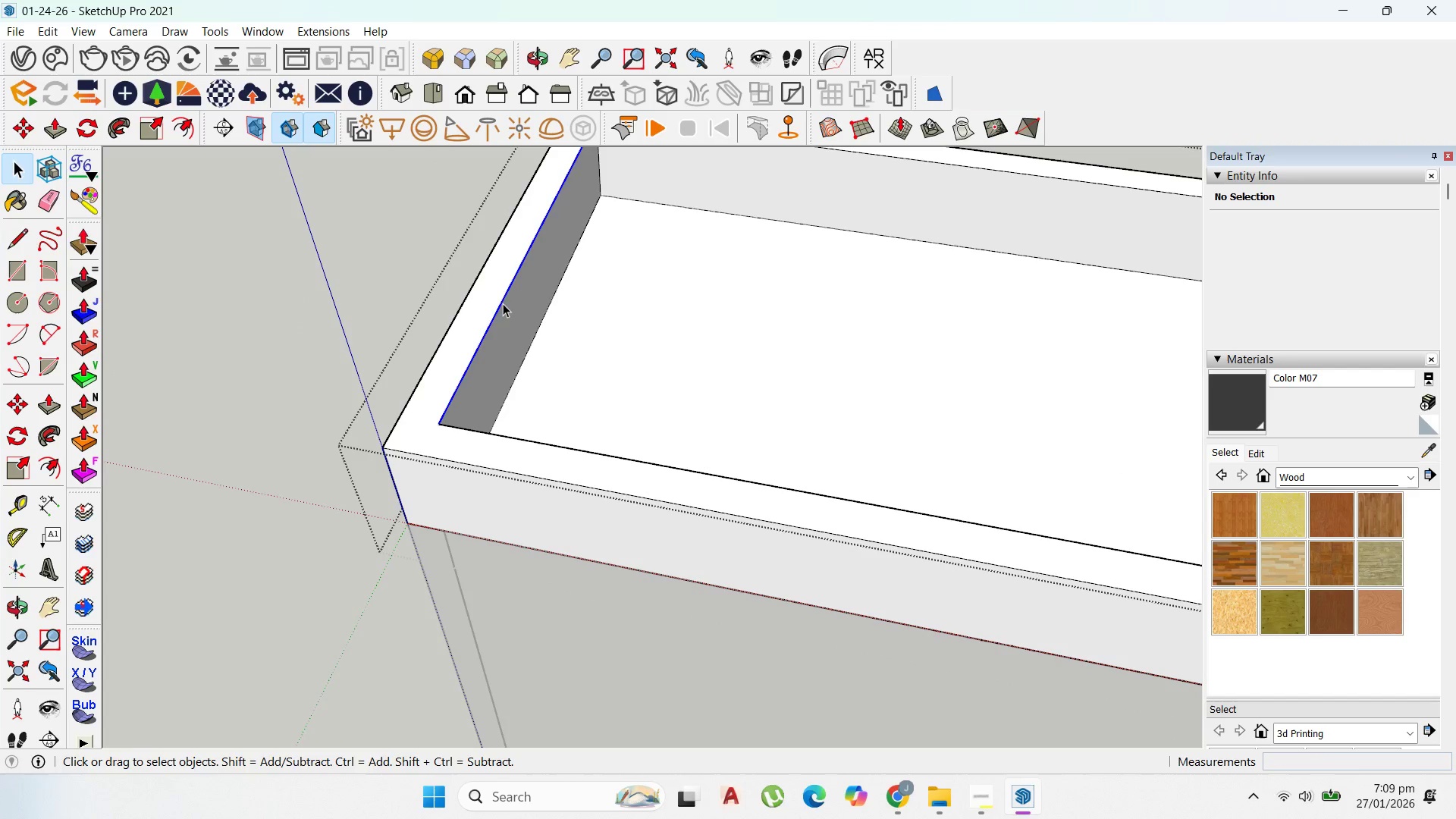 
triple_click([503, 303])
 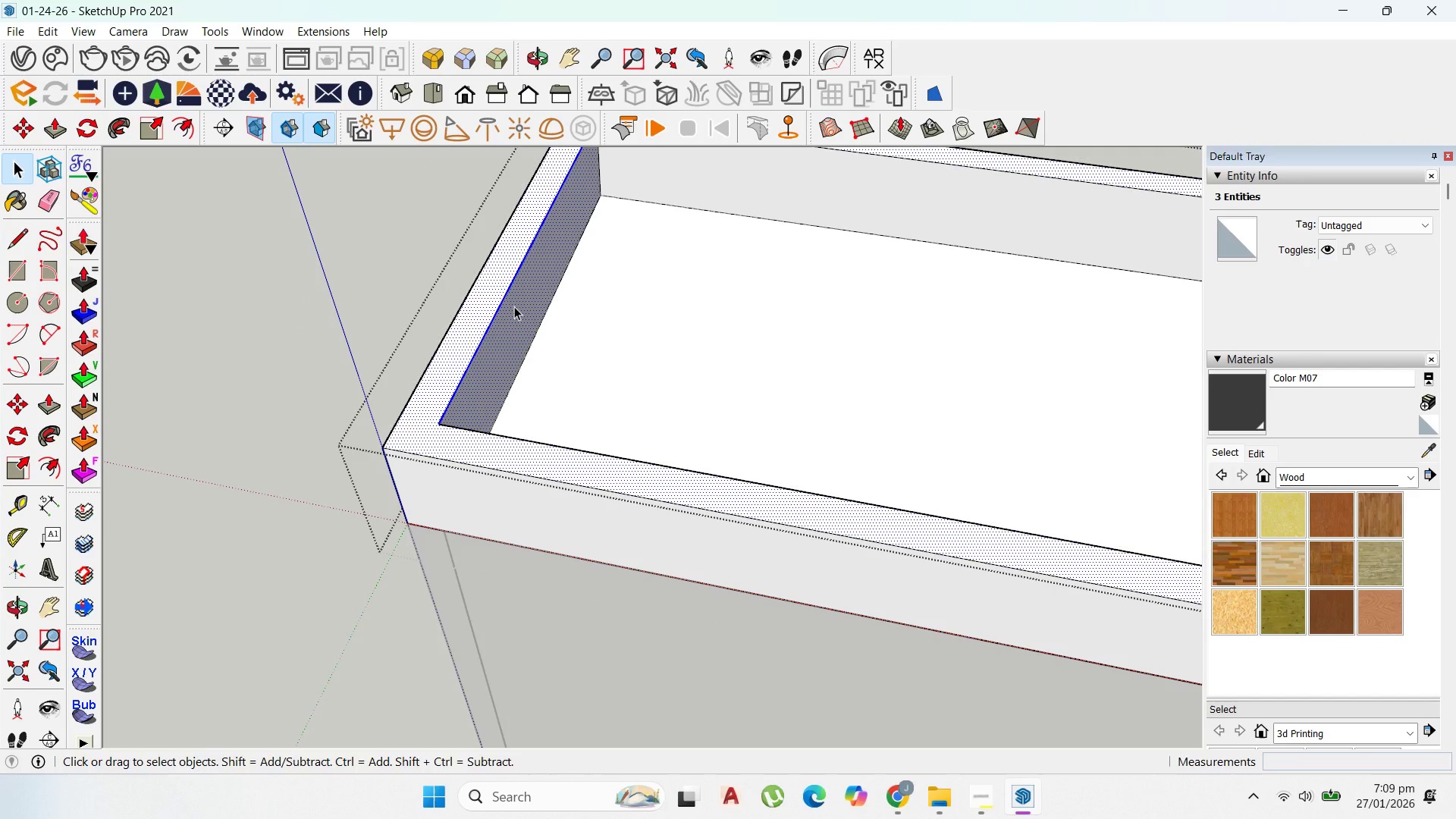 
key(P)
 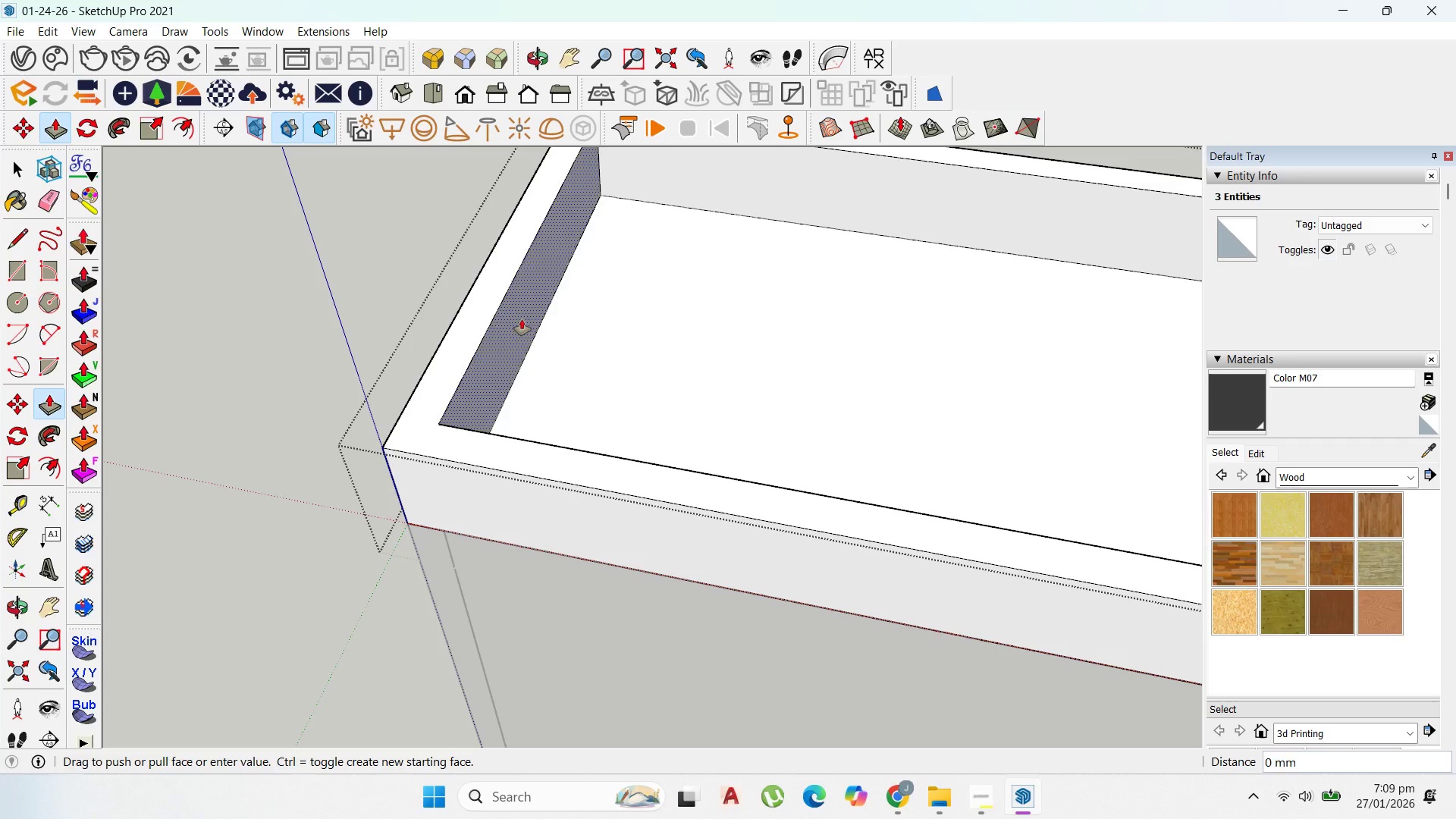 
left_click_drag(start_coordinate=[522, 319], to_coordinate=[490, 275])
 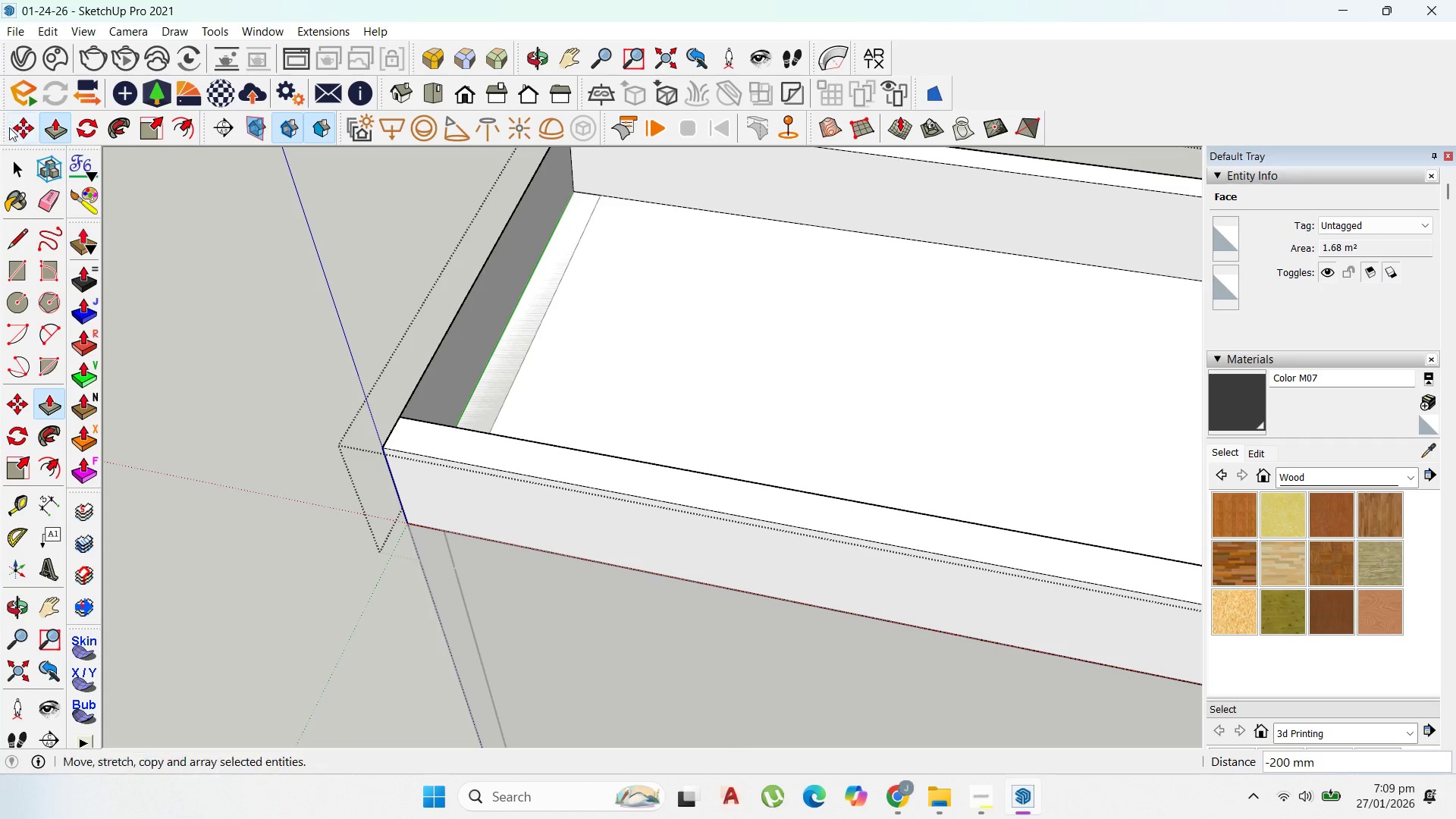 
left_click([16, 172])
 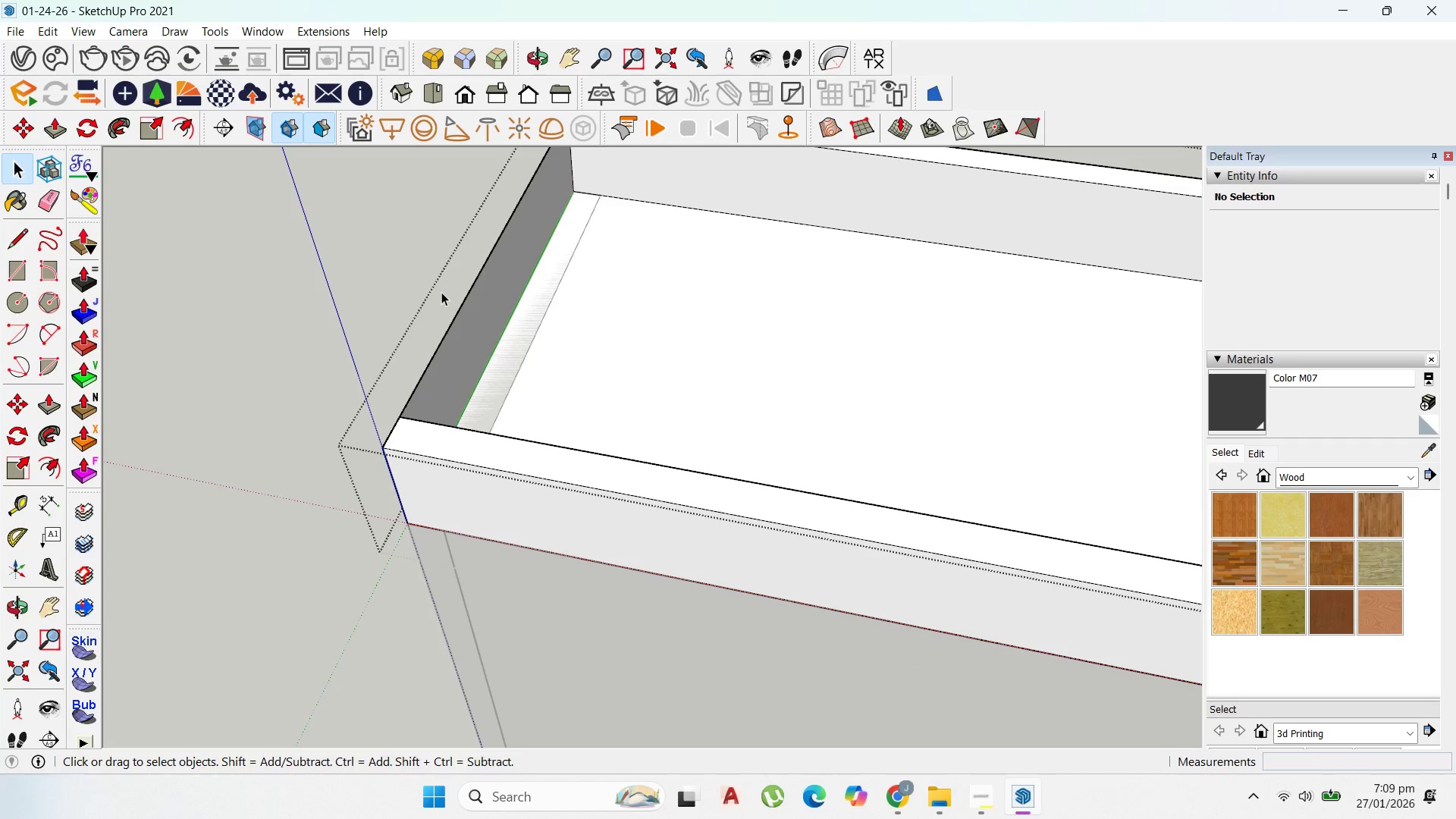 
left_click([458, 312])
 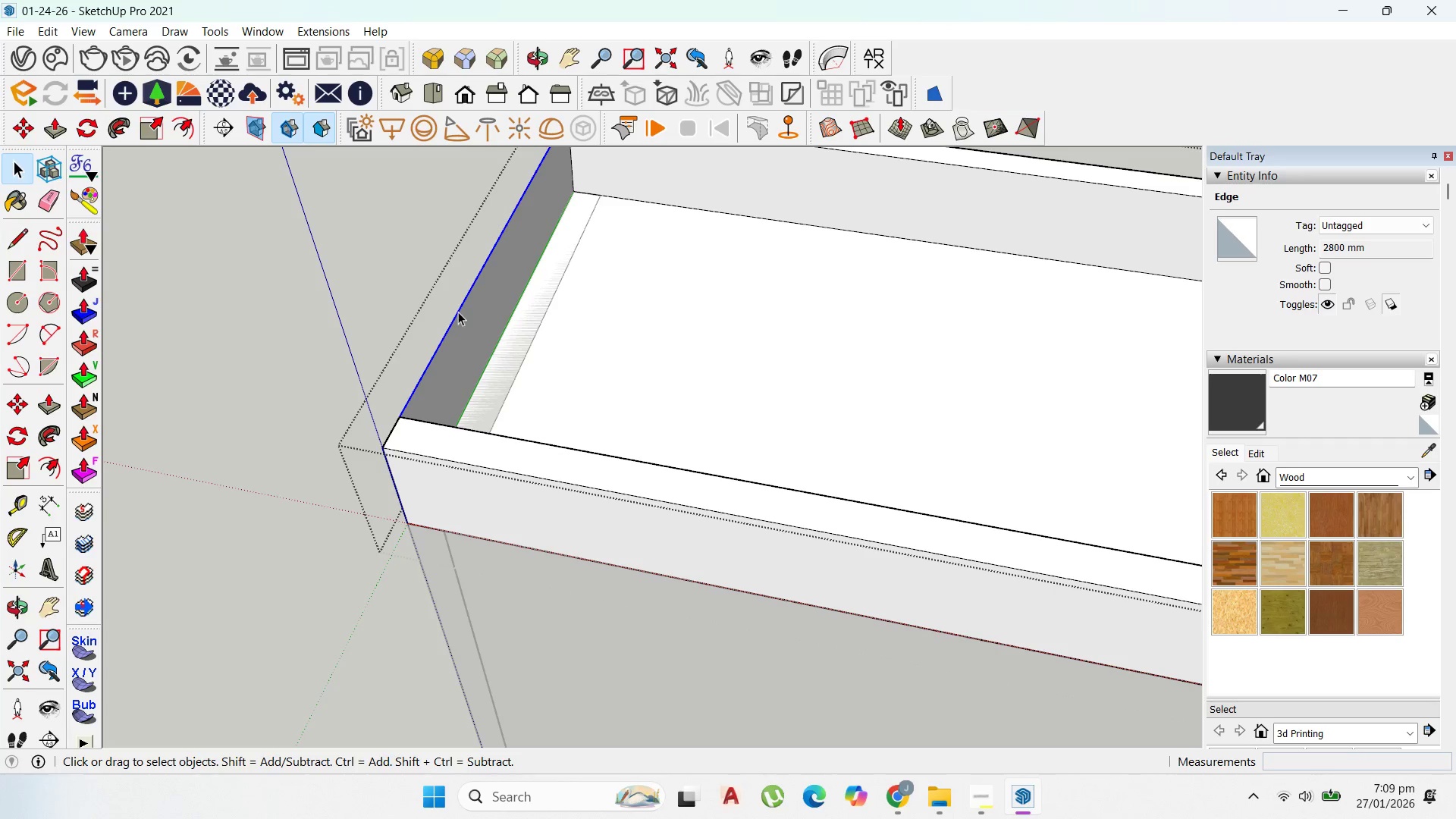 
key(Delete)
 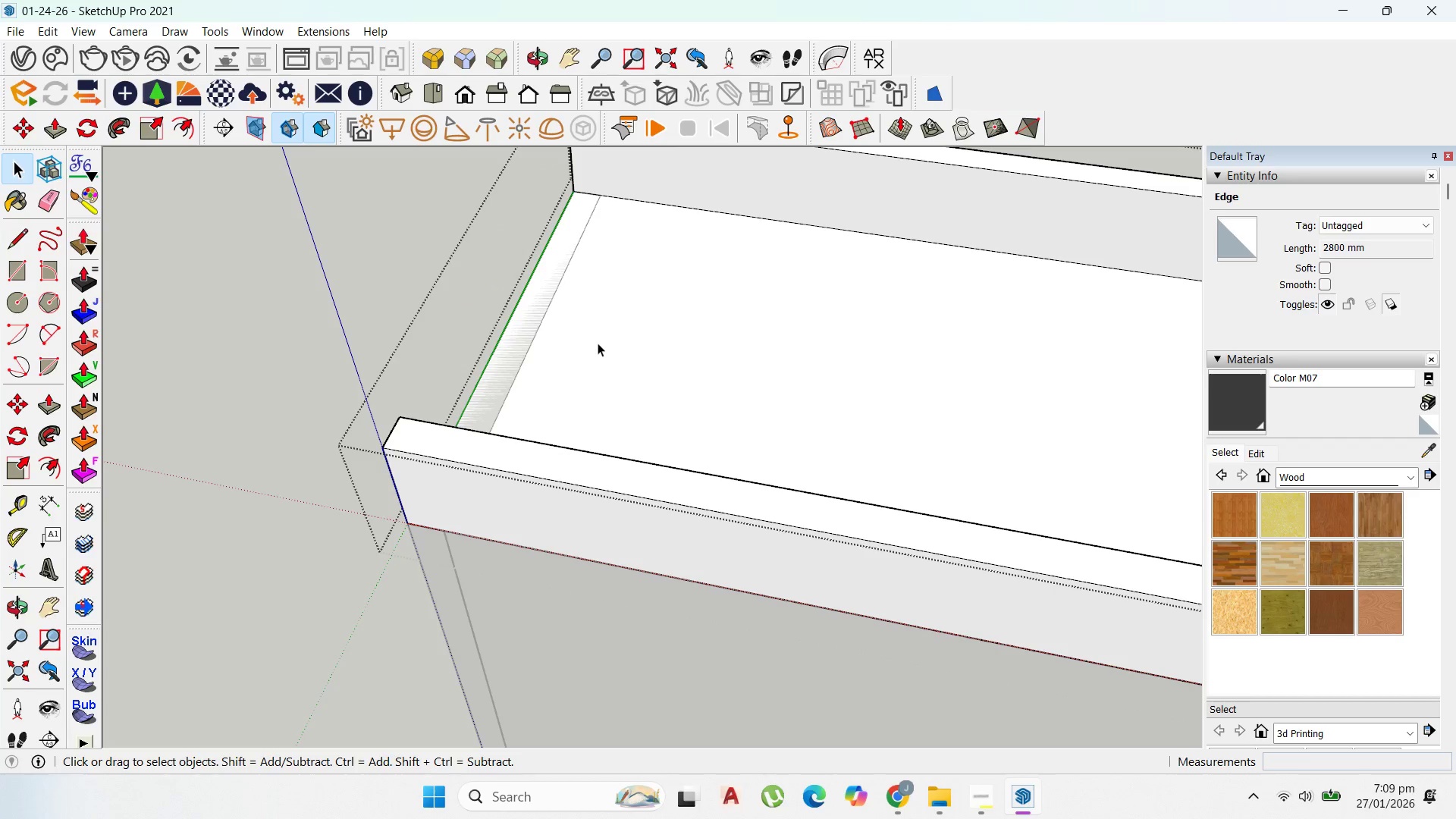 
double_click([598, 343])
 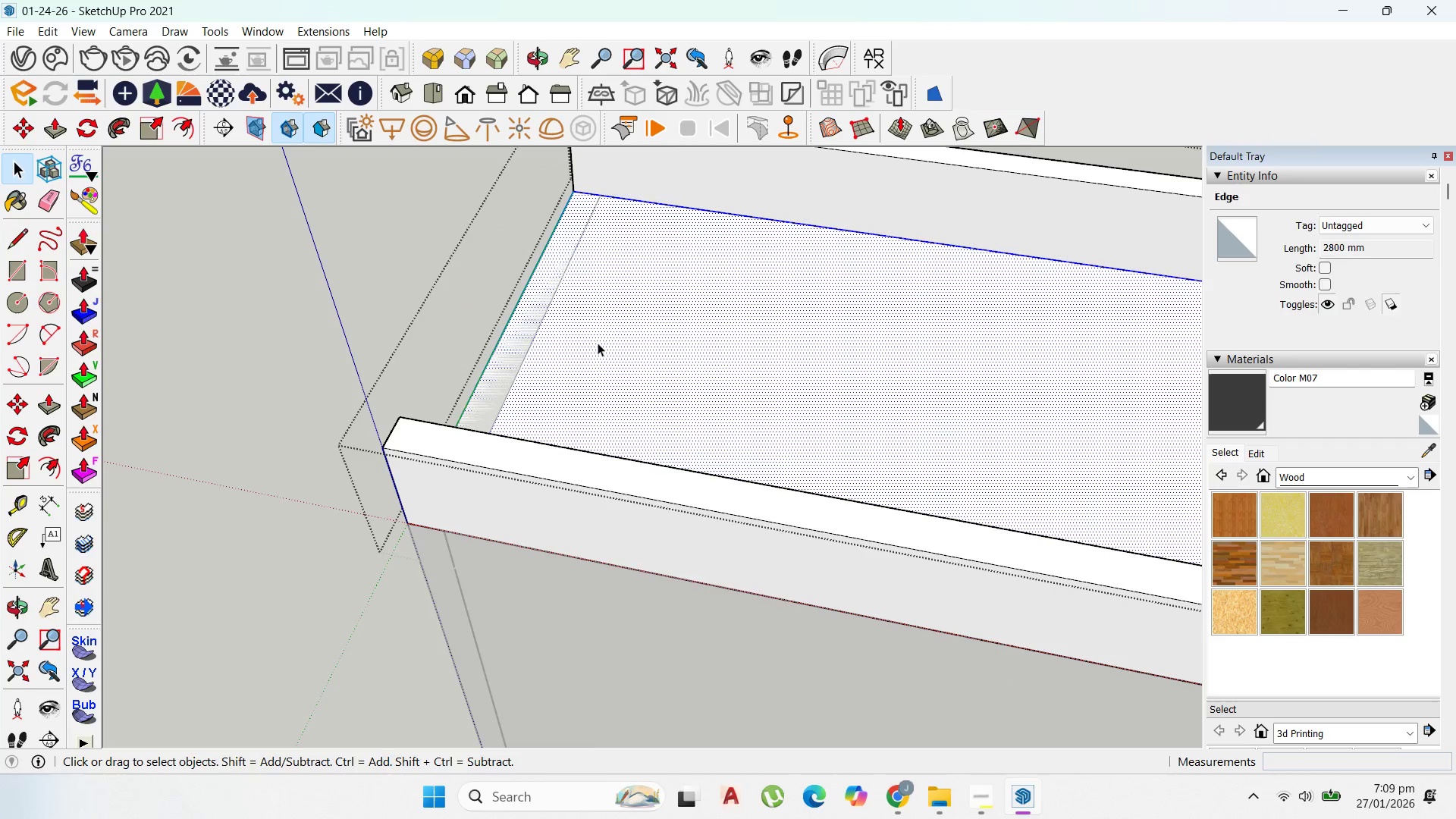 
right_click([598, 343])
 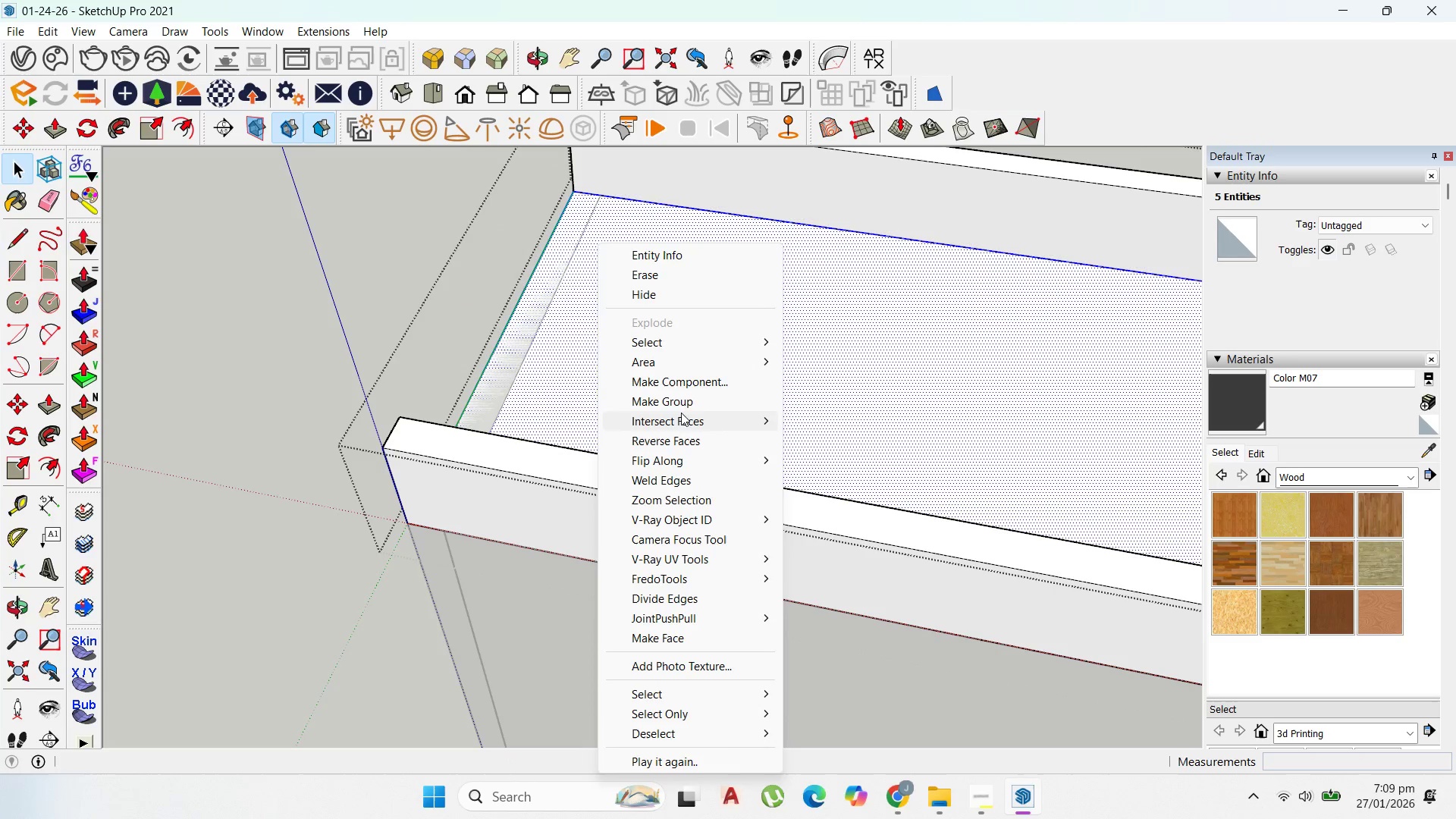 
left_click([680, 402])
 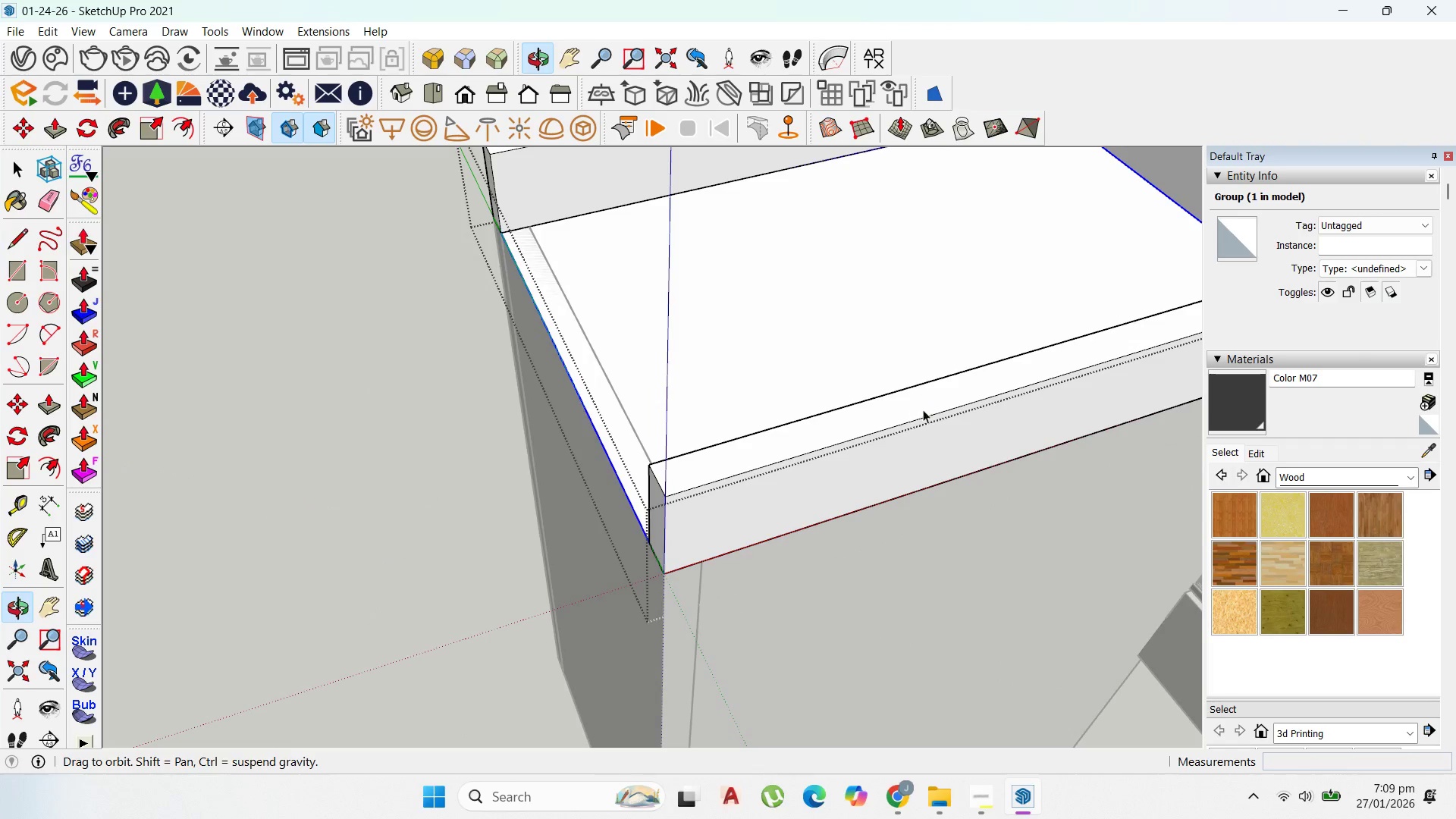 
scroll: coordinate [761, 502], scroll_direction: down, amount: 8.0
 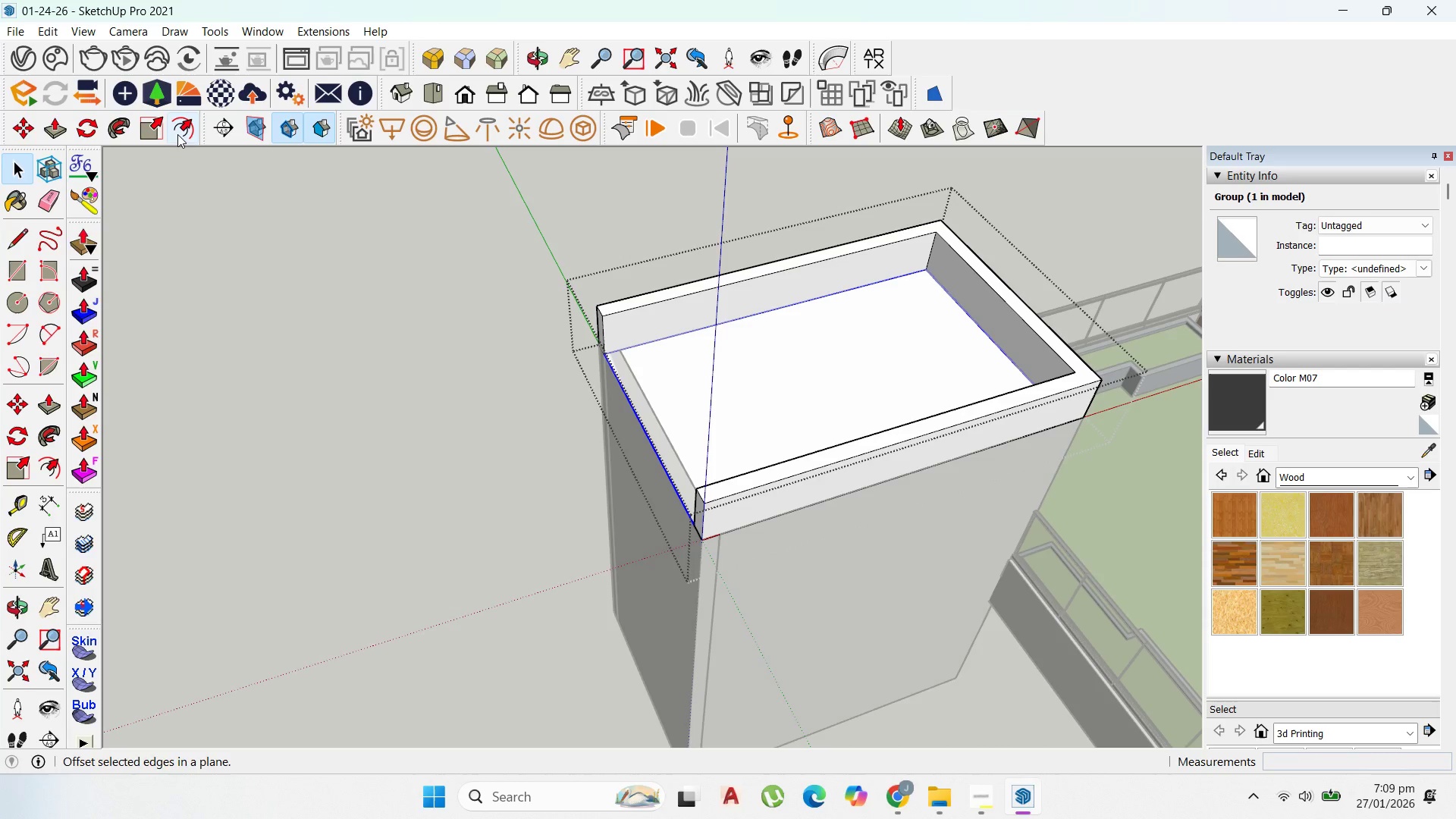 
left_click_drag(start_coordinate=[80, 121], to_coordinate=[86, 124])
 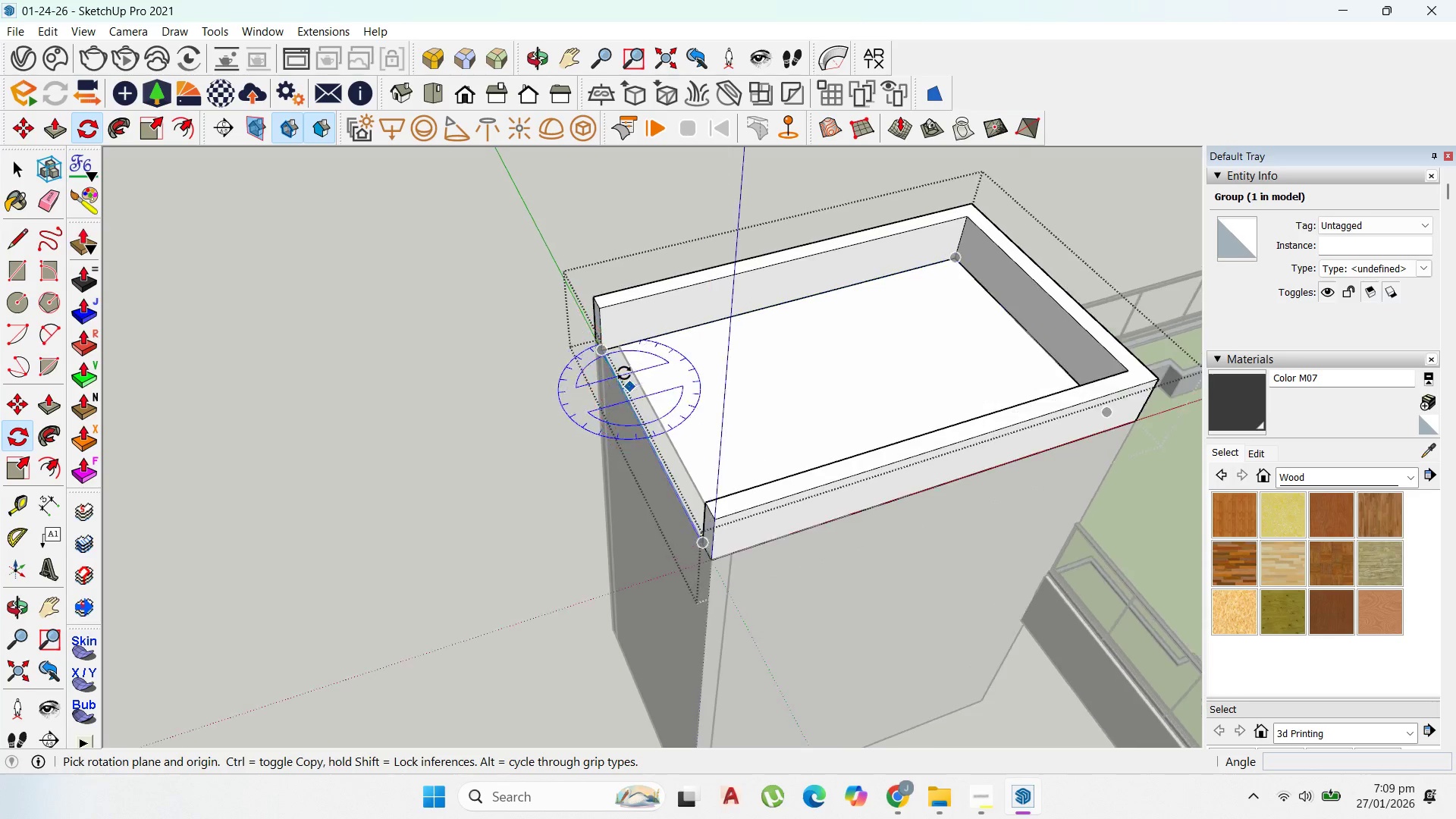 
scroll: coordinate [621, 371], scroll_direction: up, amount: 2.0
 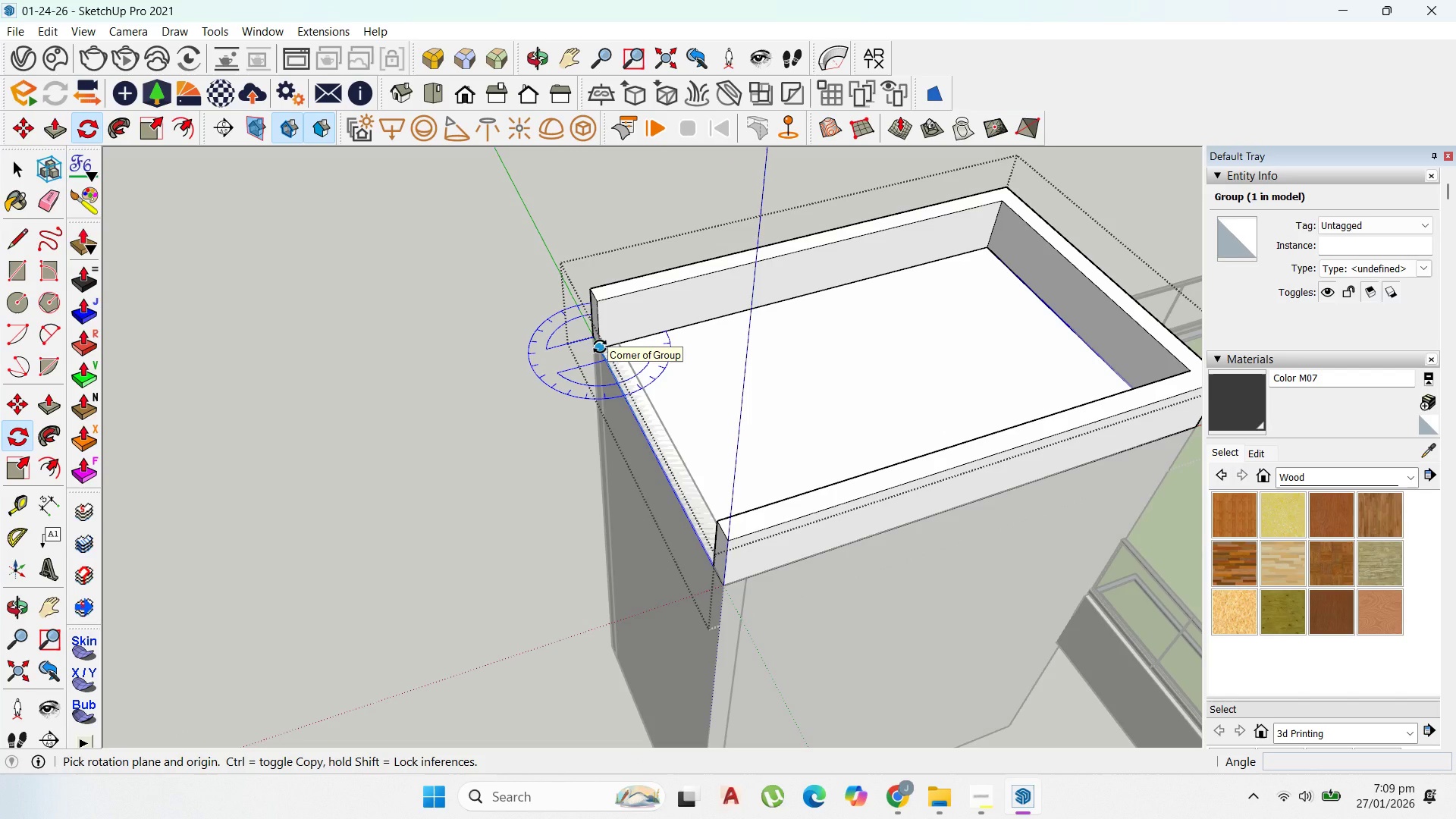 
key(ArrowLeft)
 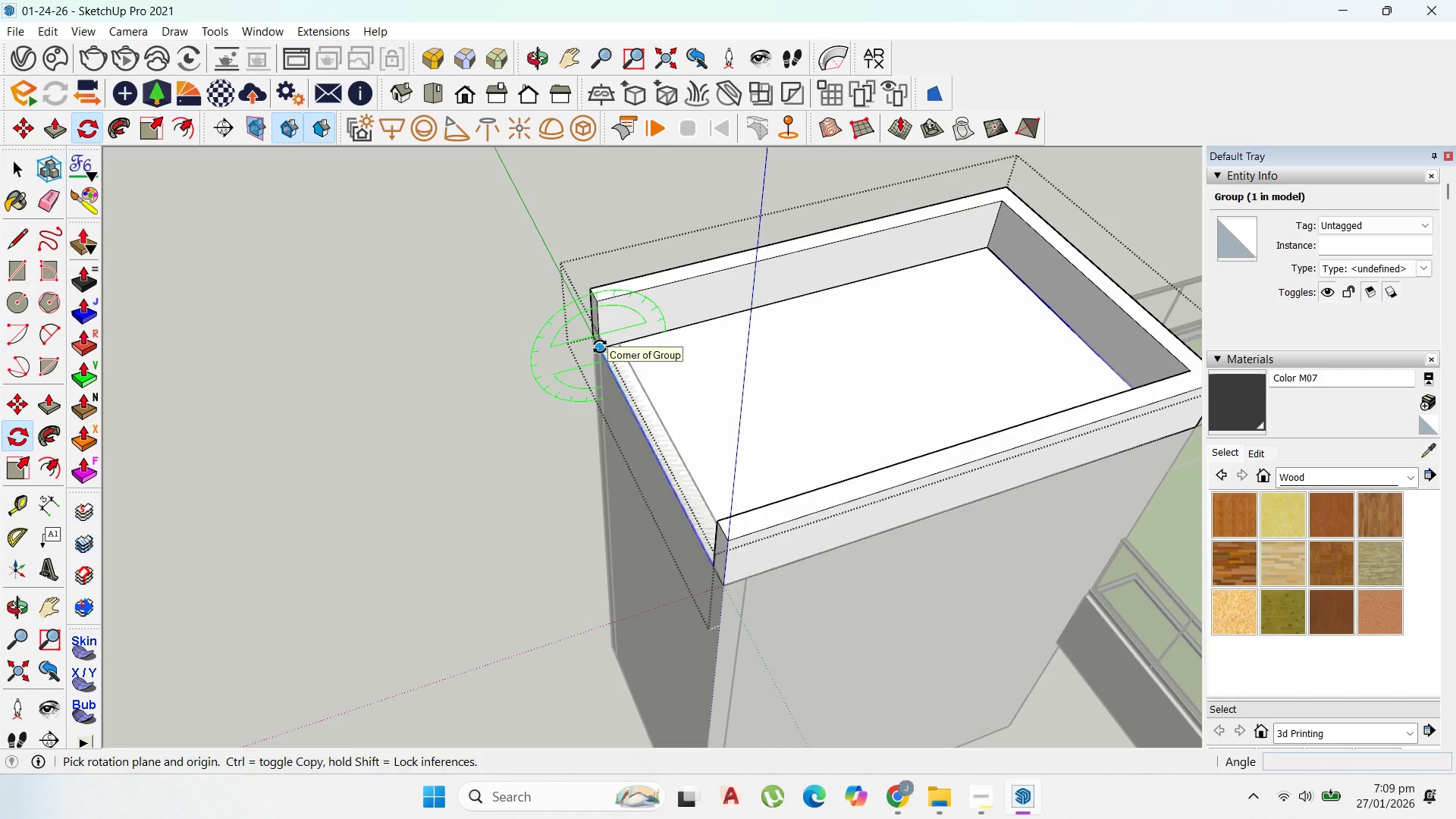 
left_click_drag(start_coordinate=[600, 347], to_coordinate=[613, 347])
 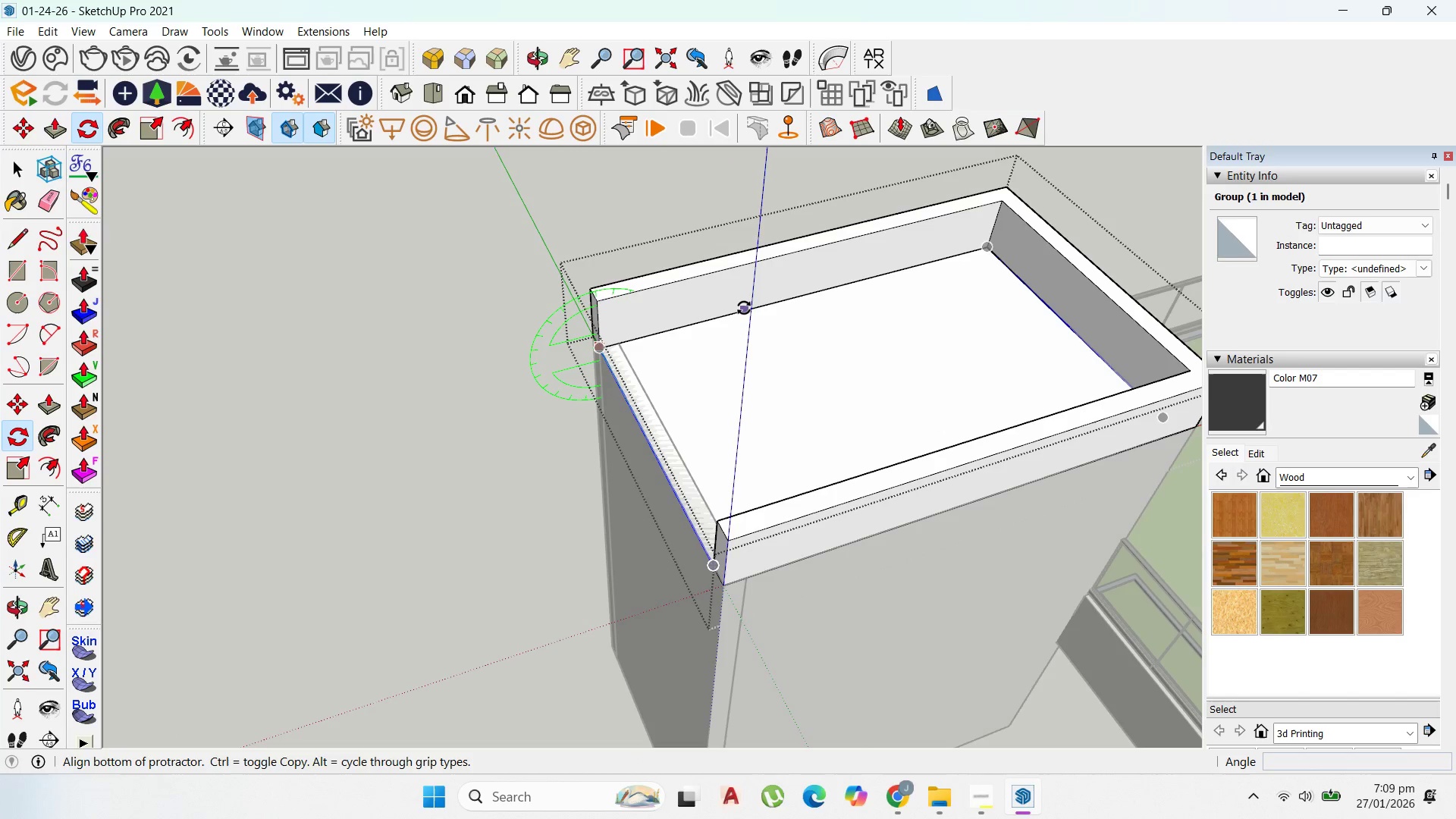 
left_click([745, 307])
 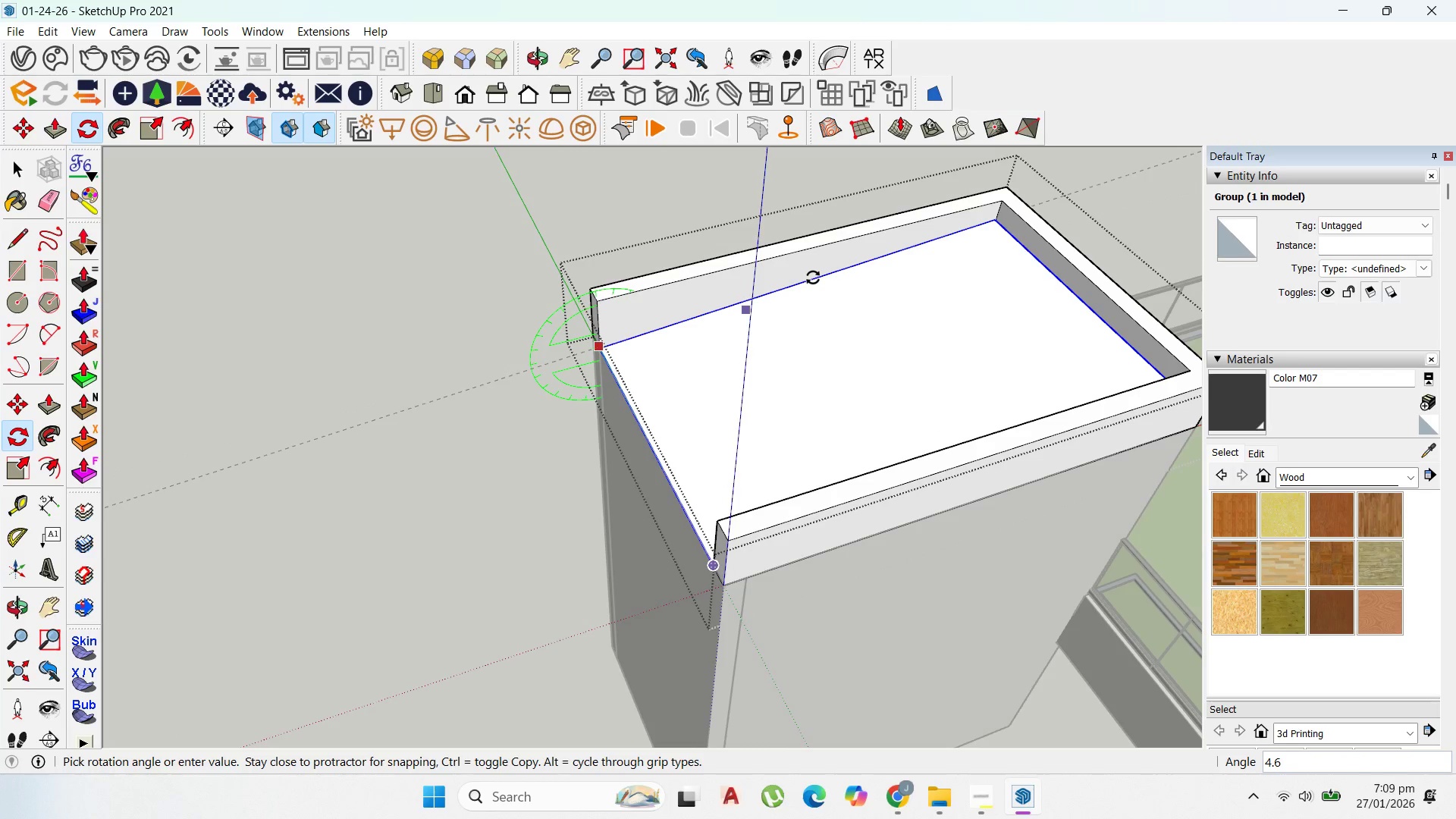 
left_click([814, 278])
 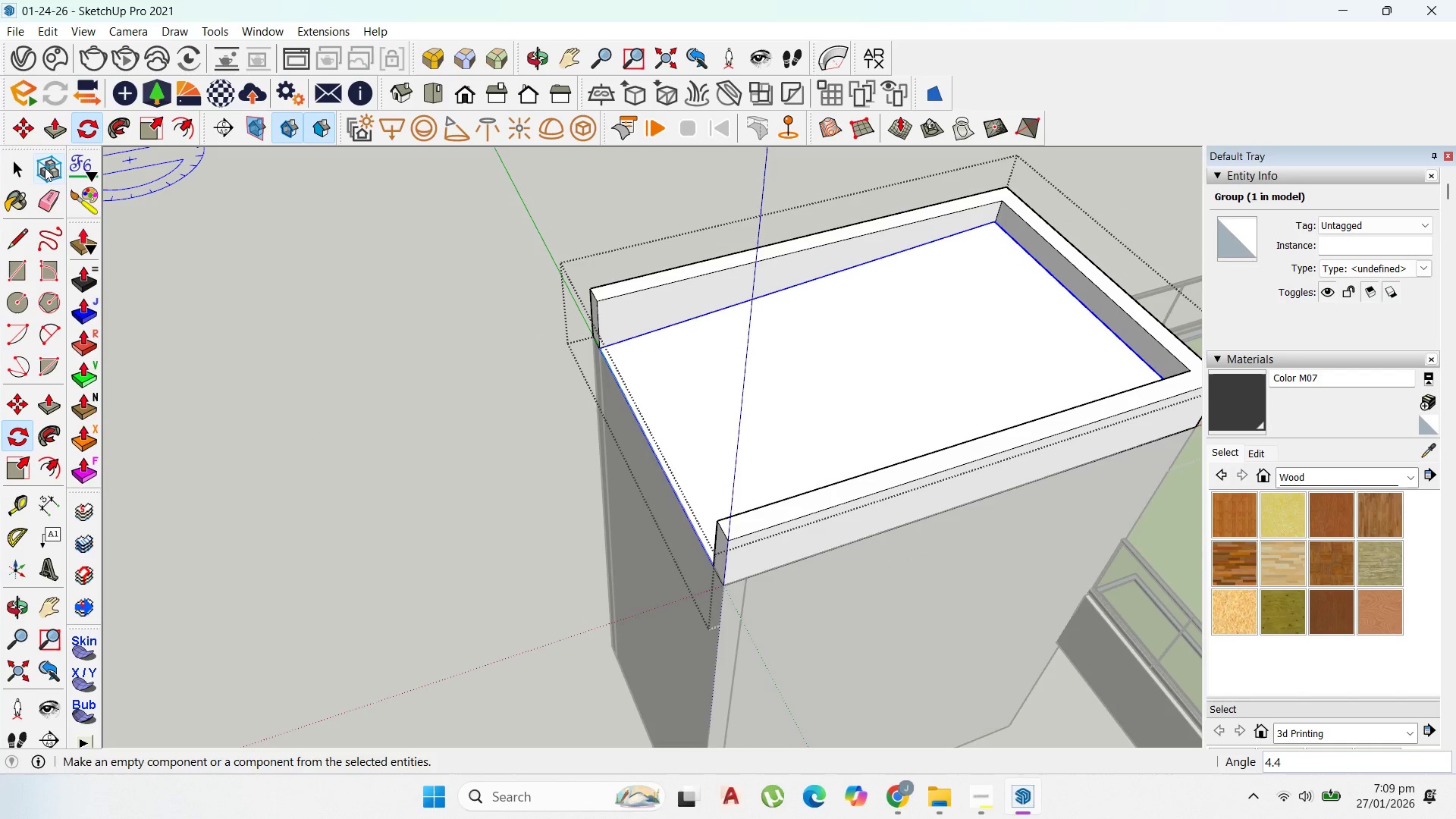 
left_click([45, 160])
 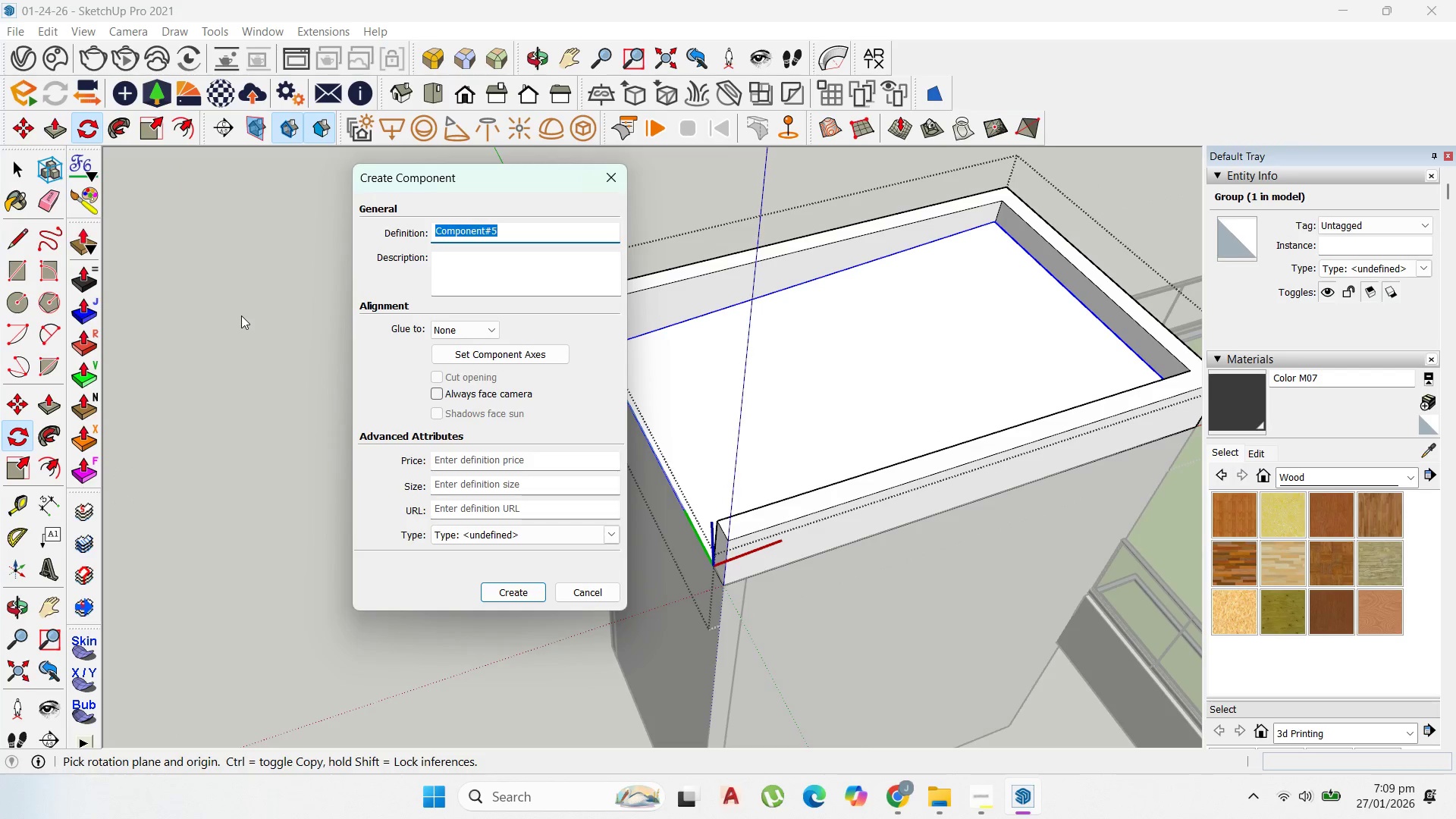 
scroll: coordinate [244, 323], scroll_direction: down, amount: 1.0
 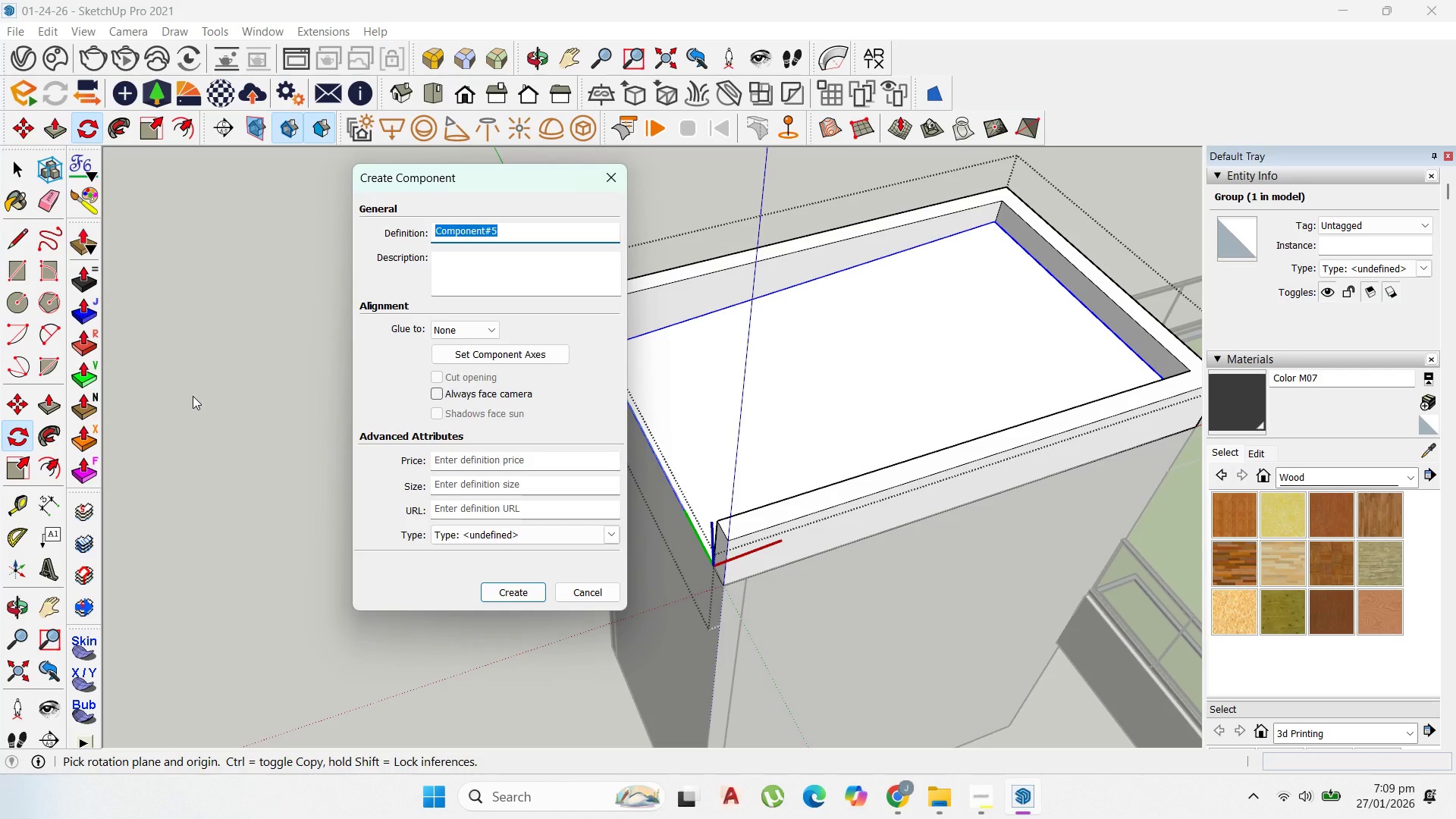 
left_click([193, 396])
 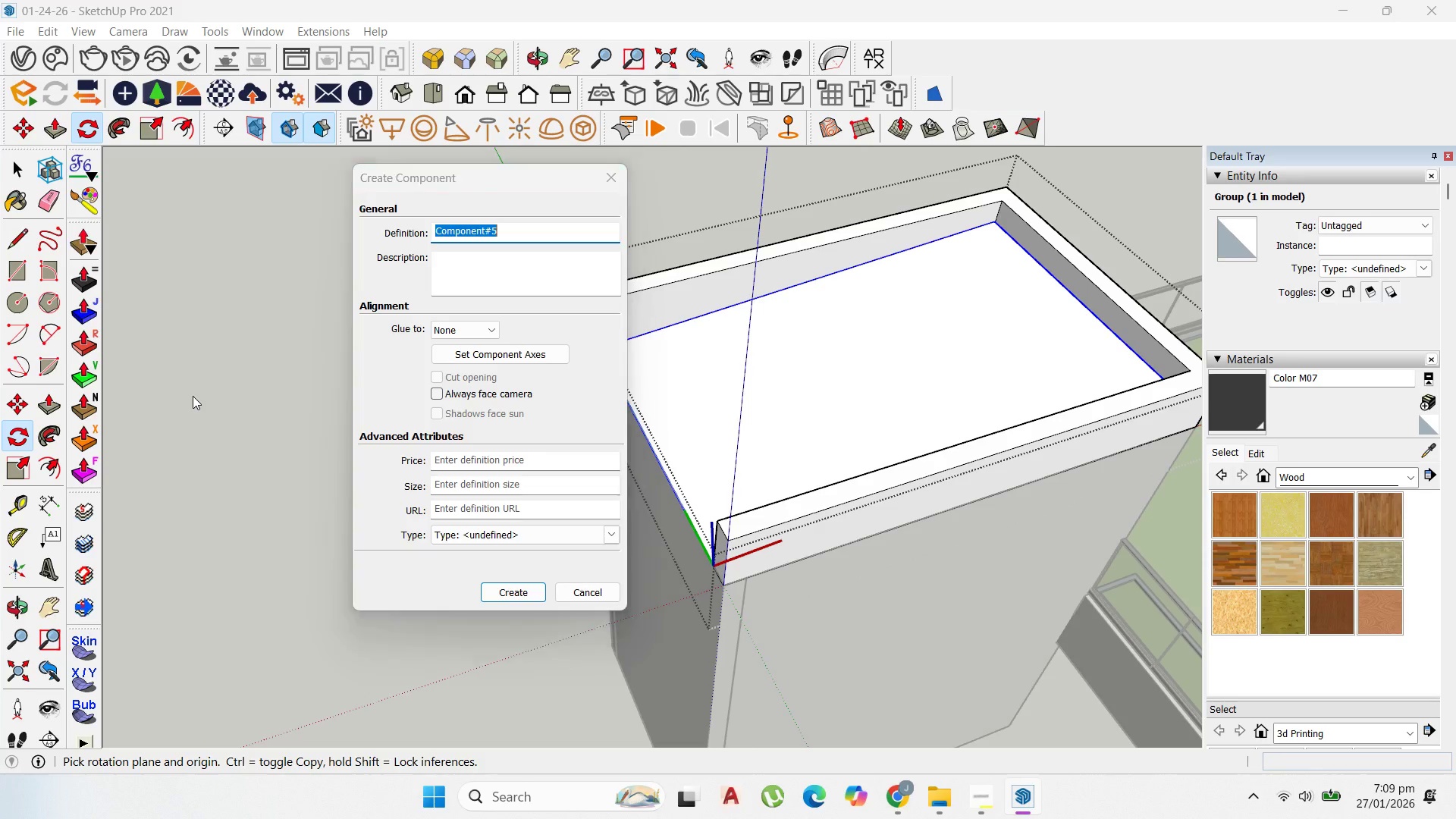 
key(Escape)
 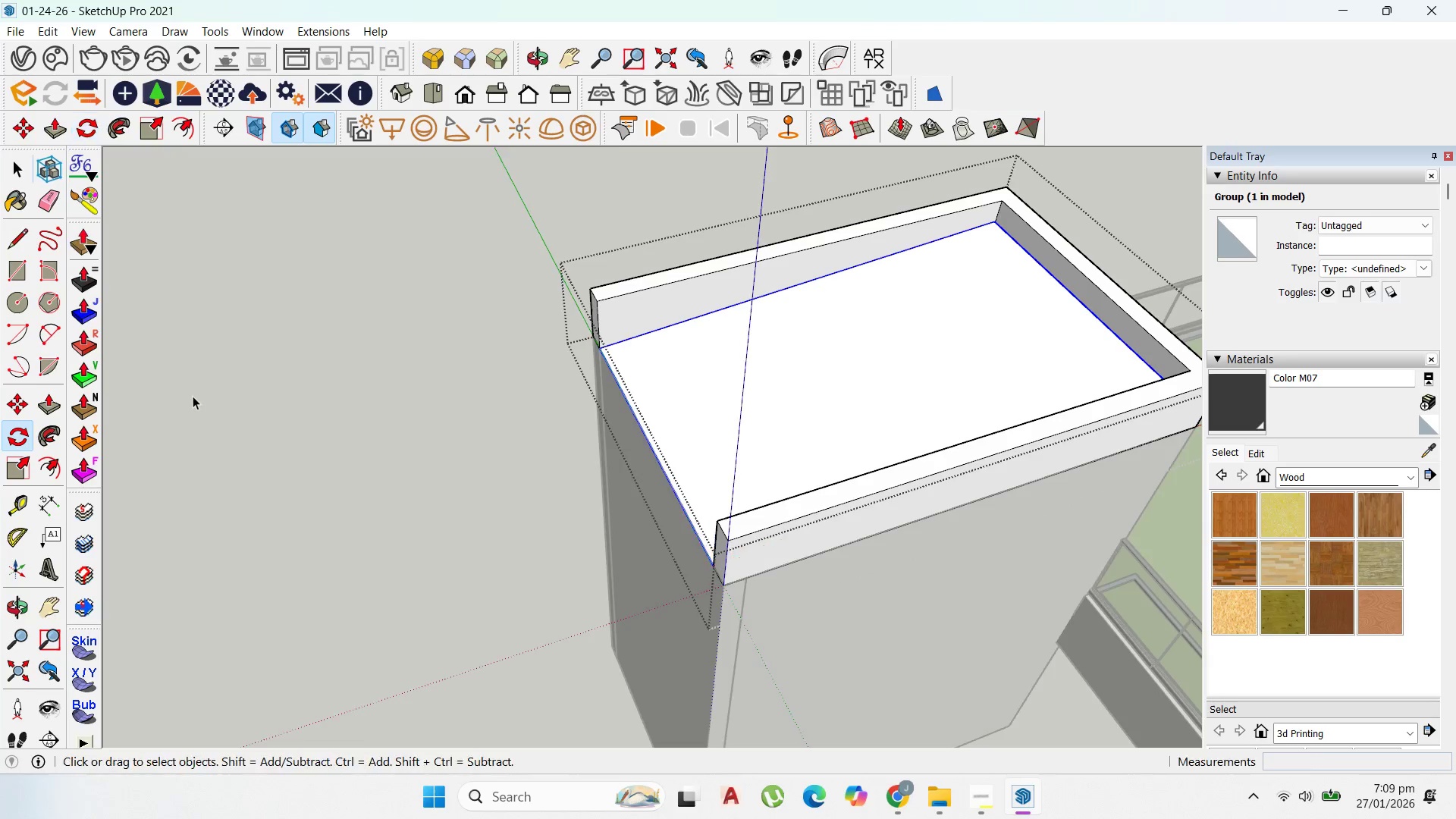 
double_click([193, 396])
 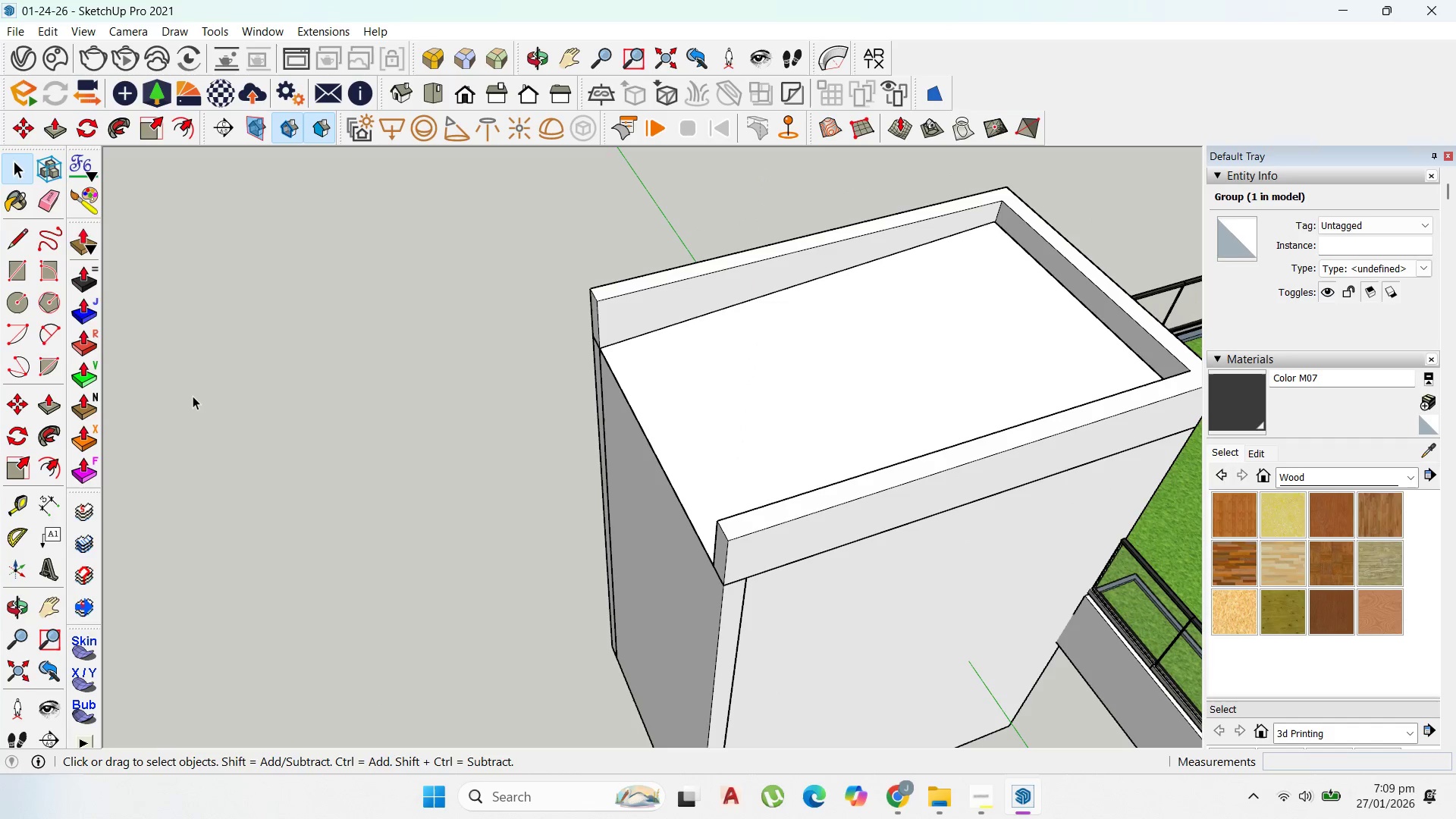 
key(Escape)
 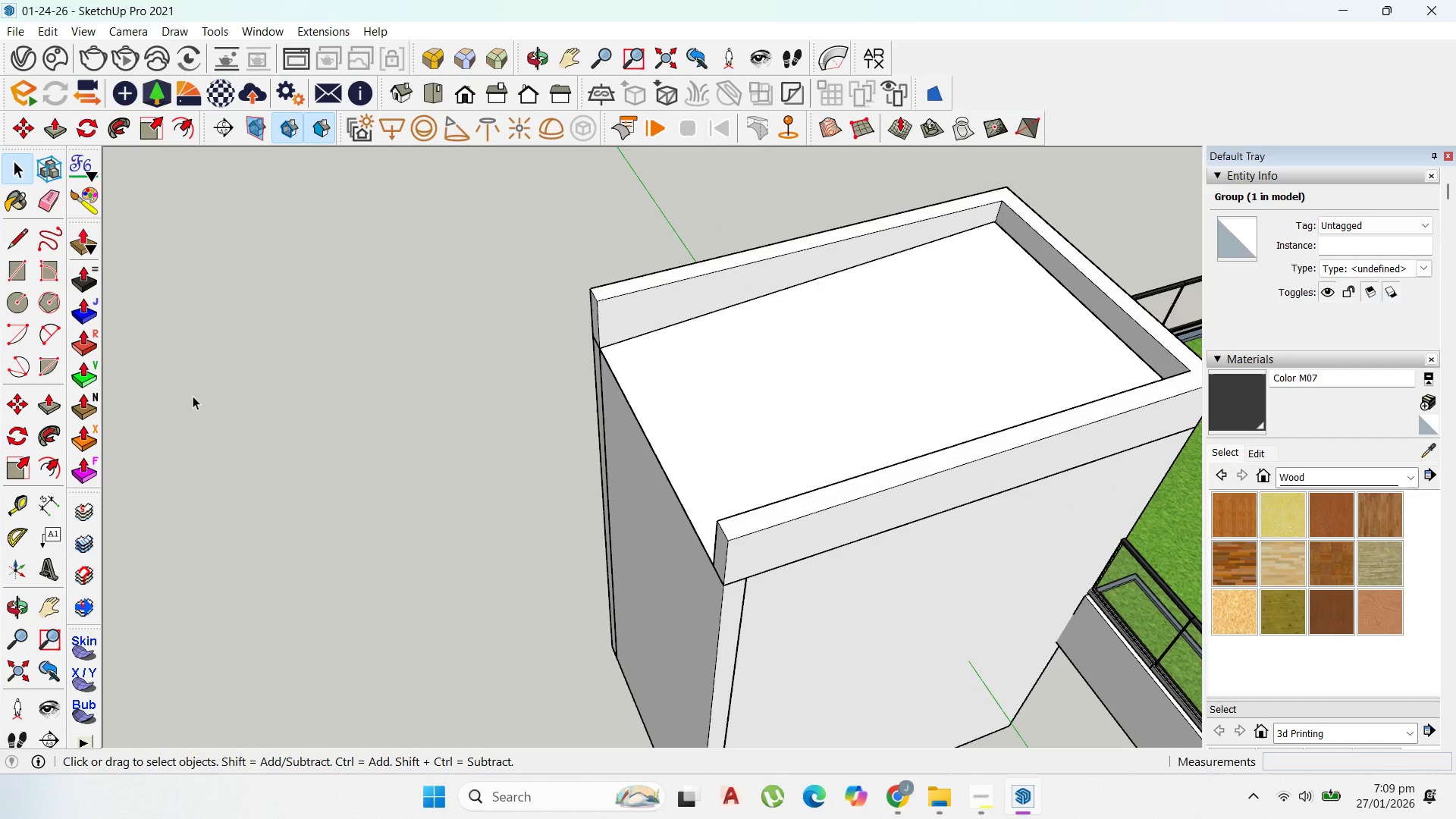 
key(Escape)
 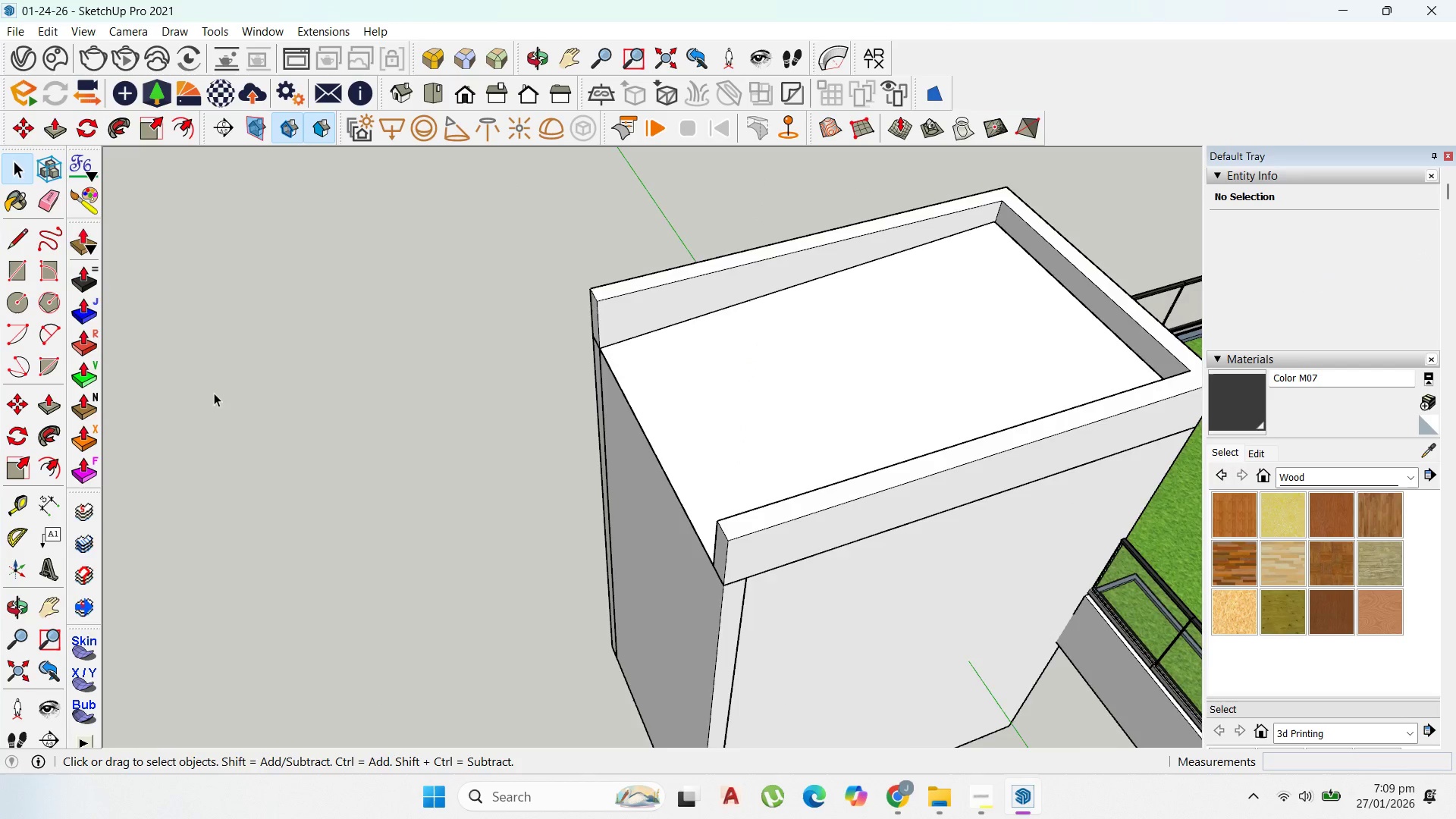 
scroll: coordinate [223, 391], scroll_direction: down, amount: 2.0
 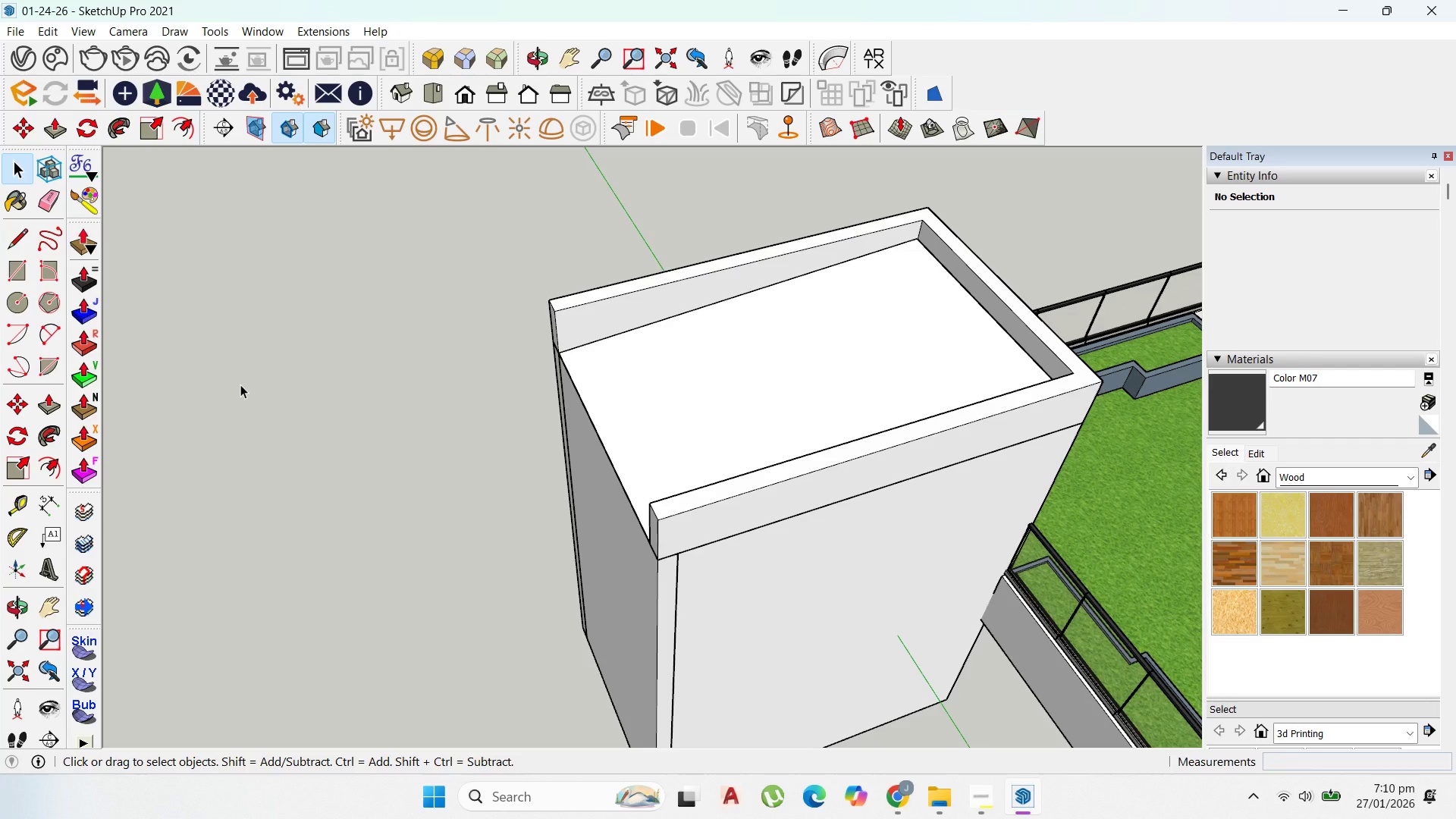 
wait(29.04)
 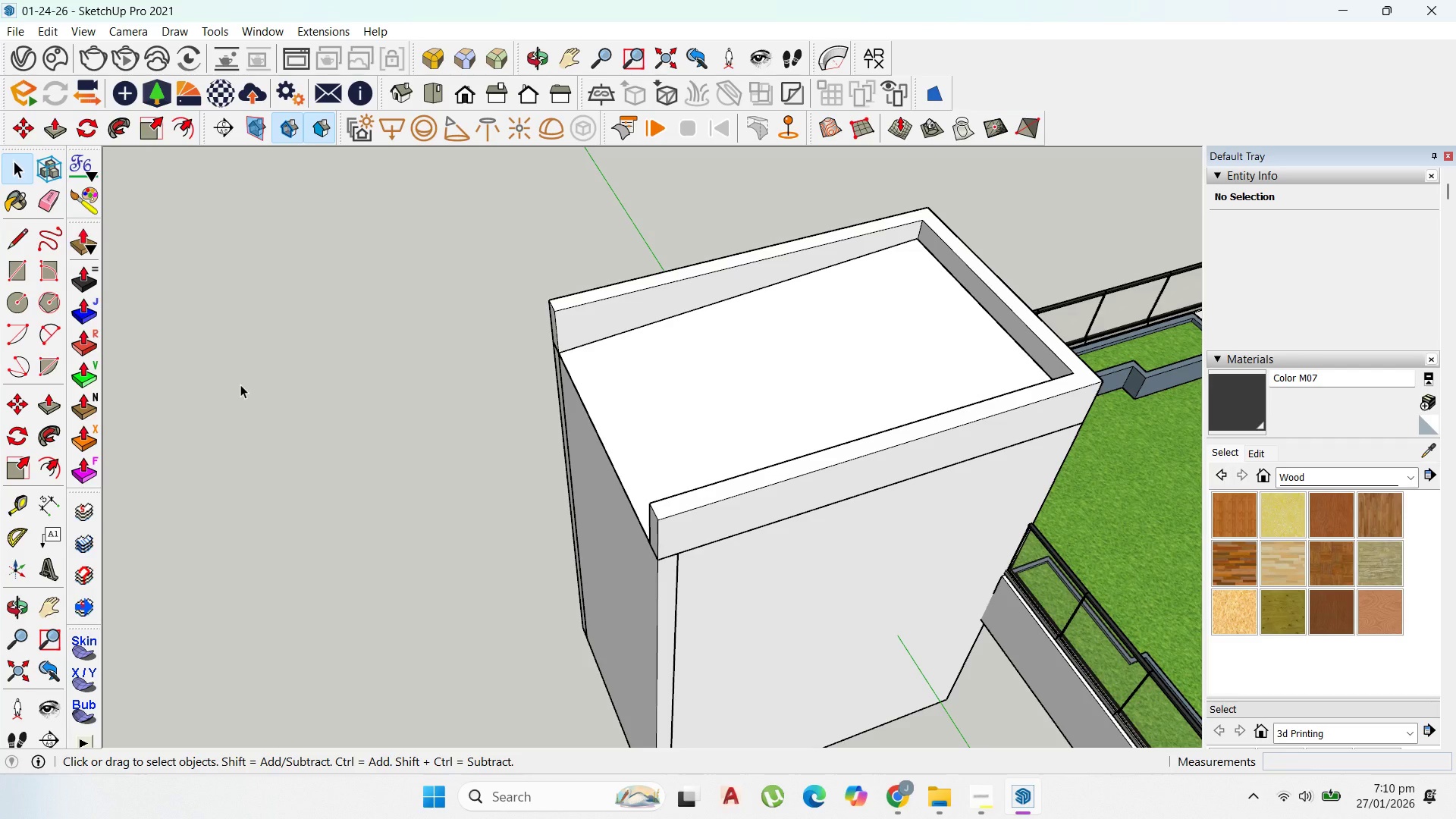 
scroll: coordinate [548, 431], scroll_direction: down, amount: 10.0
 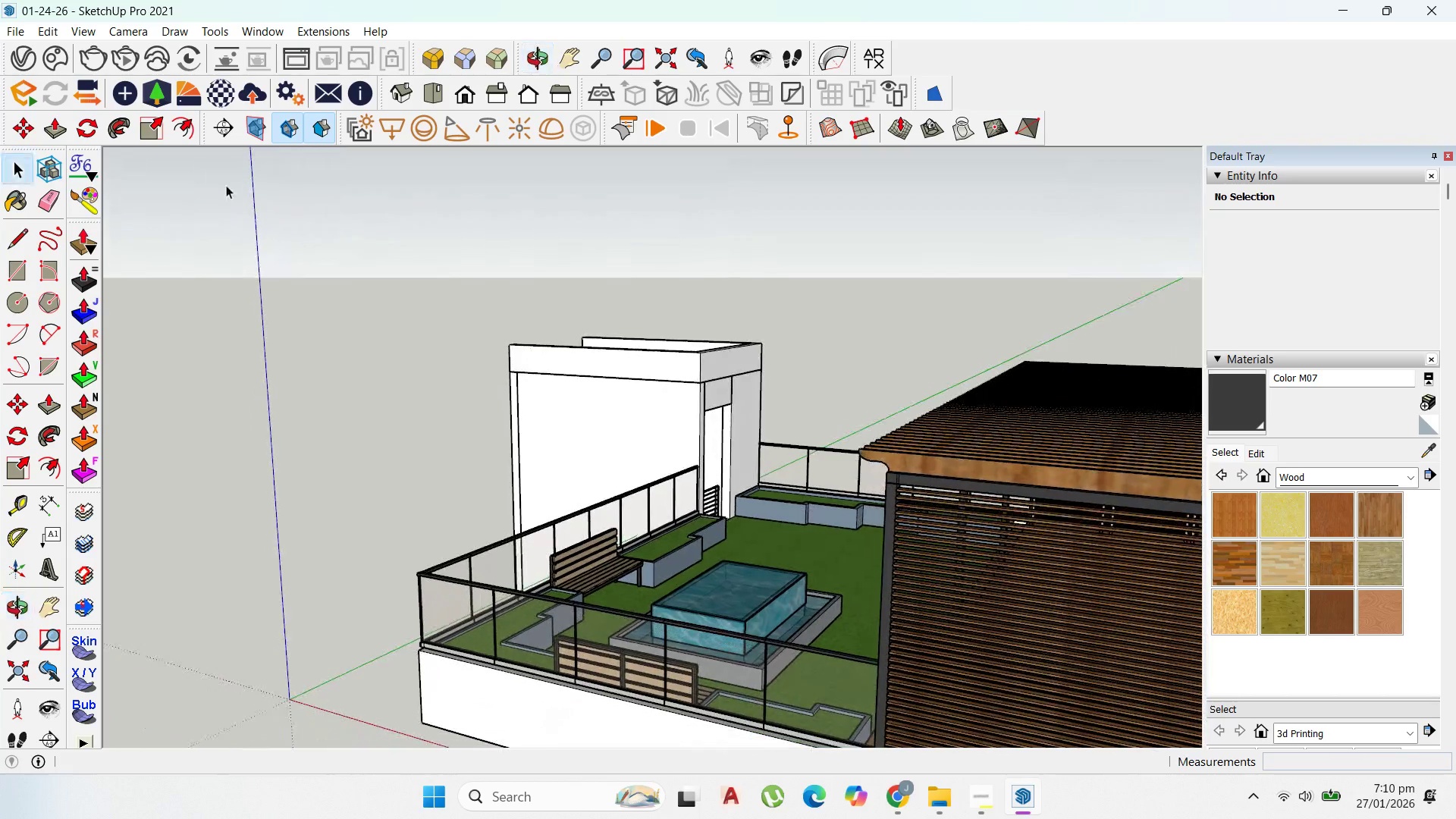 
left_click([808, 312])
 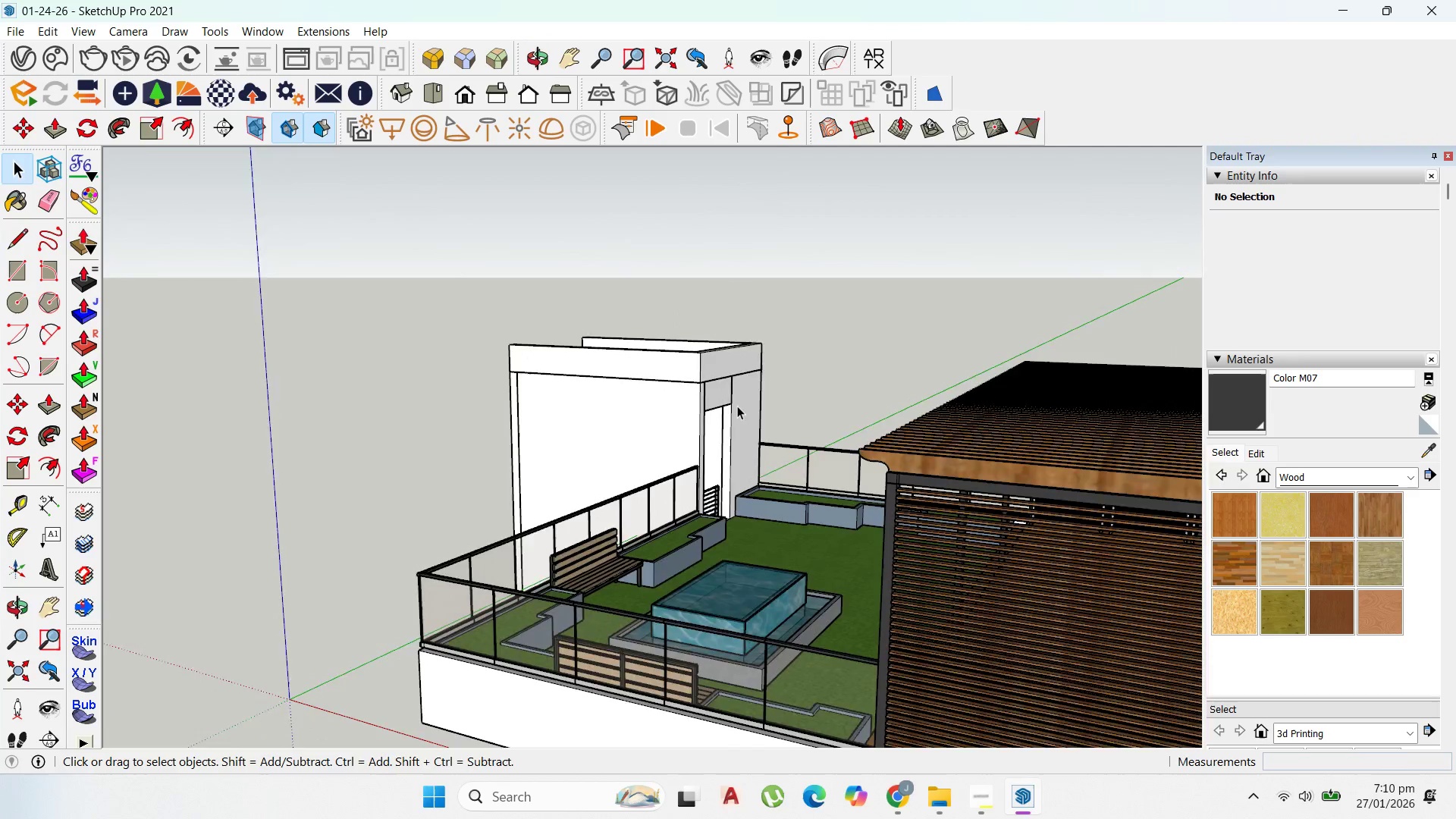 
scroll: coordinate [770, 429], scroll_direction: up, amount: 6.0
 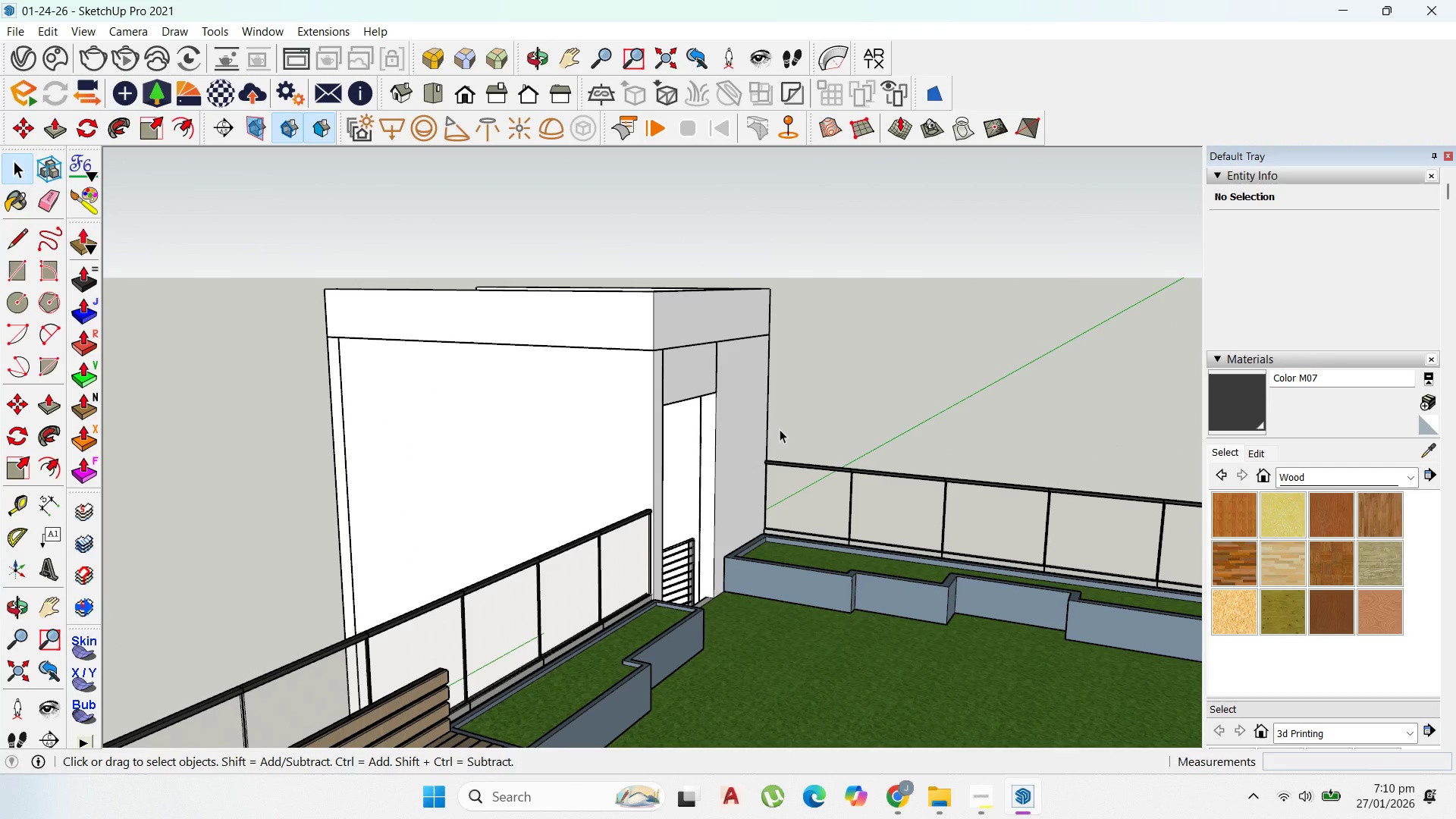 
wait(9.43)
 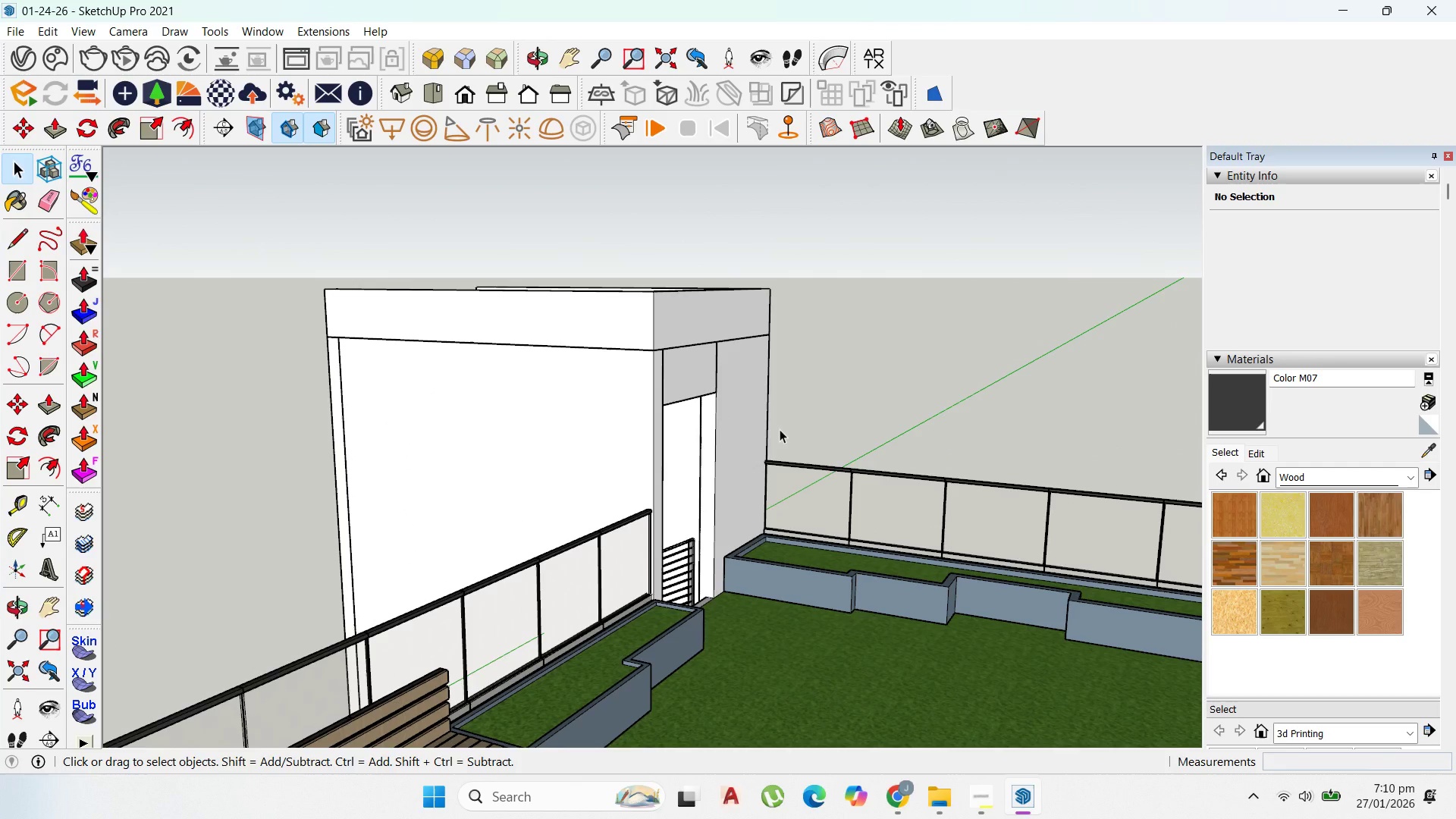 
scroll: coordinate [780, 429], scroll_direction: down, amount: 3.0
 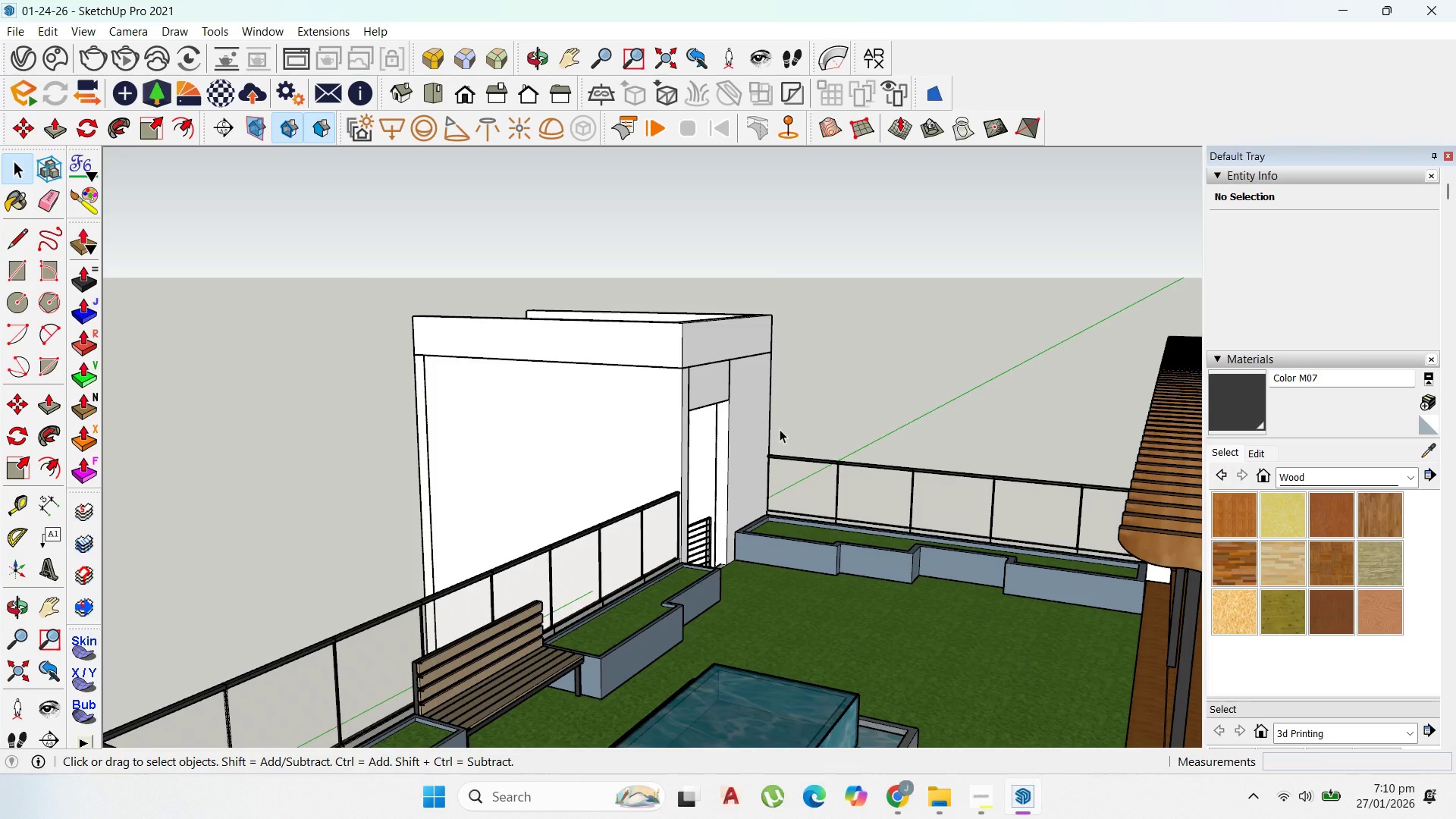 
wait(6.77)
 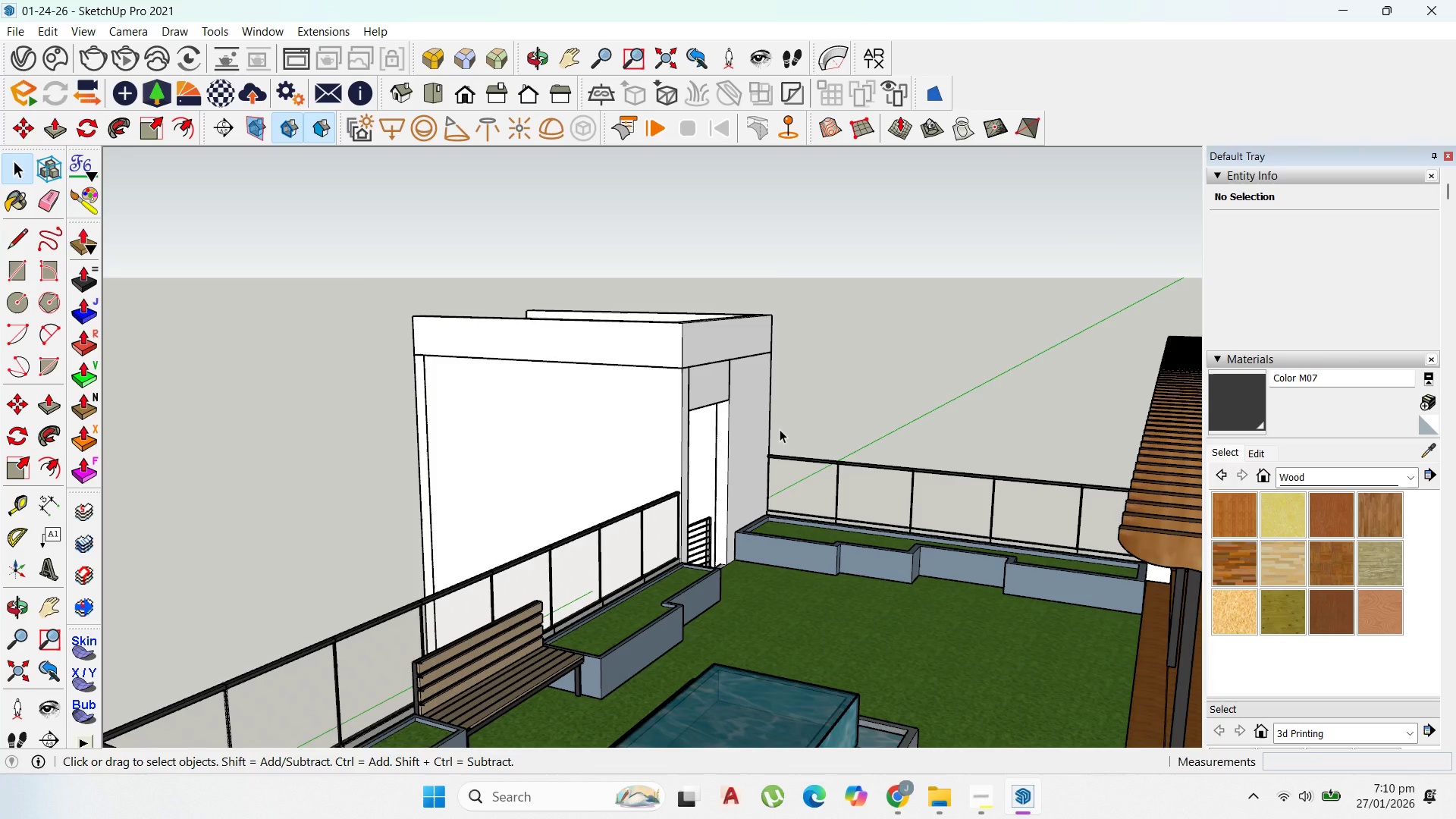 
scroll: coordinate [923, 394], scroll_direction: down, amount: 6.0
 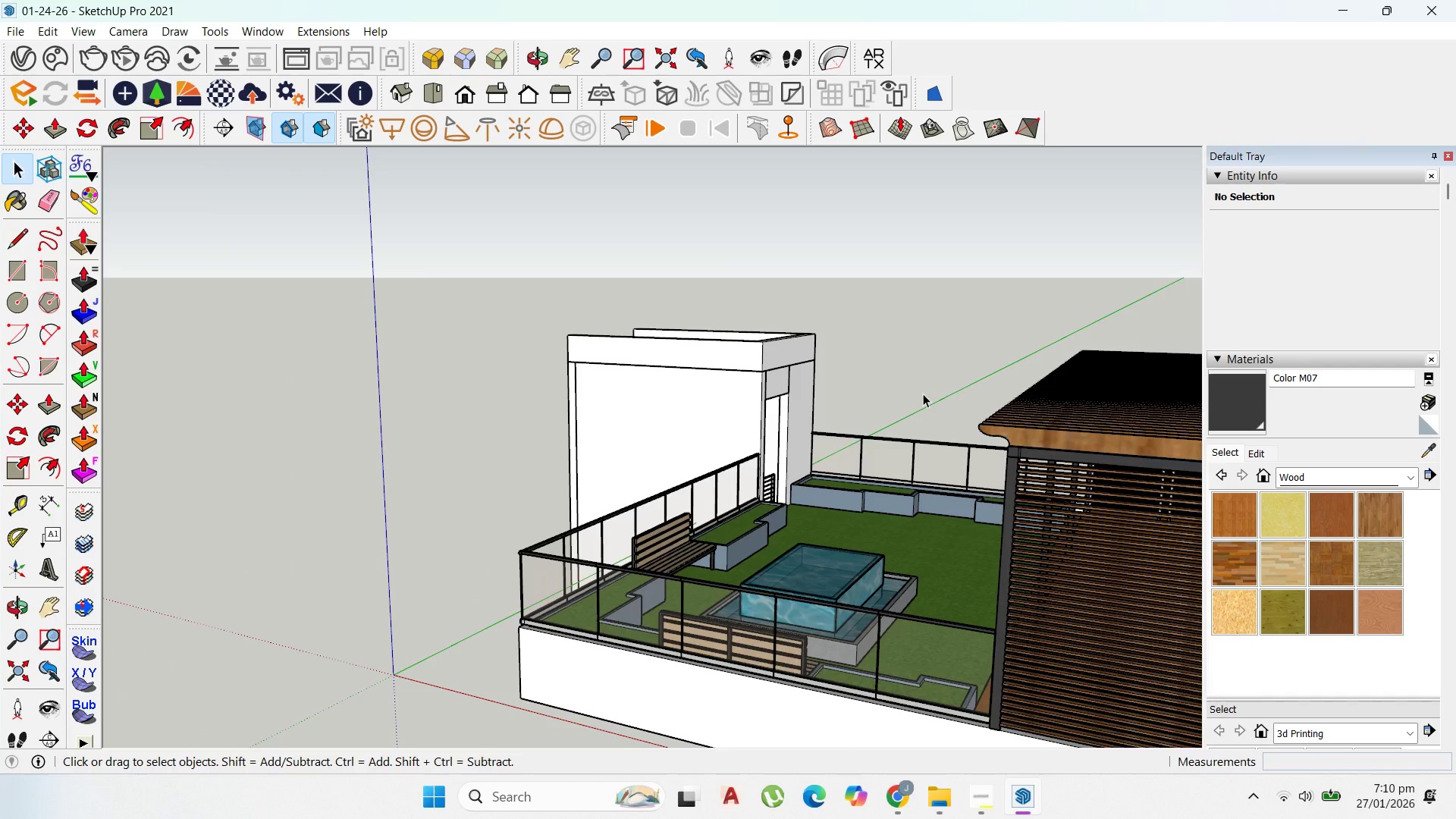 
scroll: coordinate [781, 398], scroll_direction: none, amount: 0.0
 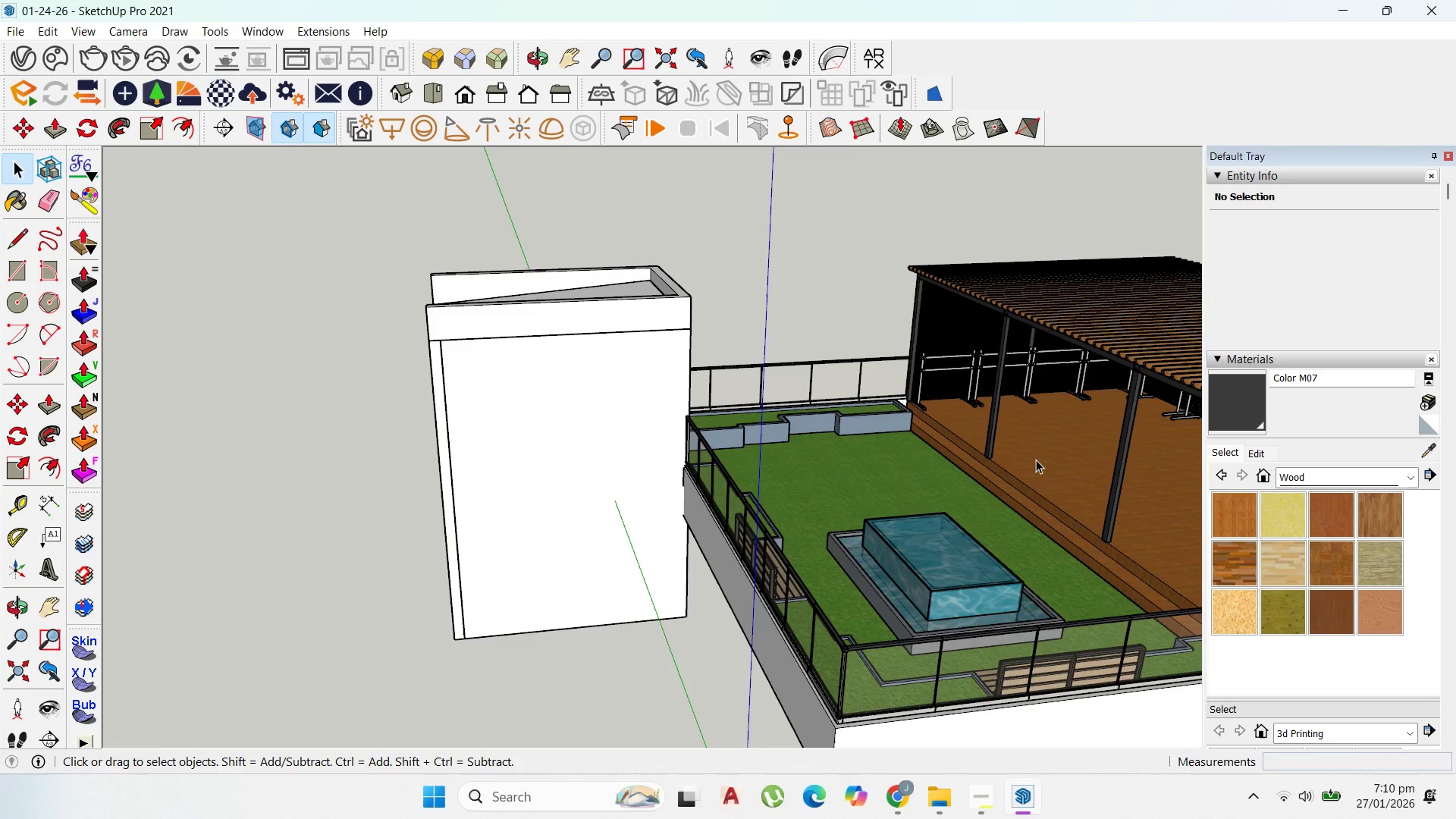 
scroll: coordinate [982, 460], scroll_direction: up, amount: 9.0
 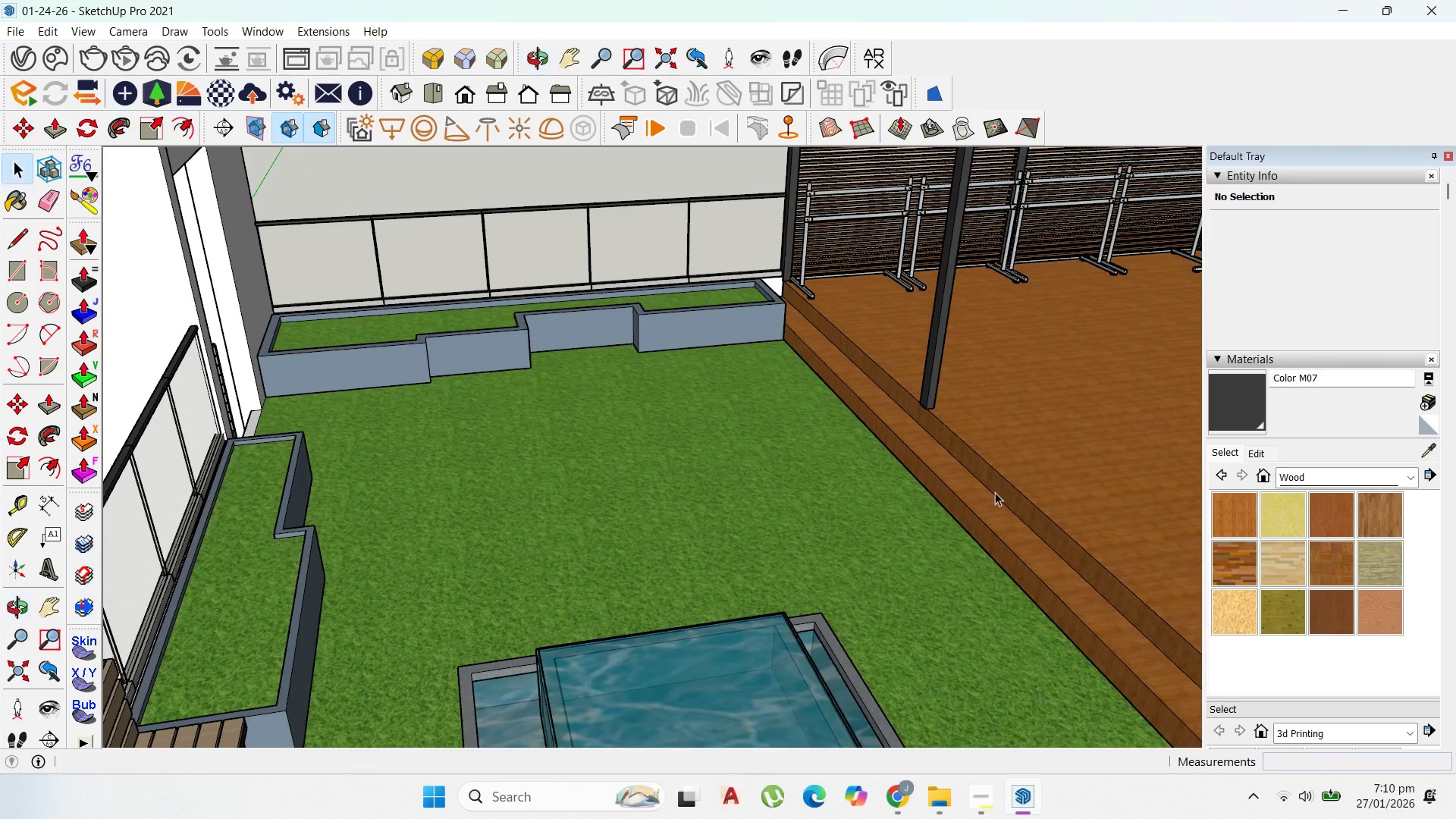 
scroll: coordinate [897, 601], scroll_direction: down, amount: 9.0
 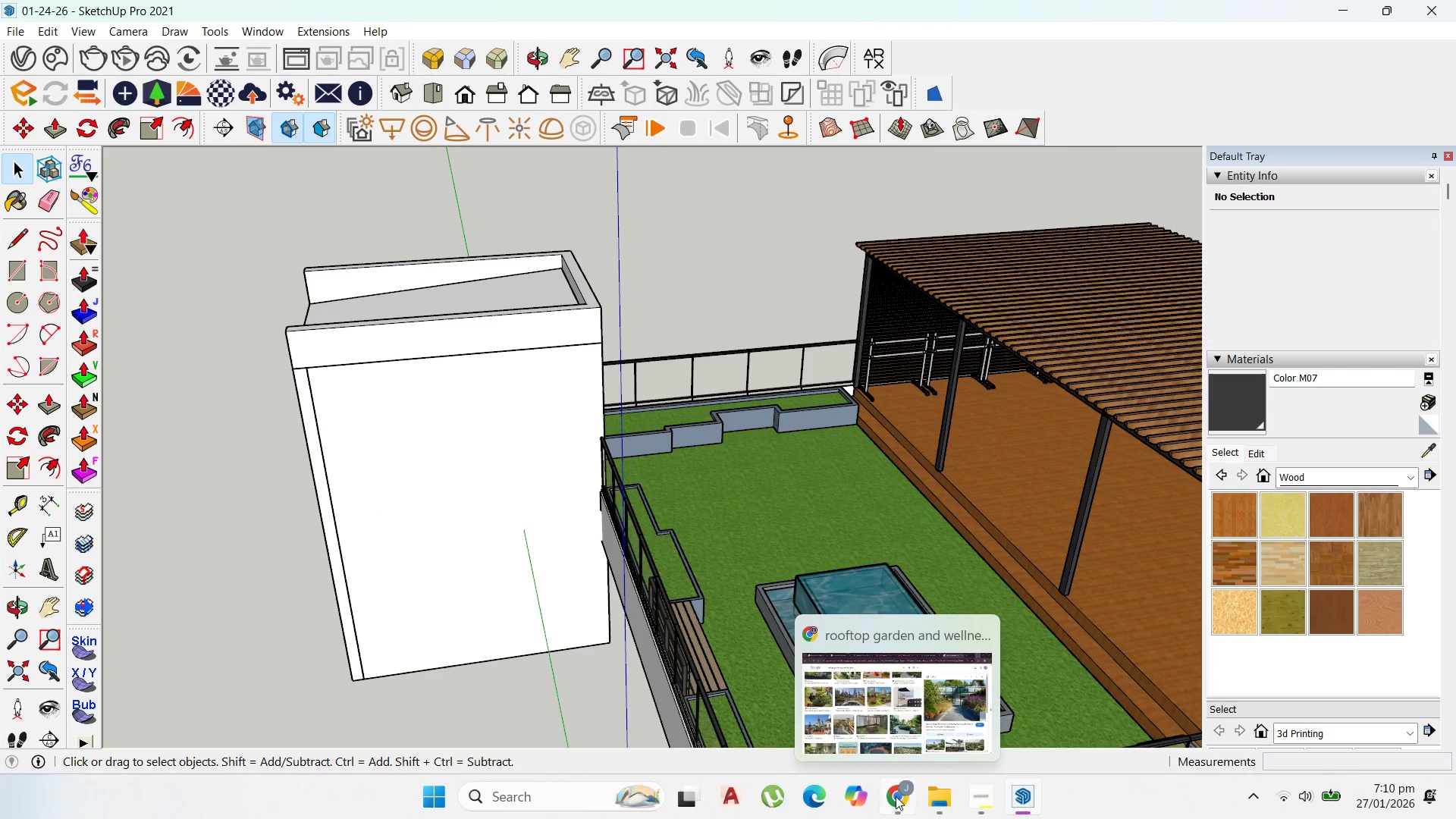 
left_click([903, 725])
 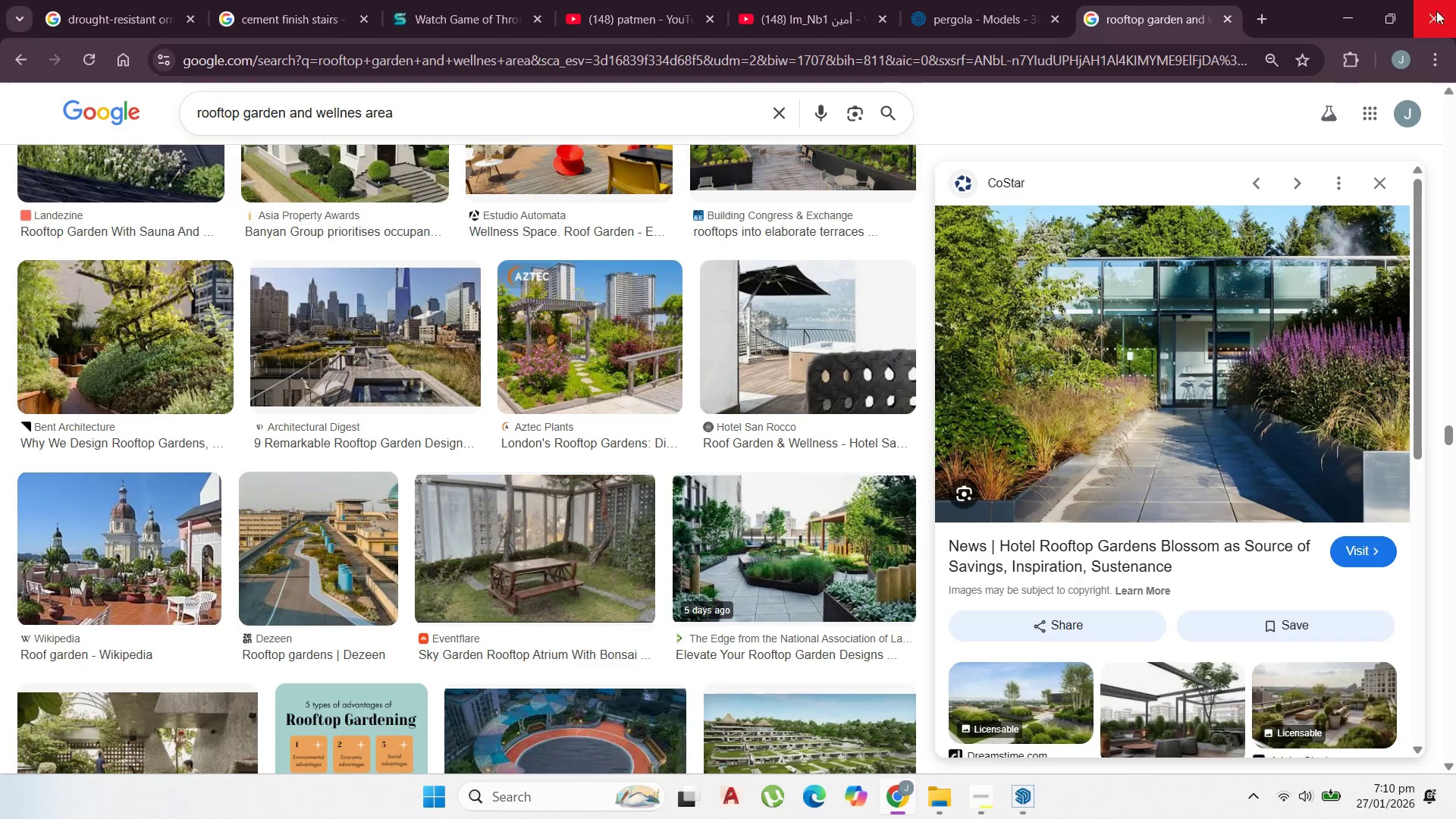 
left_click([1351, 14])
 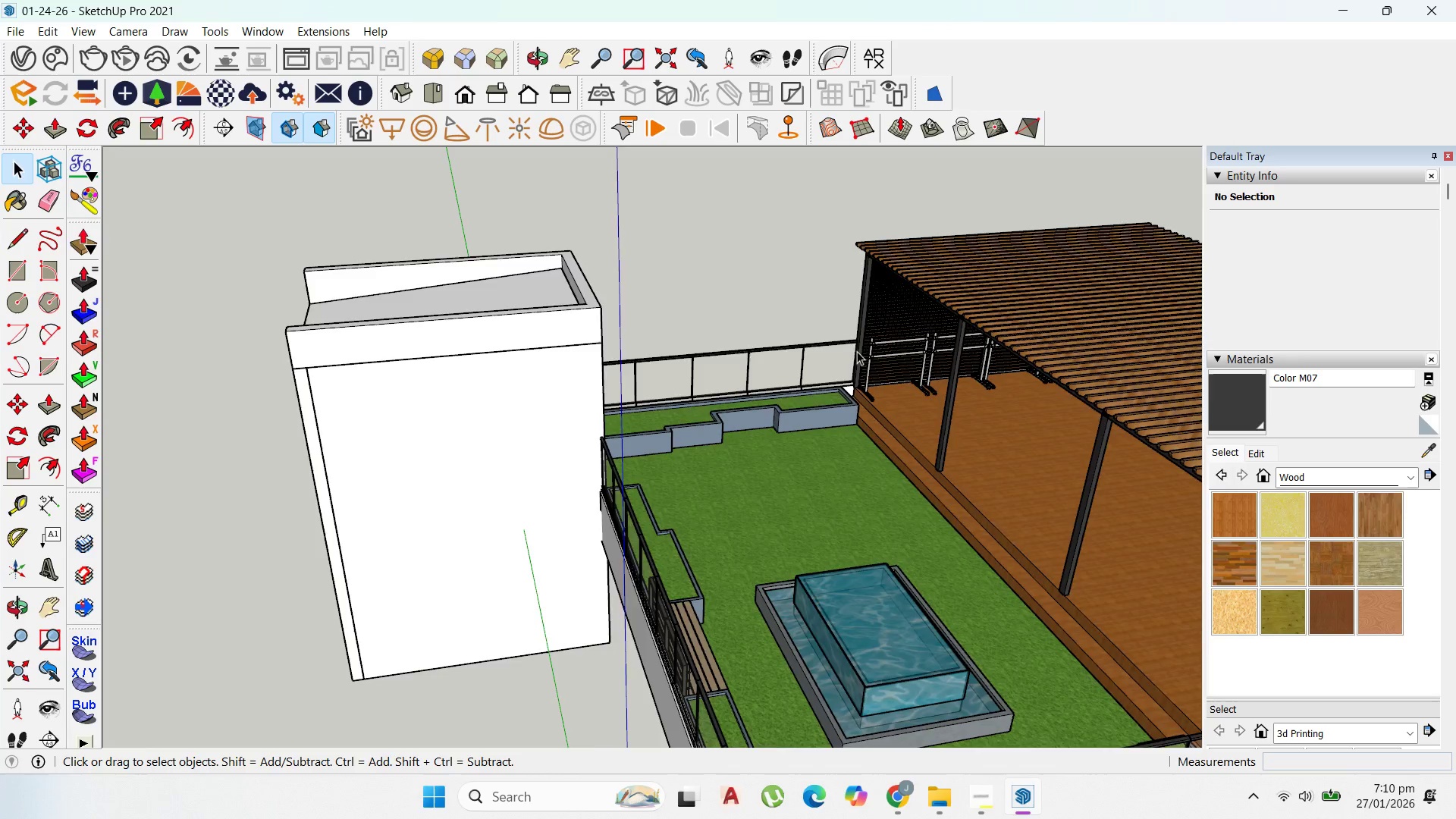 
scroll: coordinate [812, 398], scroll_direction: down, amount: 4.0
 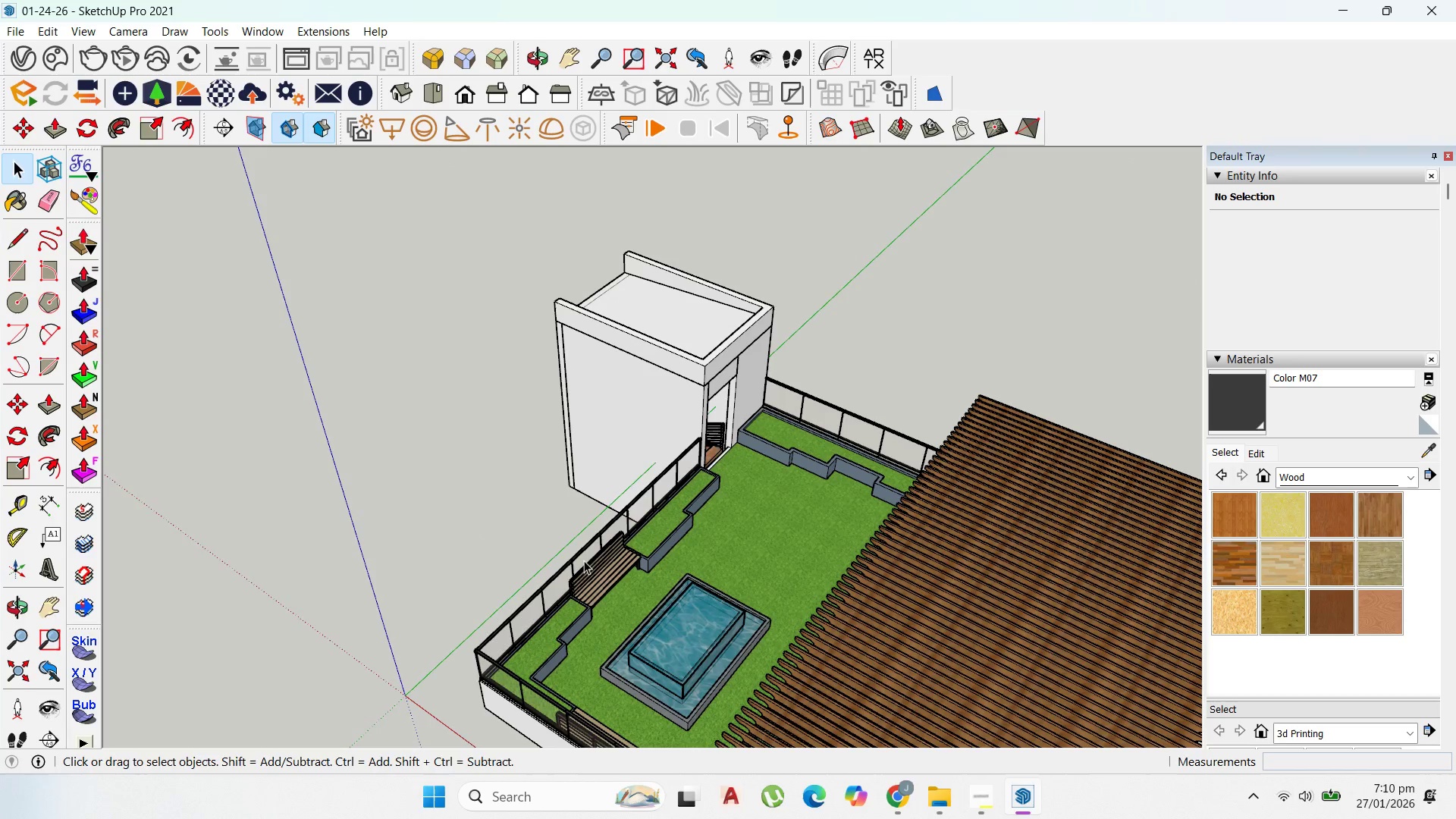 
double_click([748, 496])
 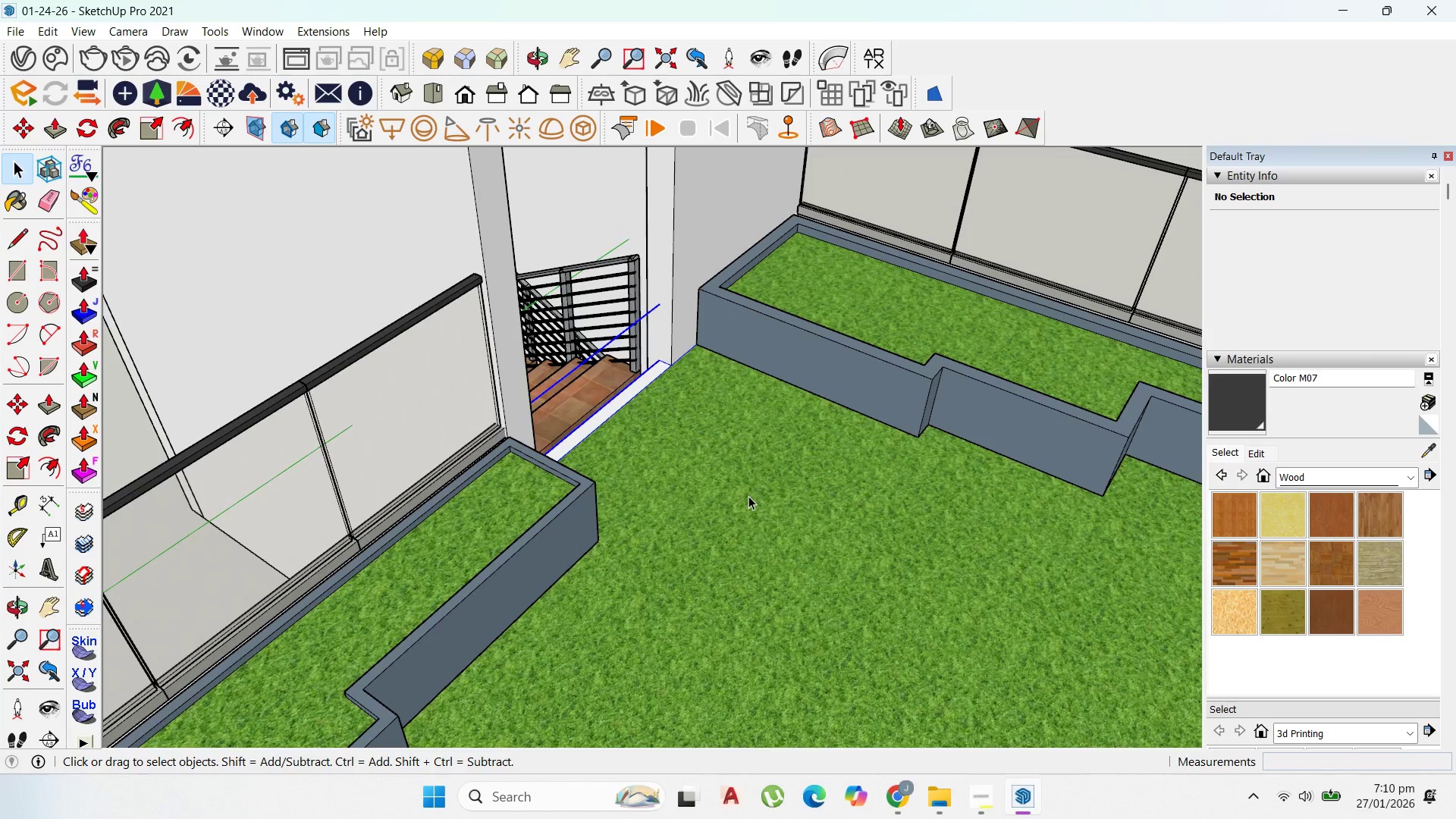 
scroll: coordinate [743, 503], scroll_direction: up, amount: 15.0
 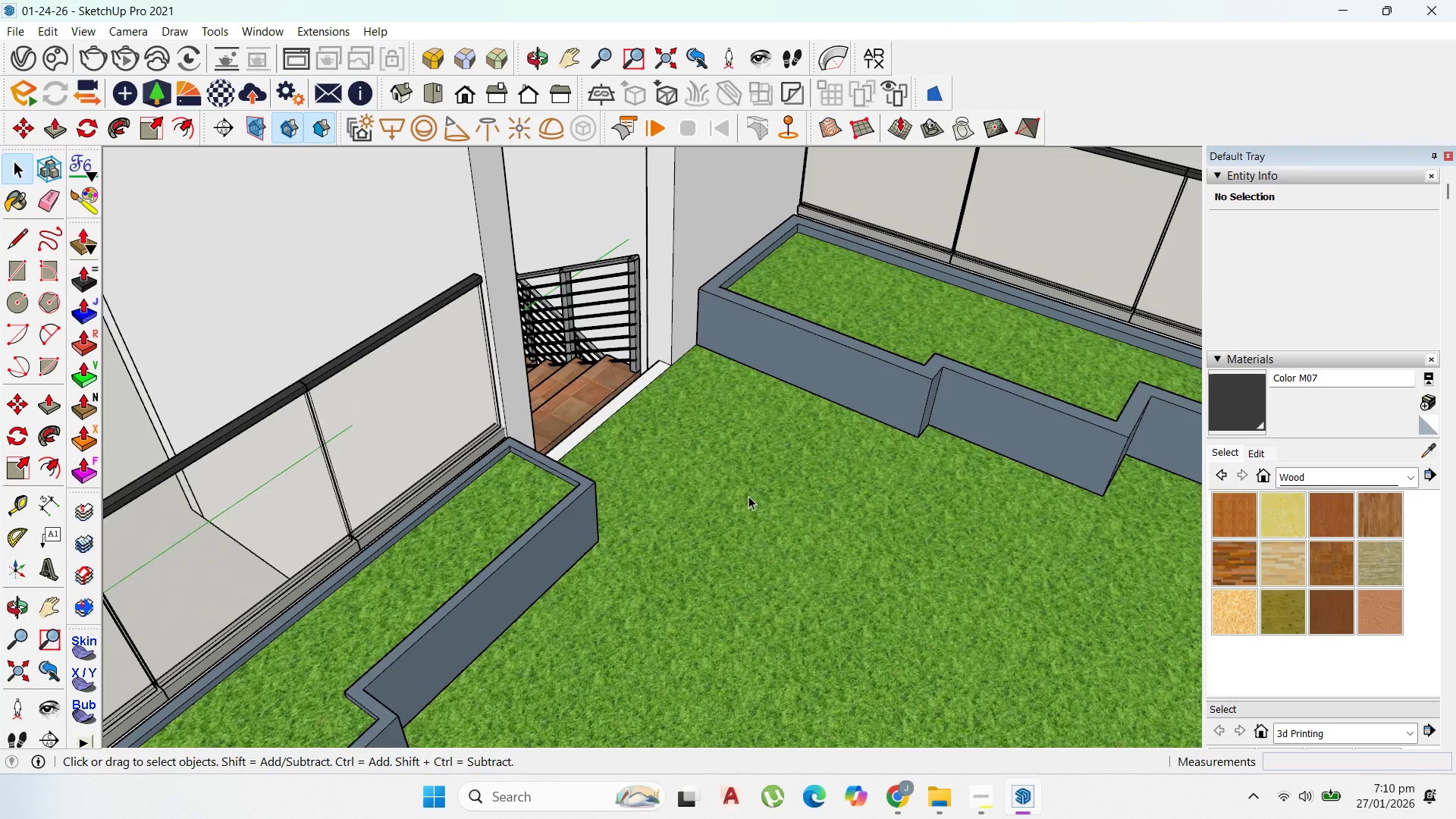 
triple_click([748, 496])
 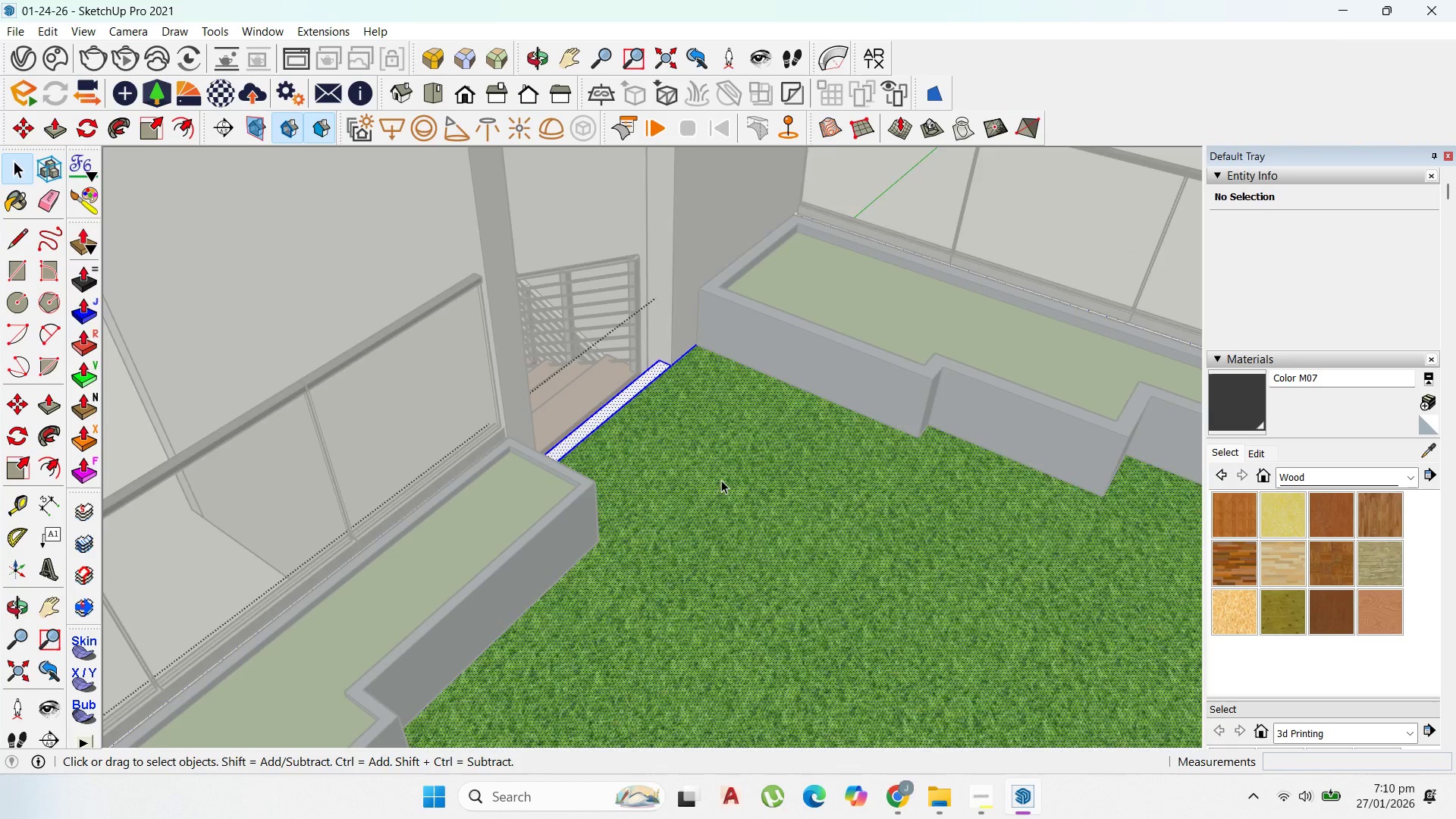 
scroll: coordinate [685, 508], scroll_direction: down, amount: 7.0
 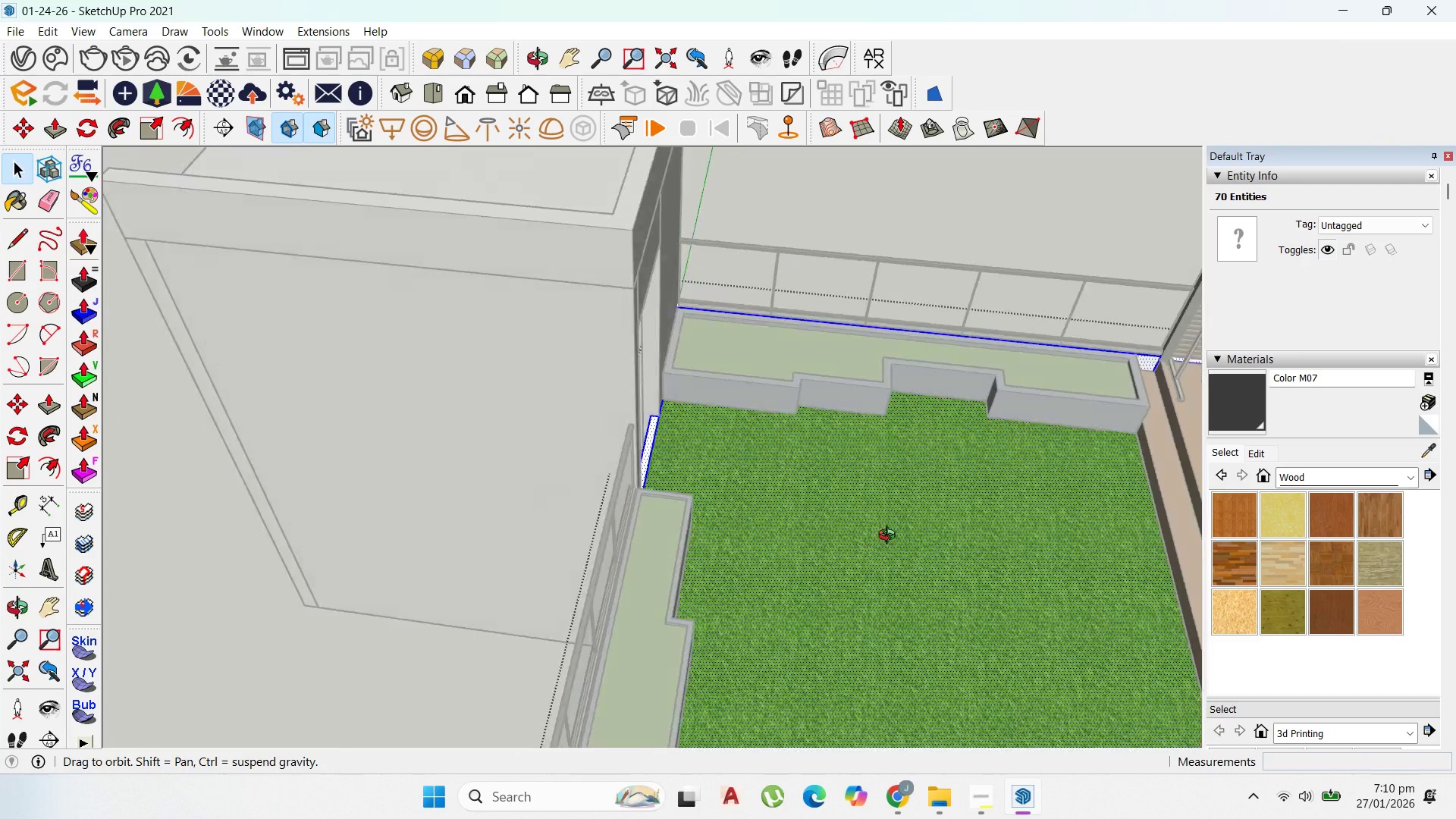 
key(Escape)
 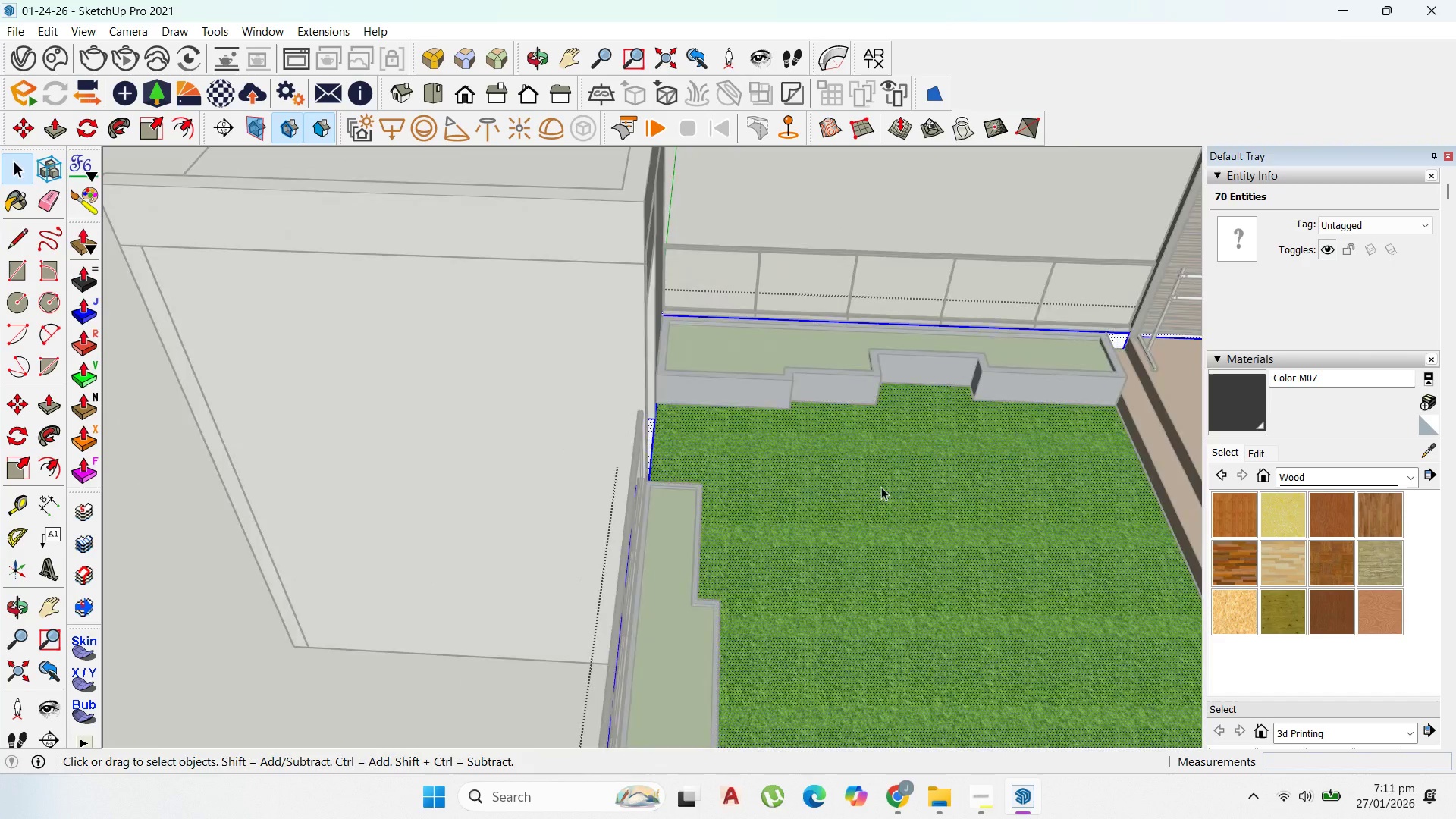 
key(Escape)
 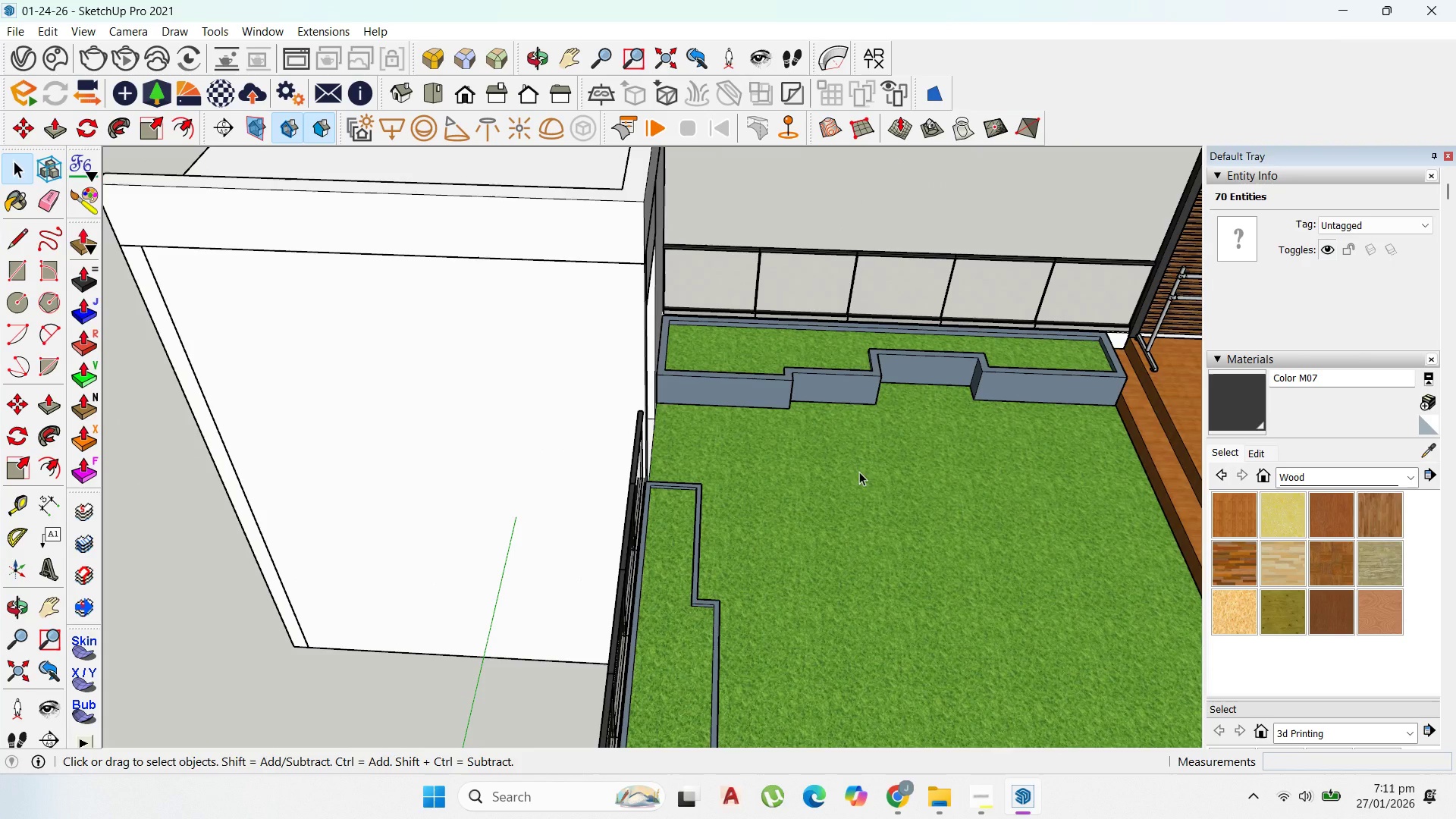 
key(Escape)
 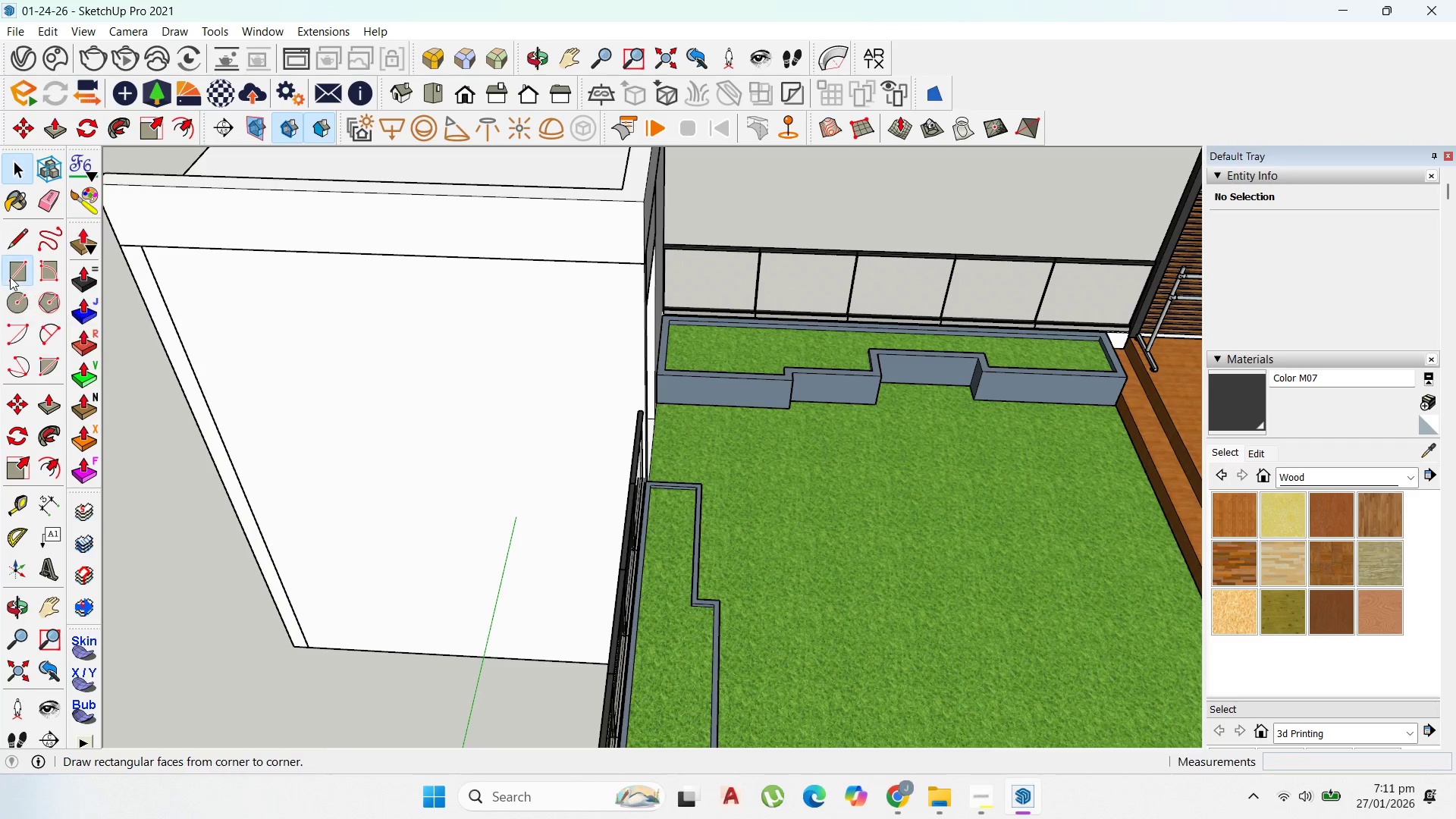 
scroll: coordinate [729, 419], scroll_direction: up, amount: 9.0
 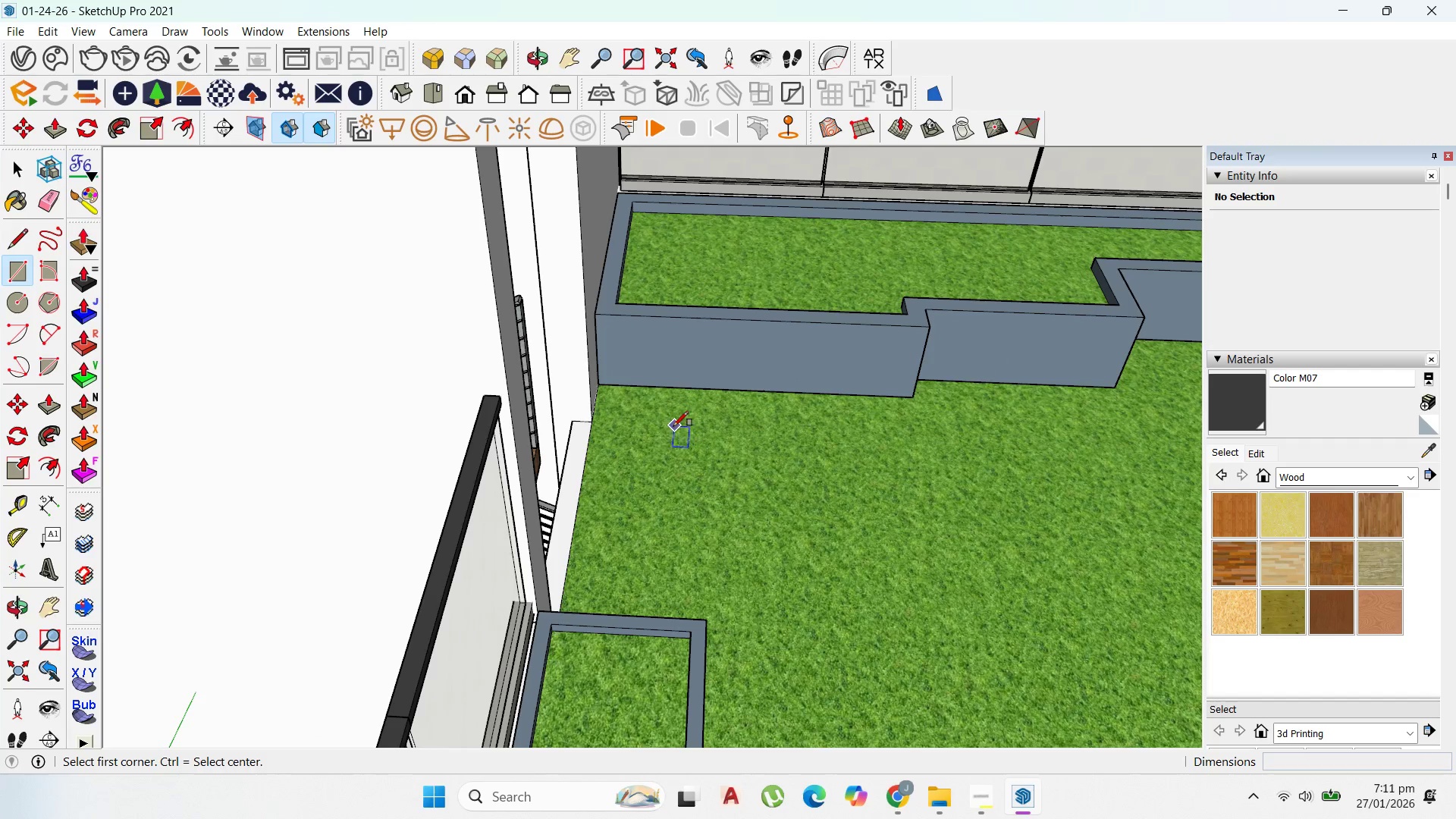 
scroll: coordinate [680, 444], scroll_direction: down, amount: 3.0
 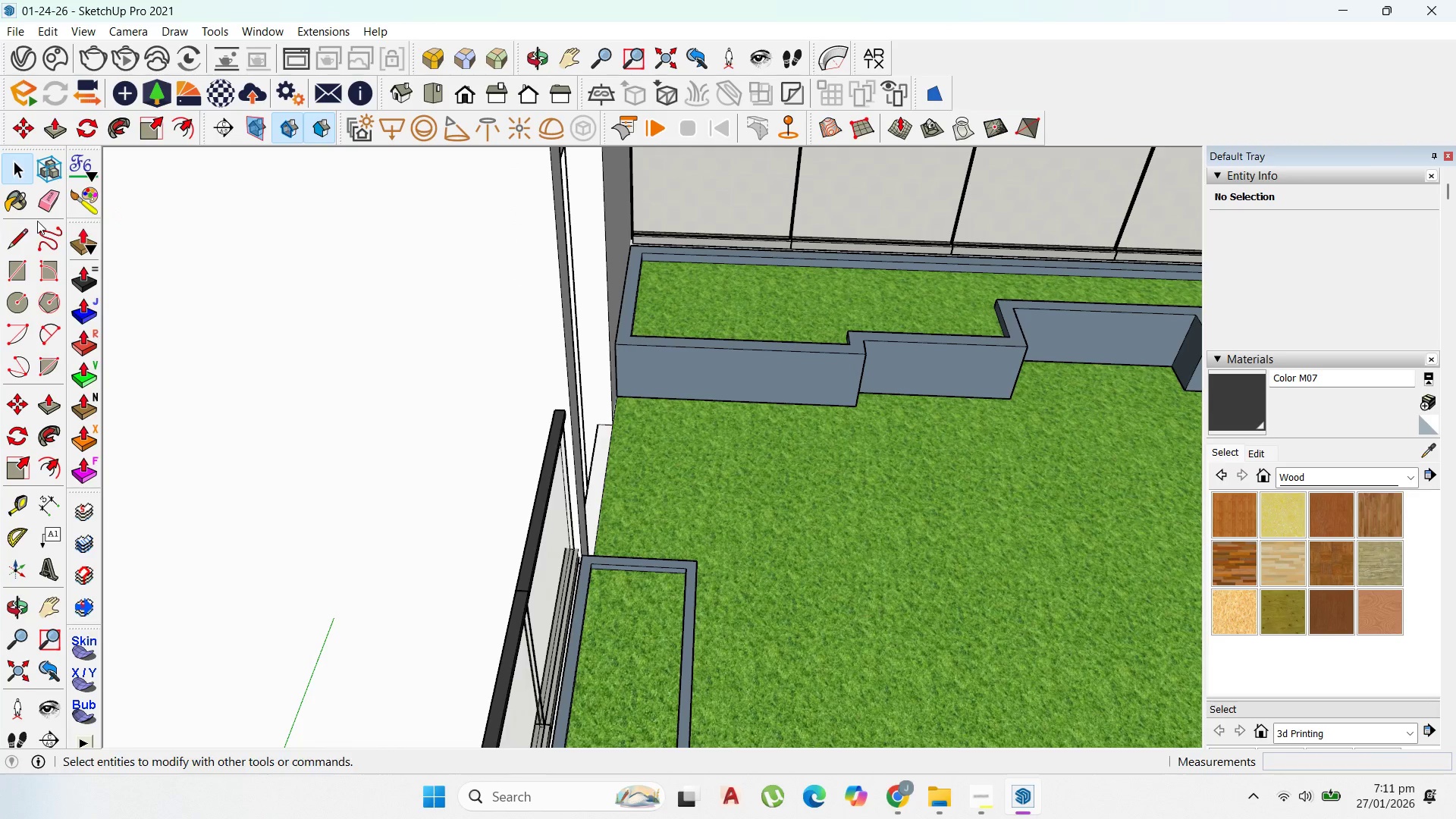 
left_click([724, 466])
 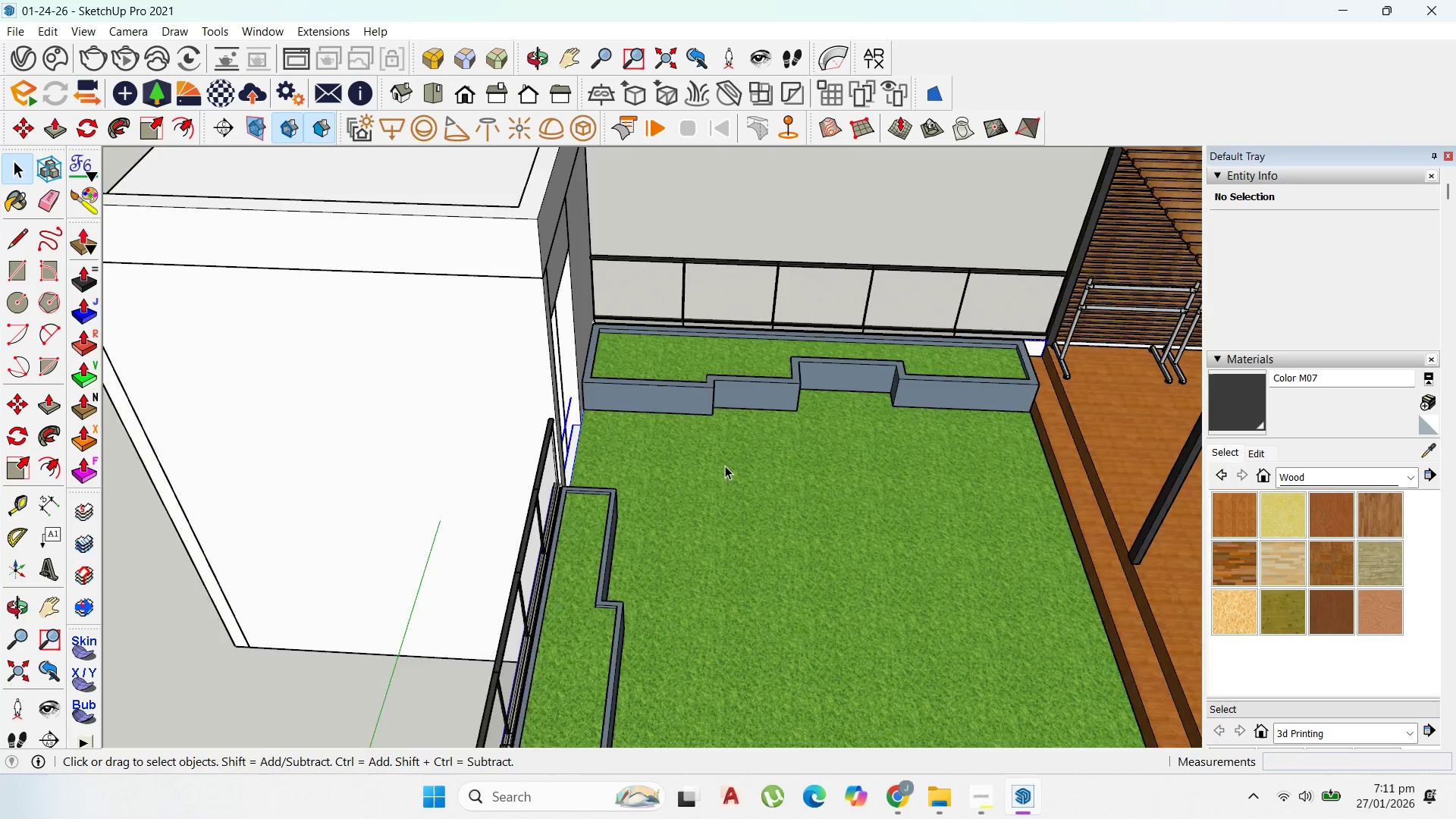 
scroll: coordinate [632, 450], scroll_direction: down, amount: 8.0
 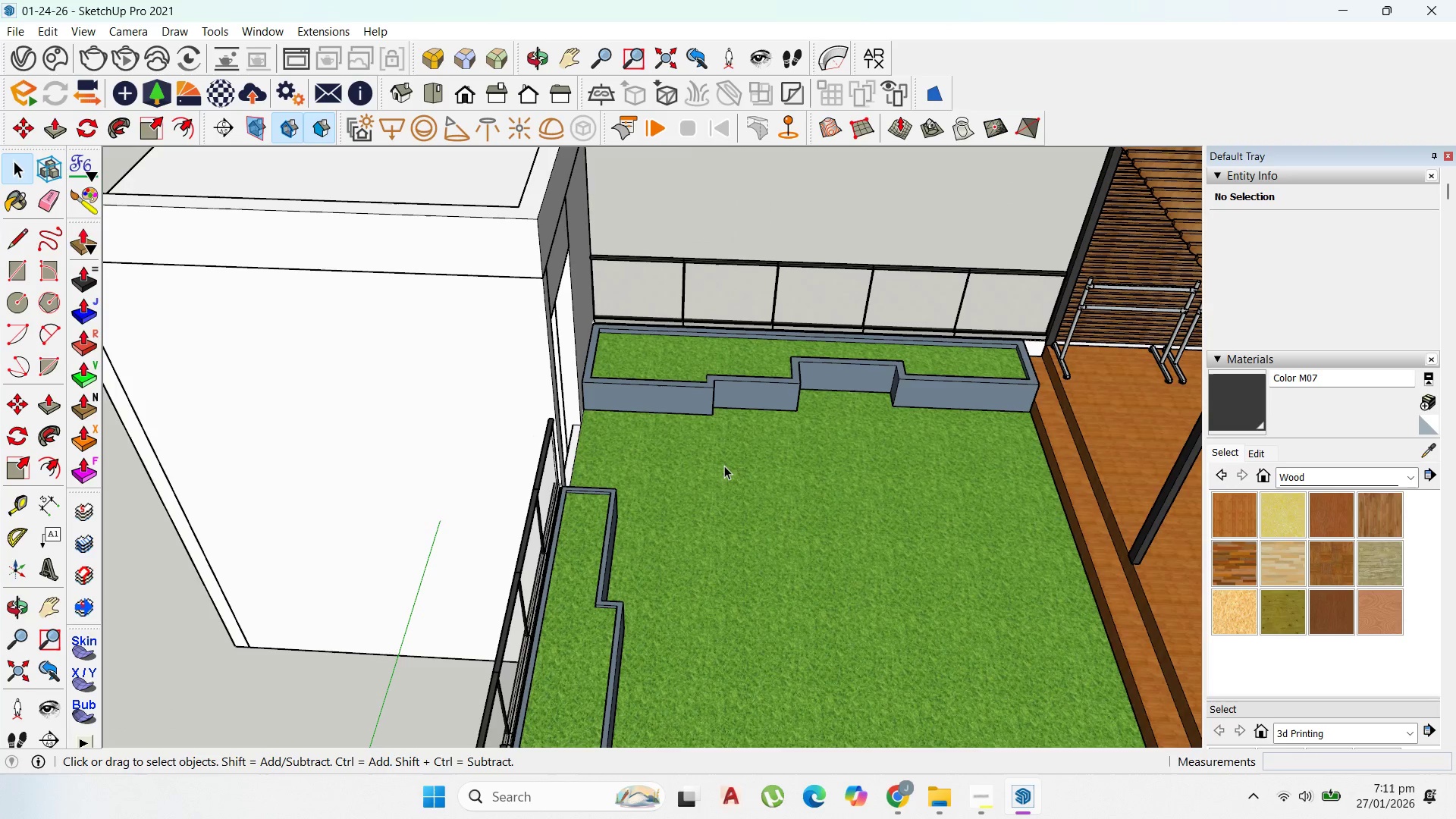 
double_click([725, 466])
 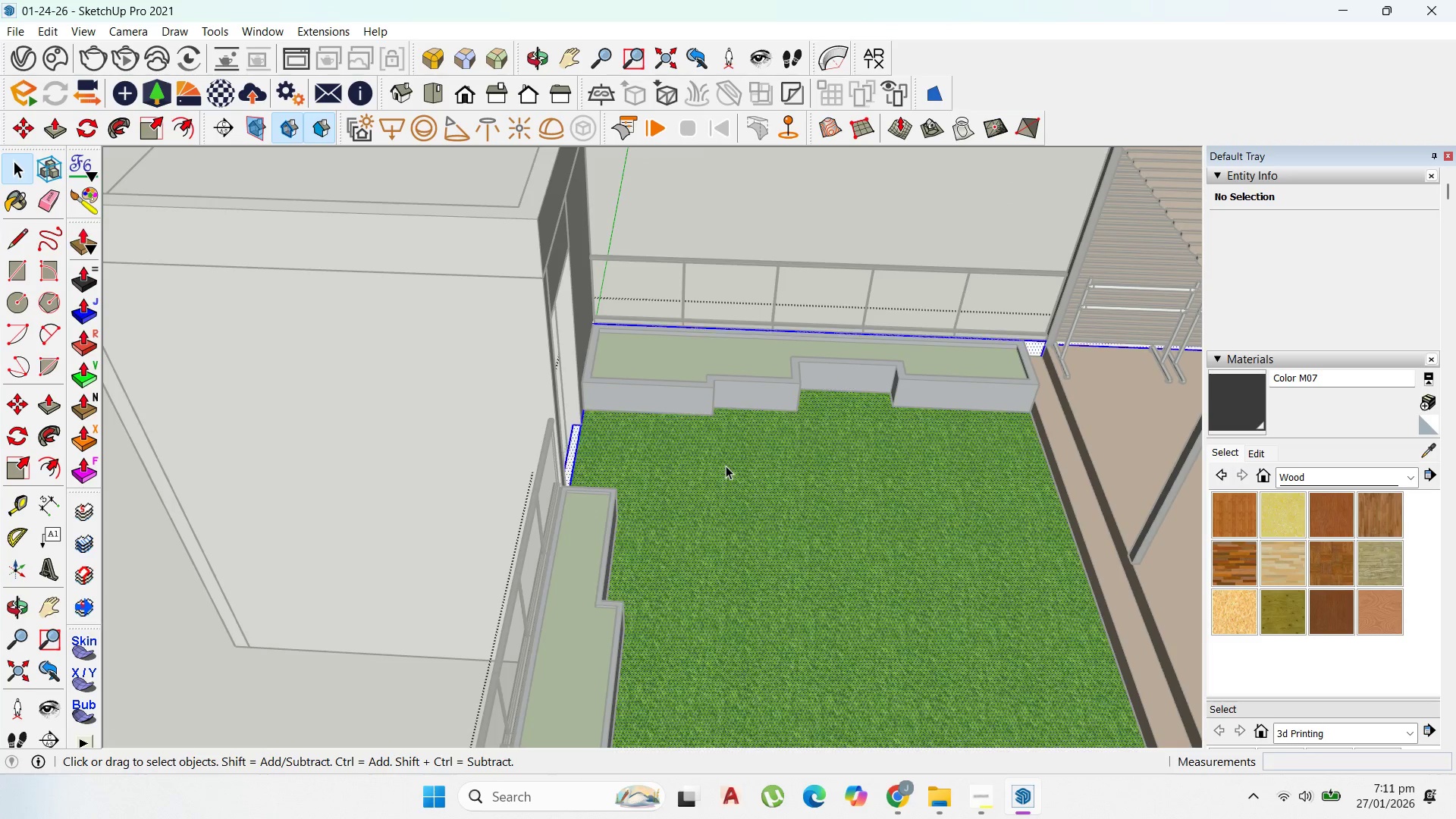 
triple_click([726, 466])
 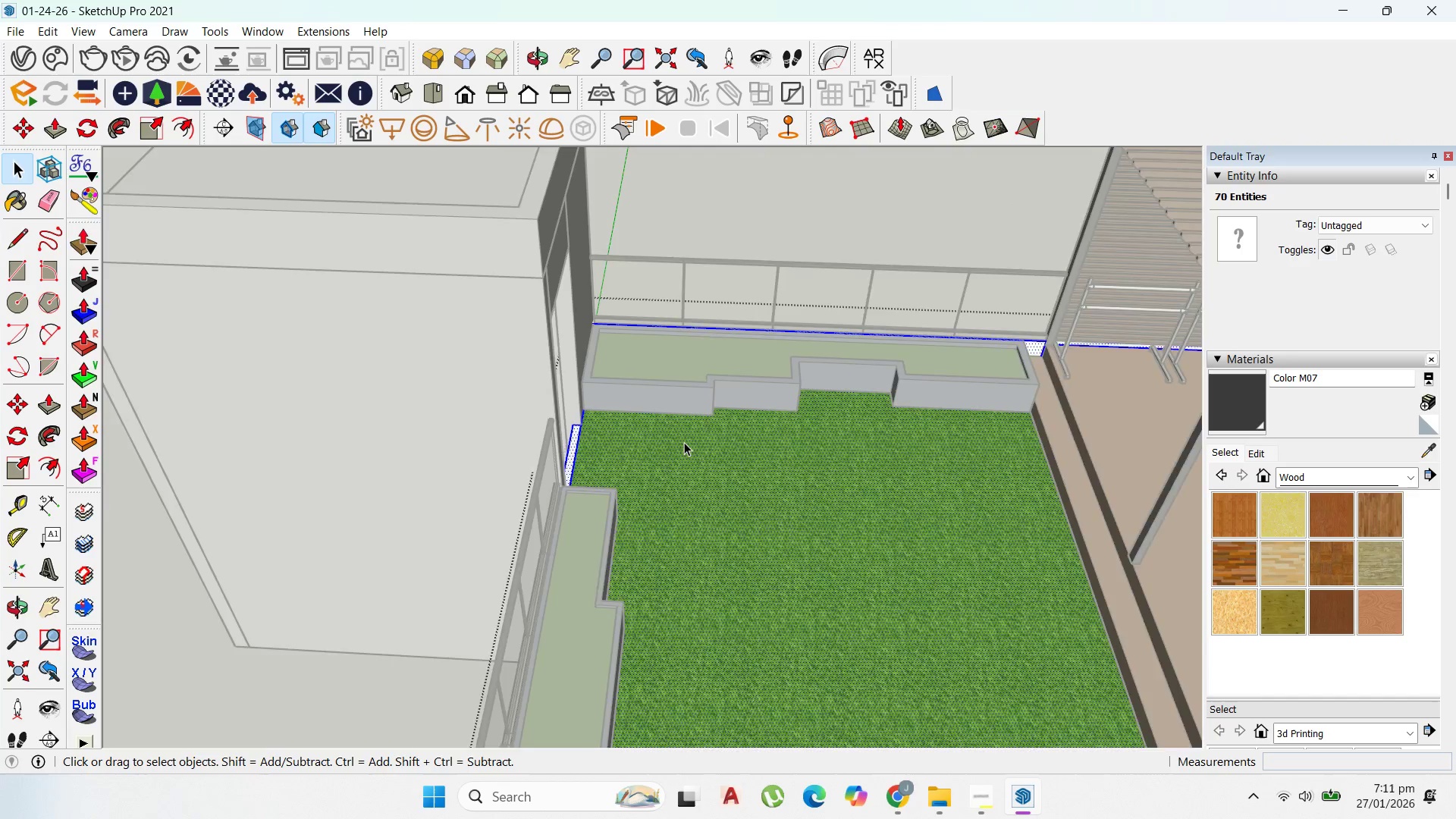 
scroll: coordinate [683, 441], scroll_direction: up, amount: 2.0
 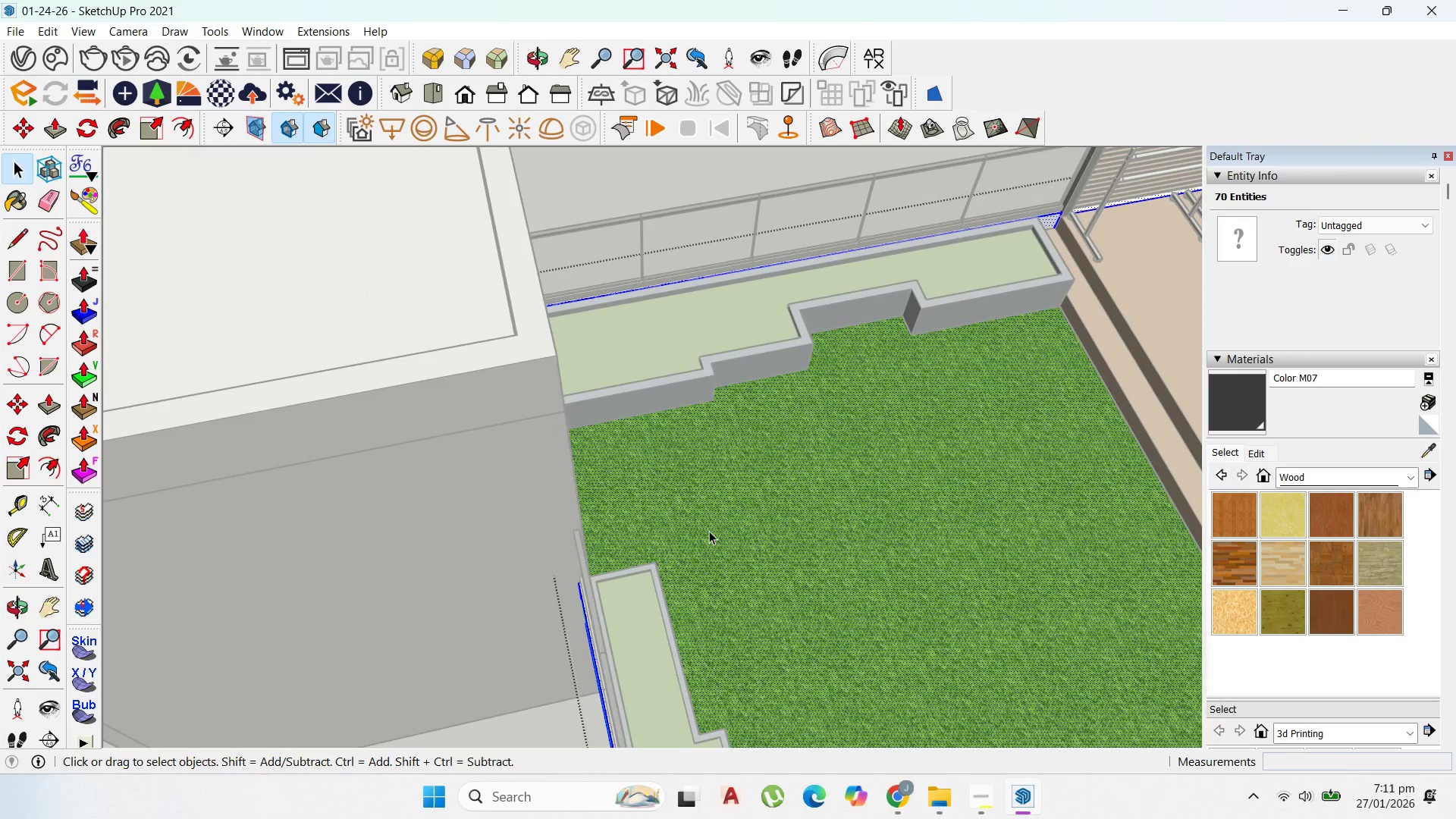 
left_click([696, 519])
 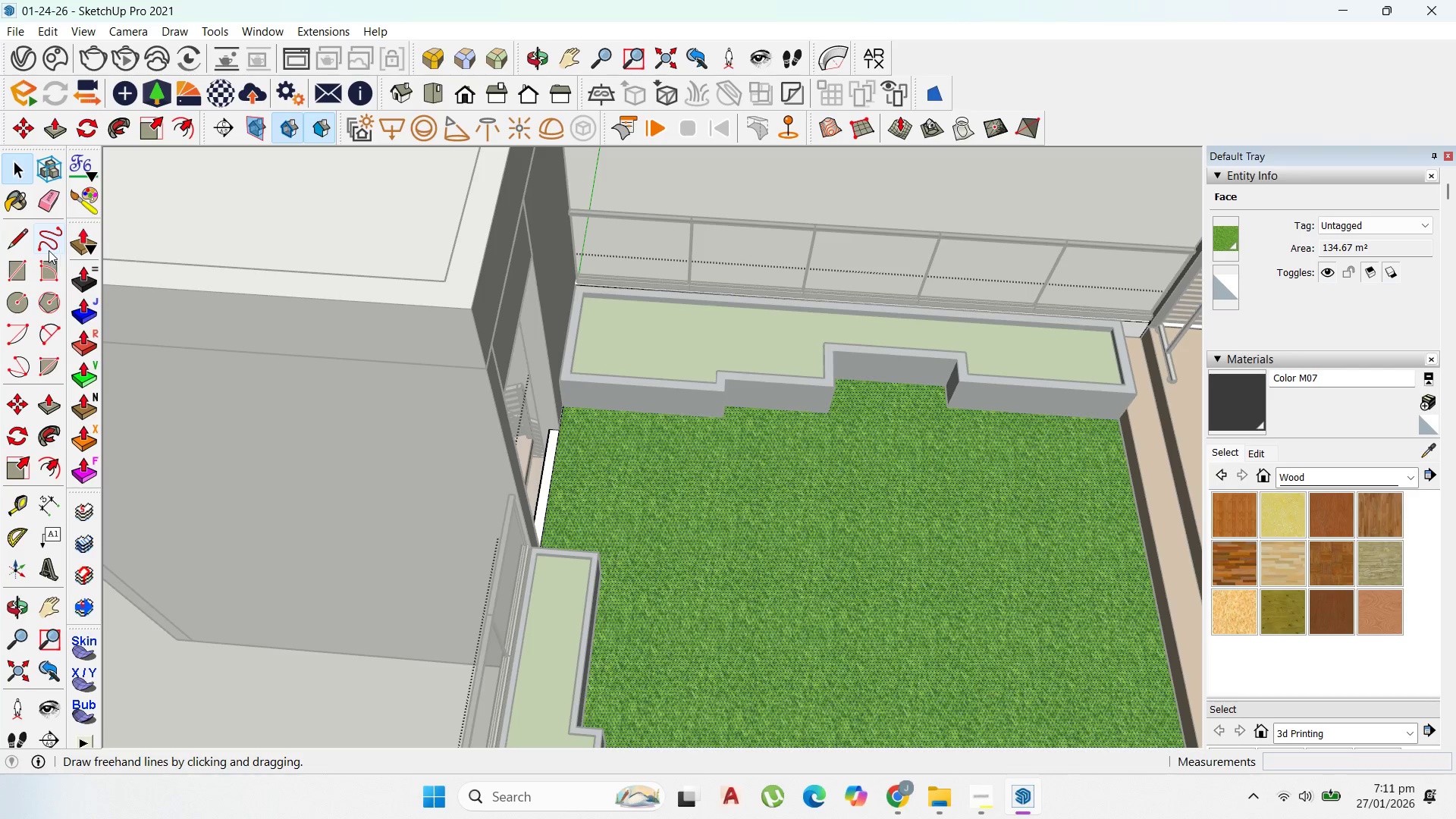 
mouse_move([14, 236])
 